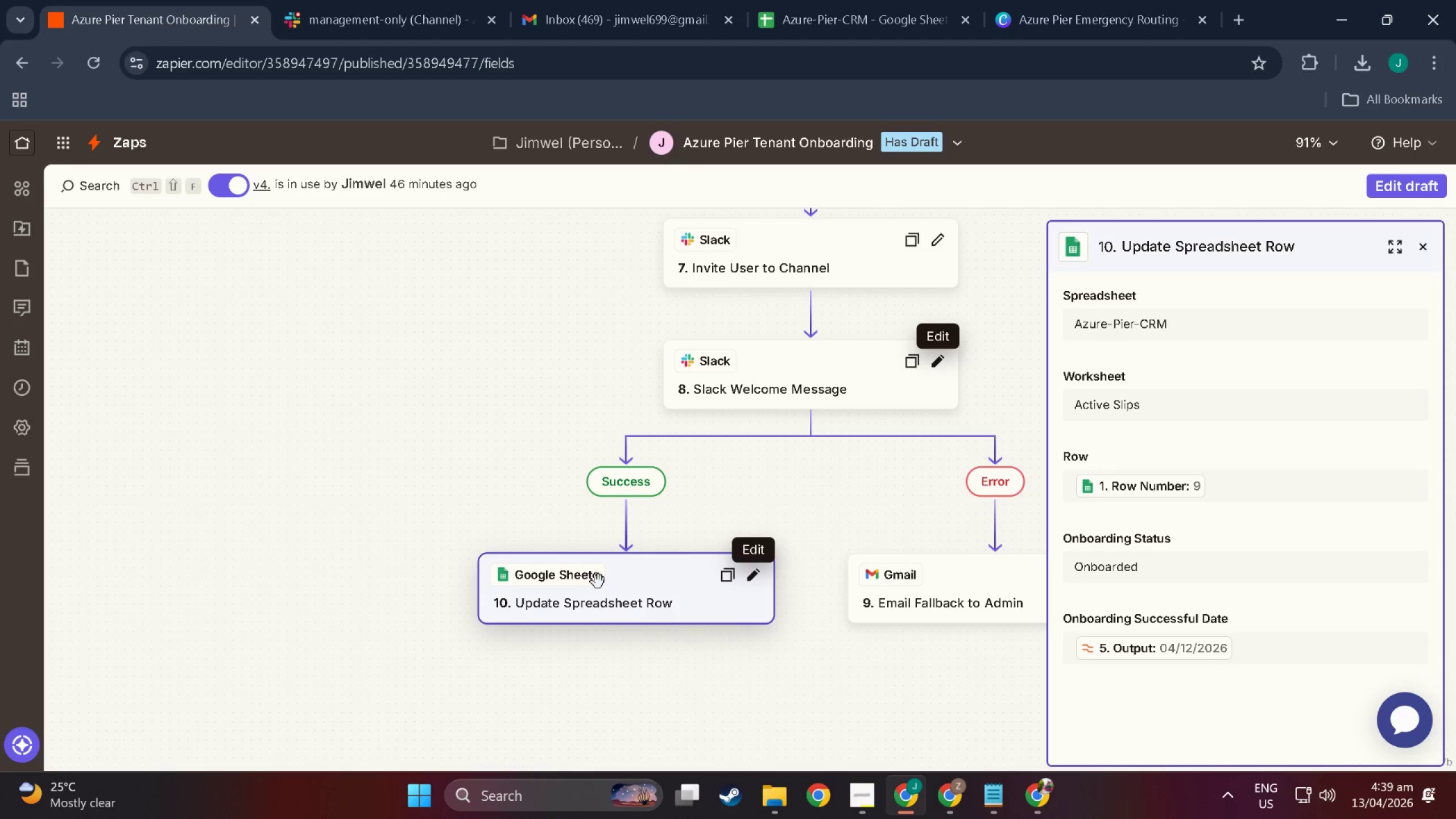 
left_click([1393, 247])
 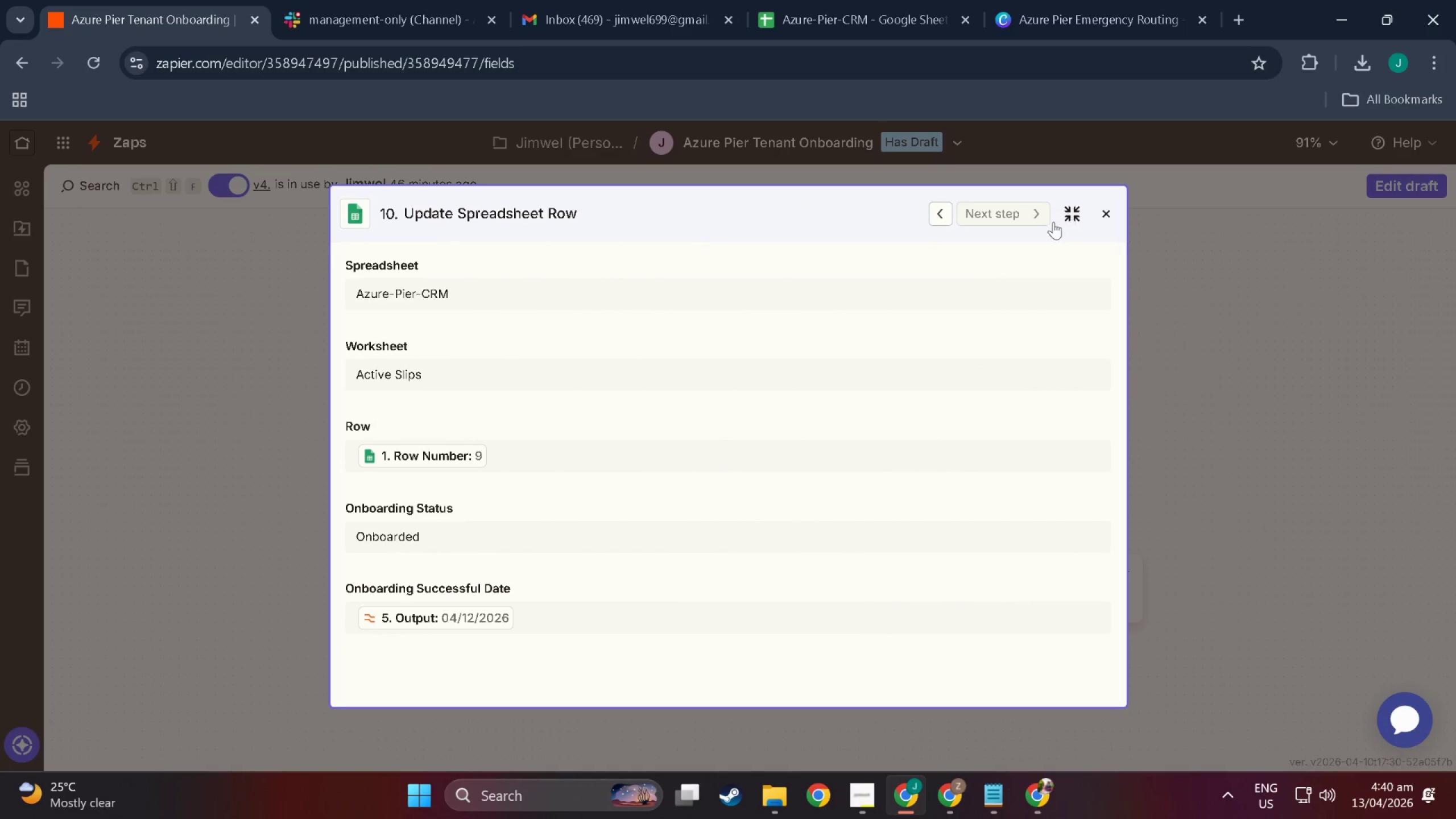 
left_click([1070, 209])
 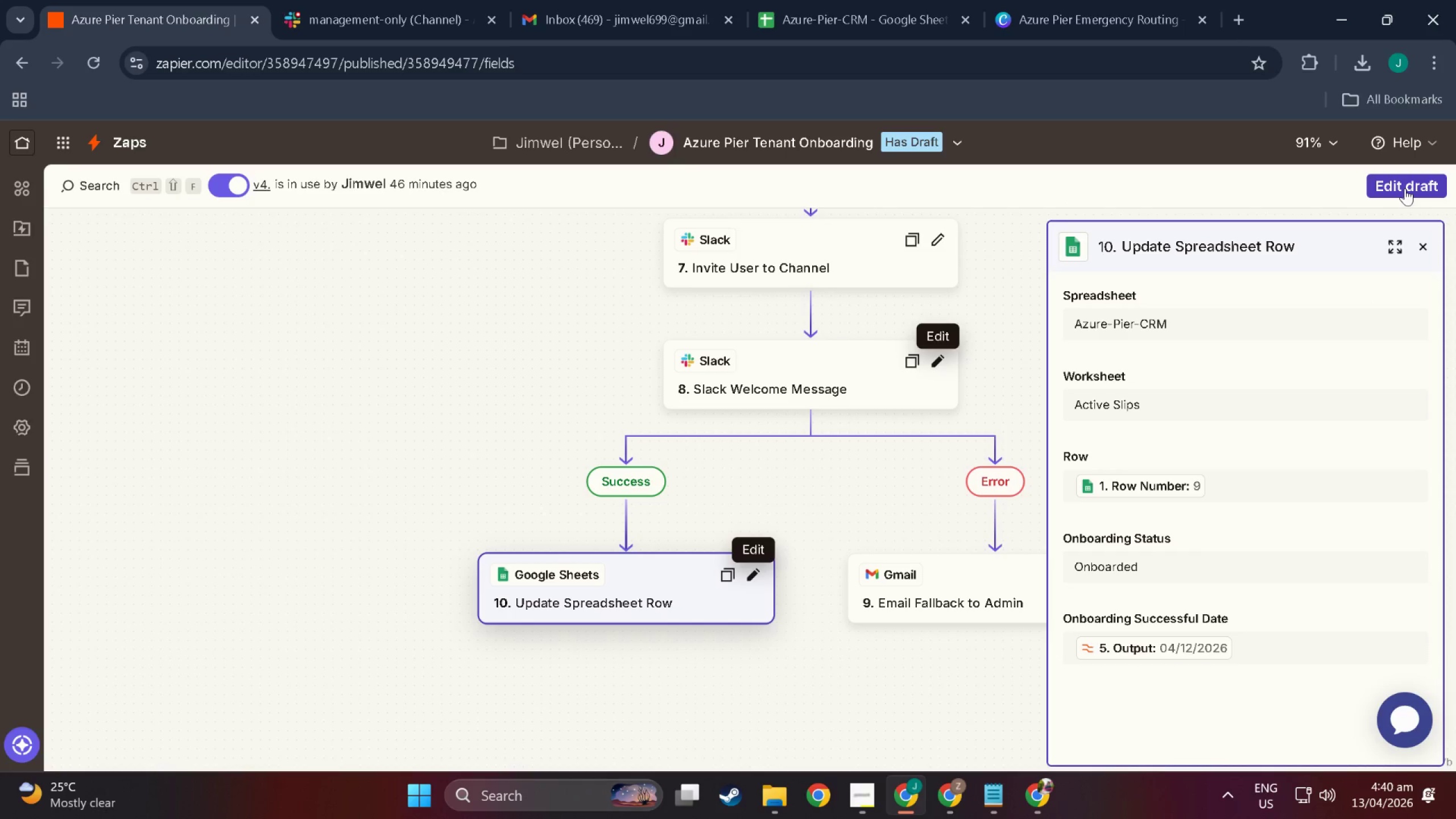 
wait(16.16)
 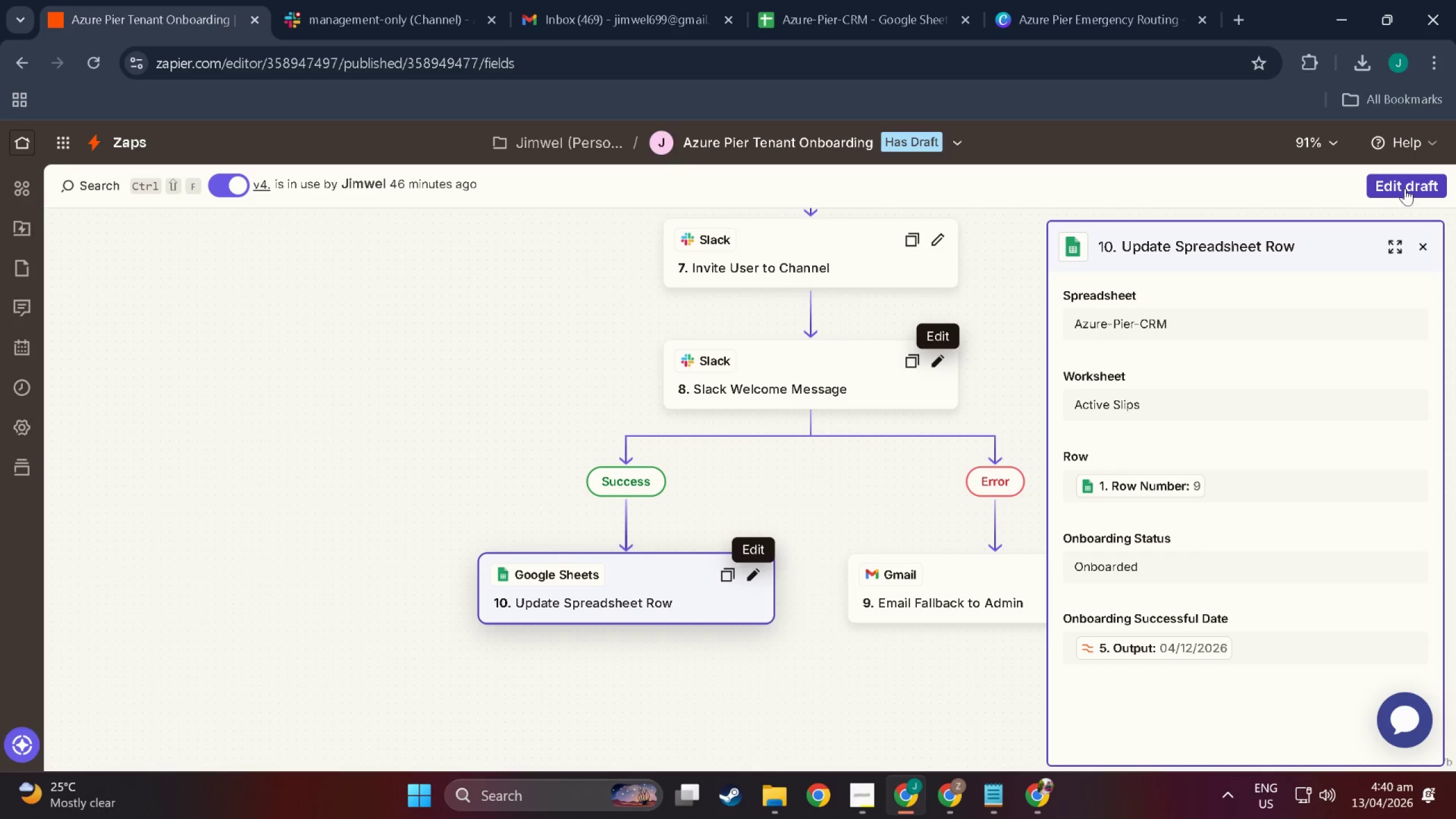 
double_click([1405, 188])
 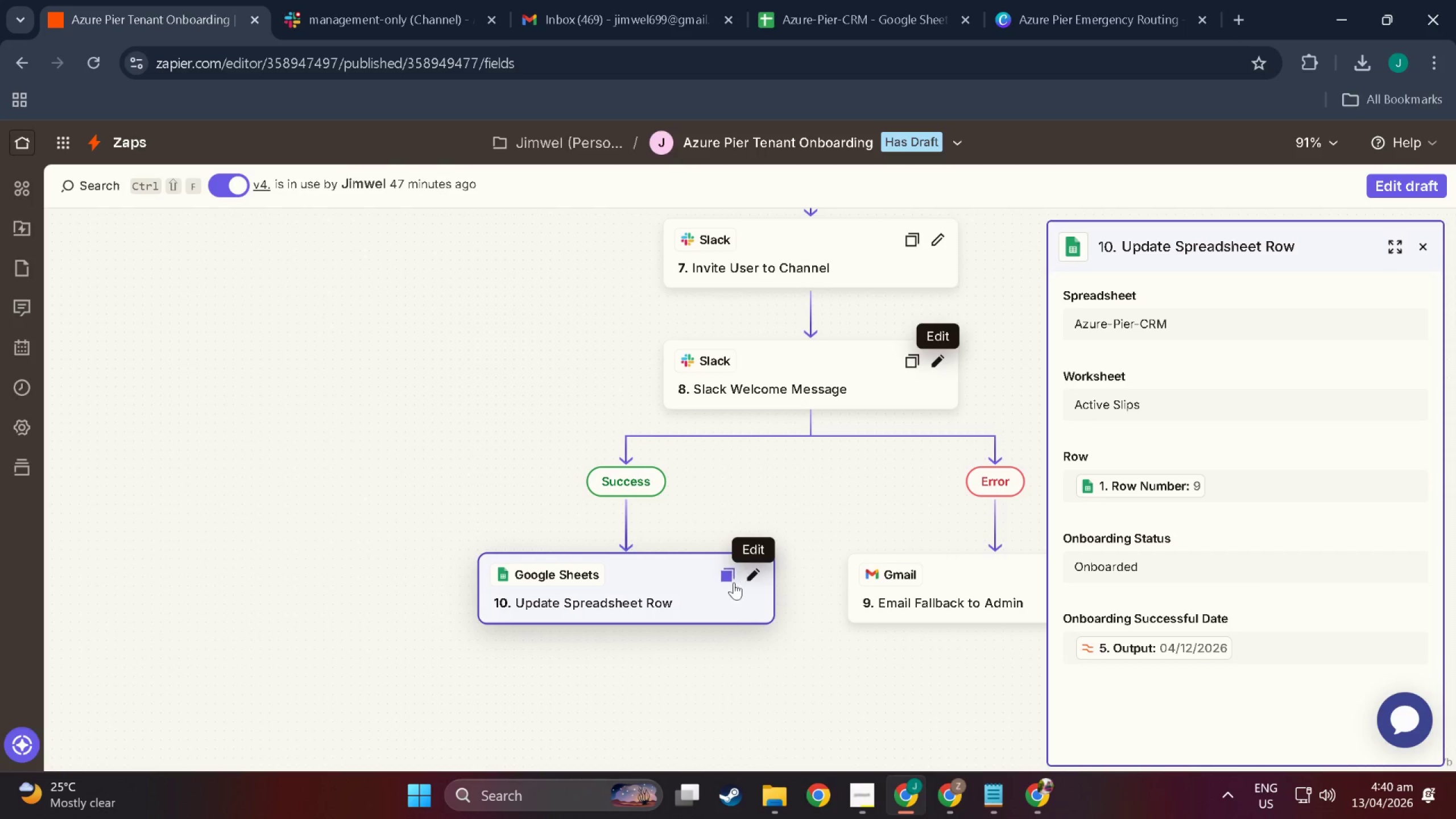 
left_click([745, 573])
 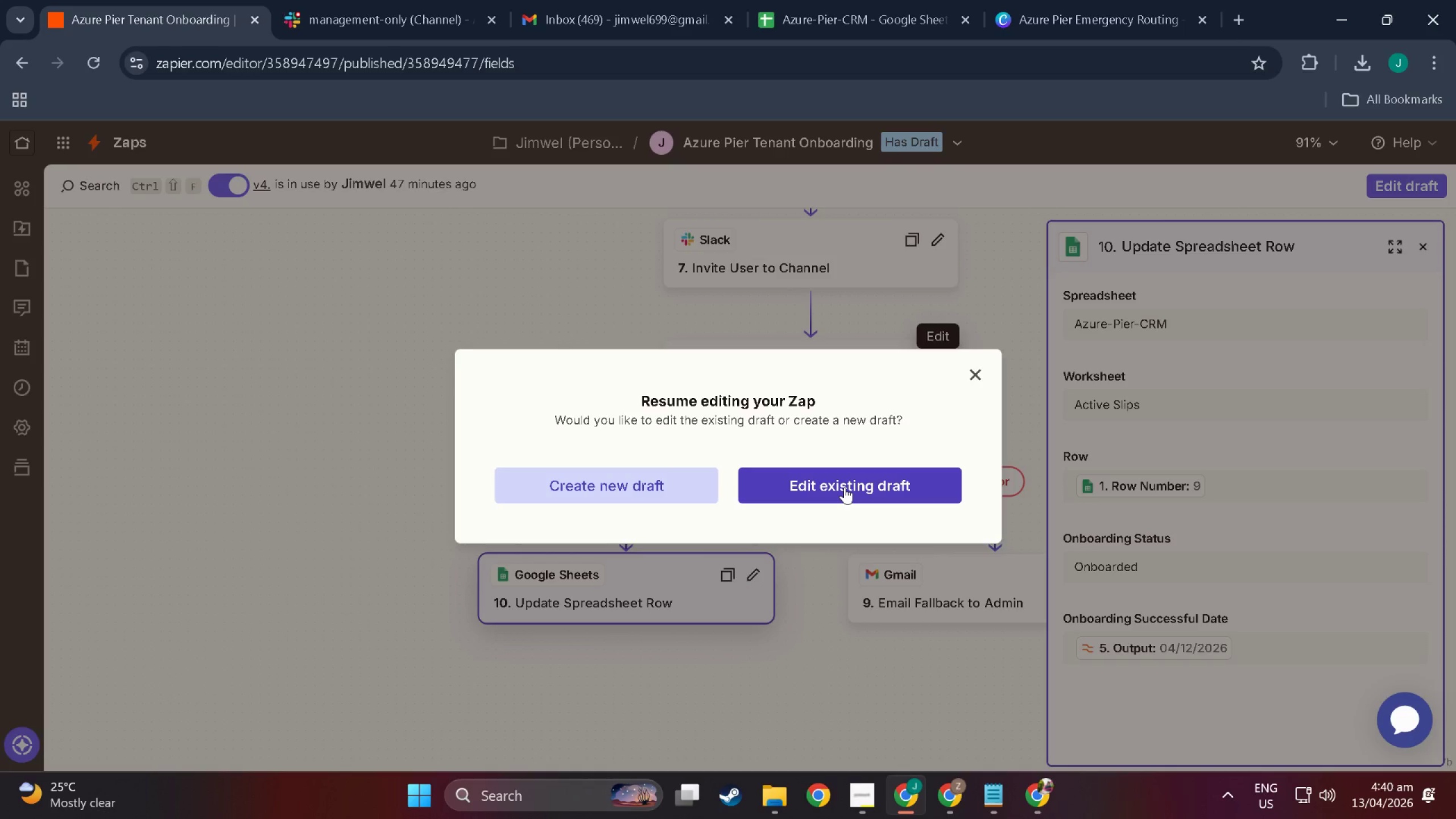 
left_click([845, 487])
 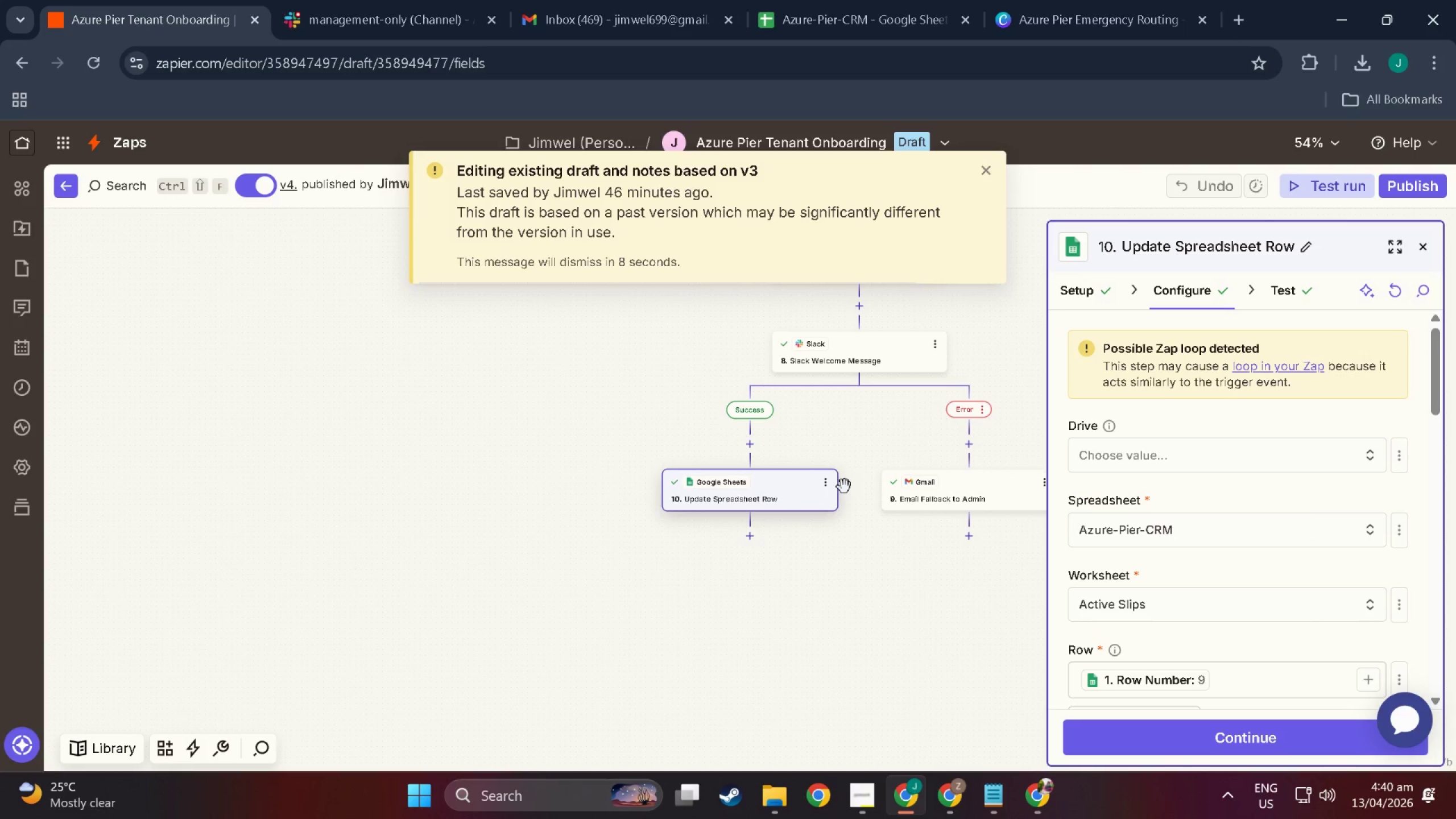 
wait(5.72)
 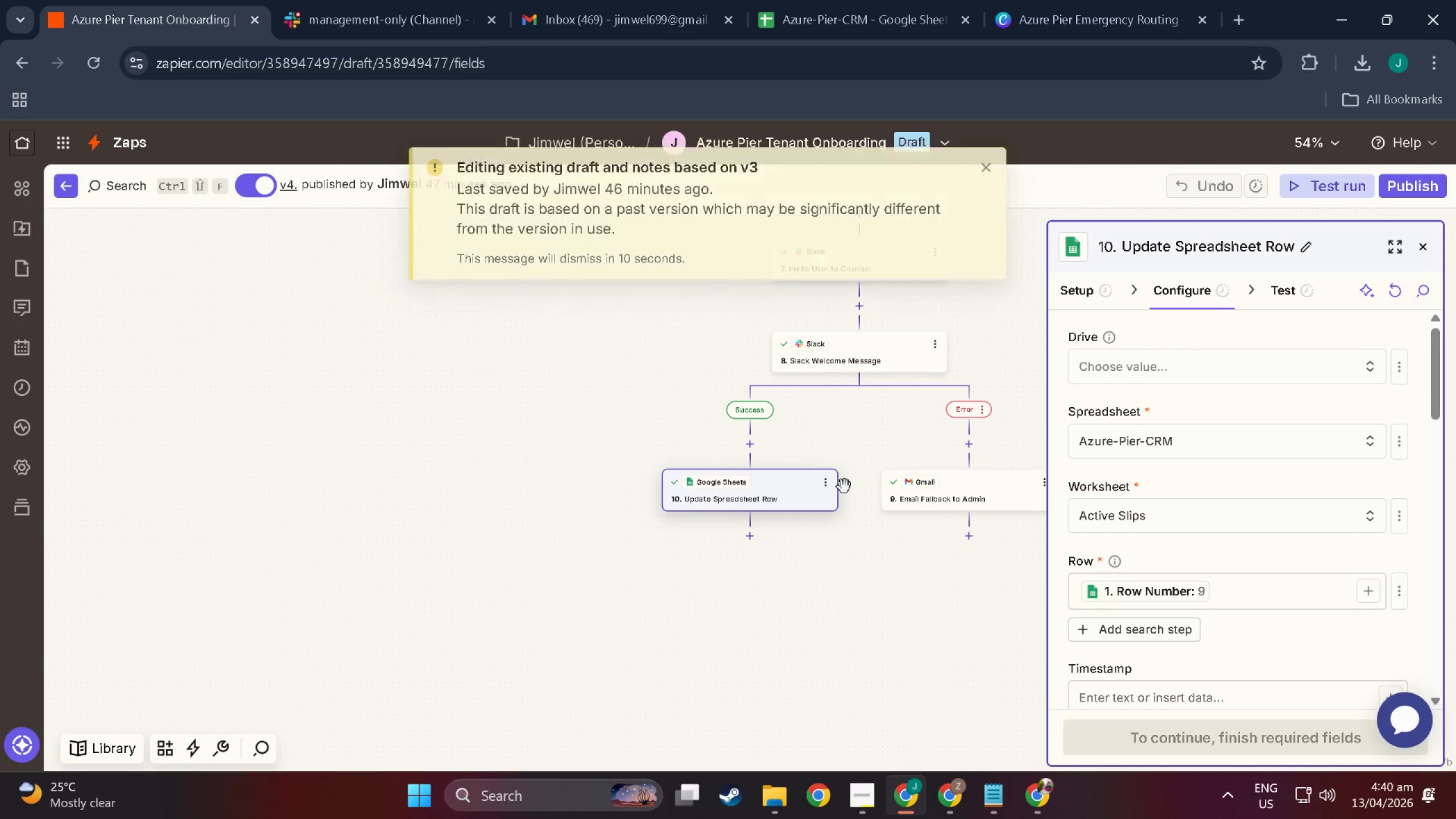 
key(Control+Z)
 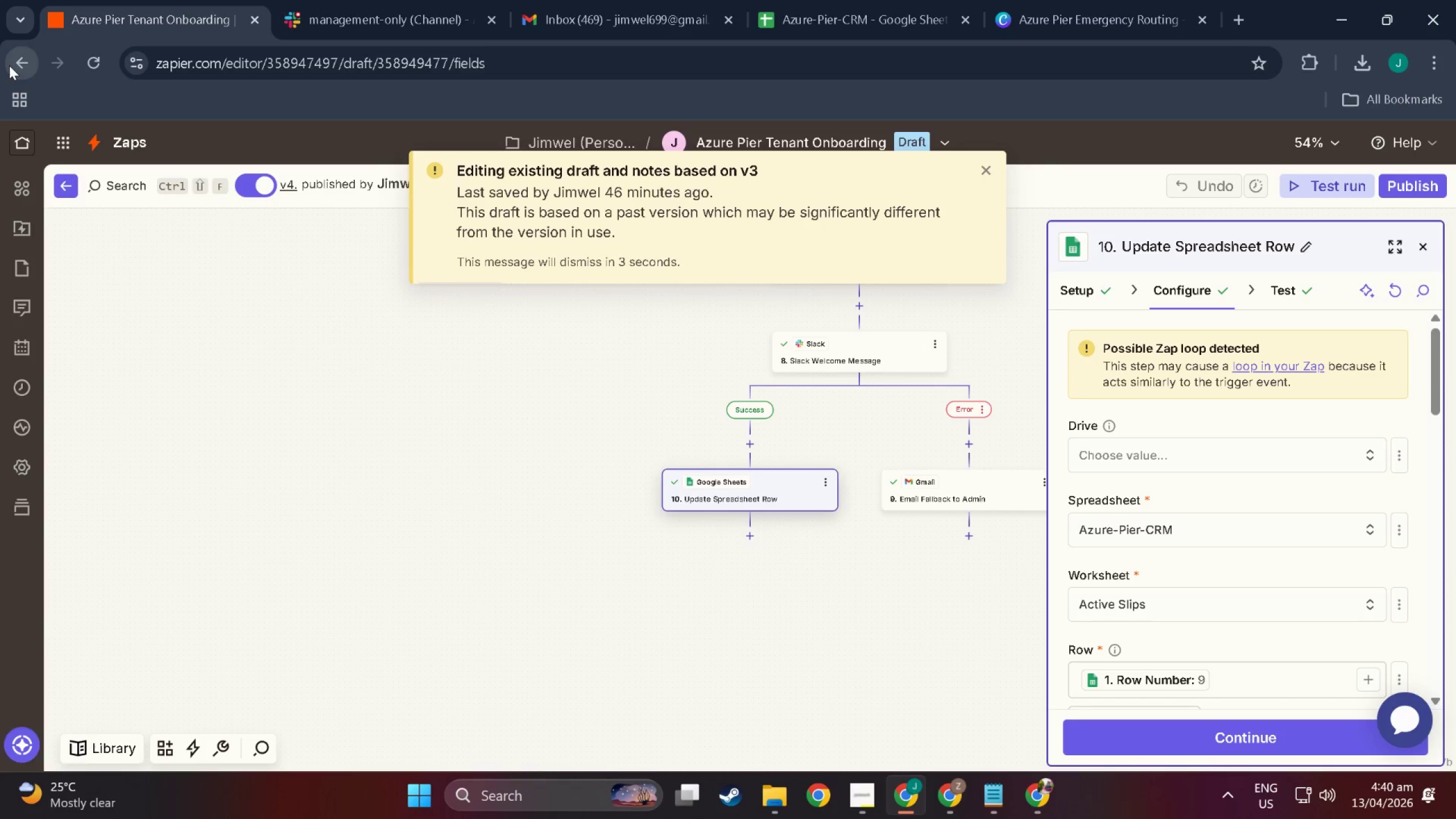 
left_click([930, 139])
 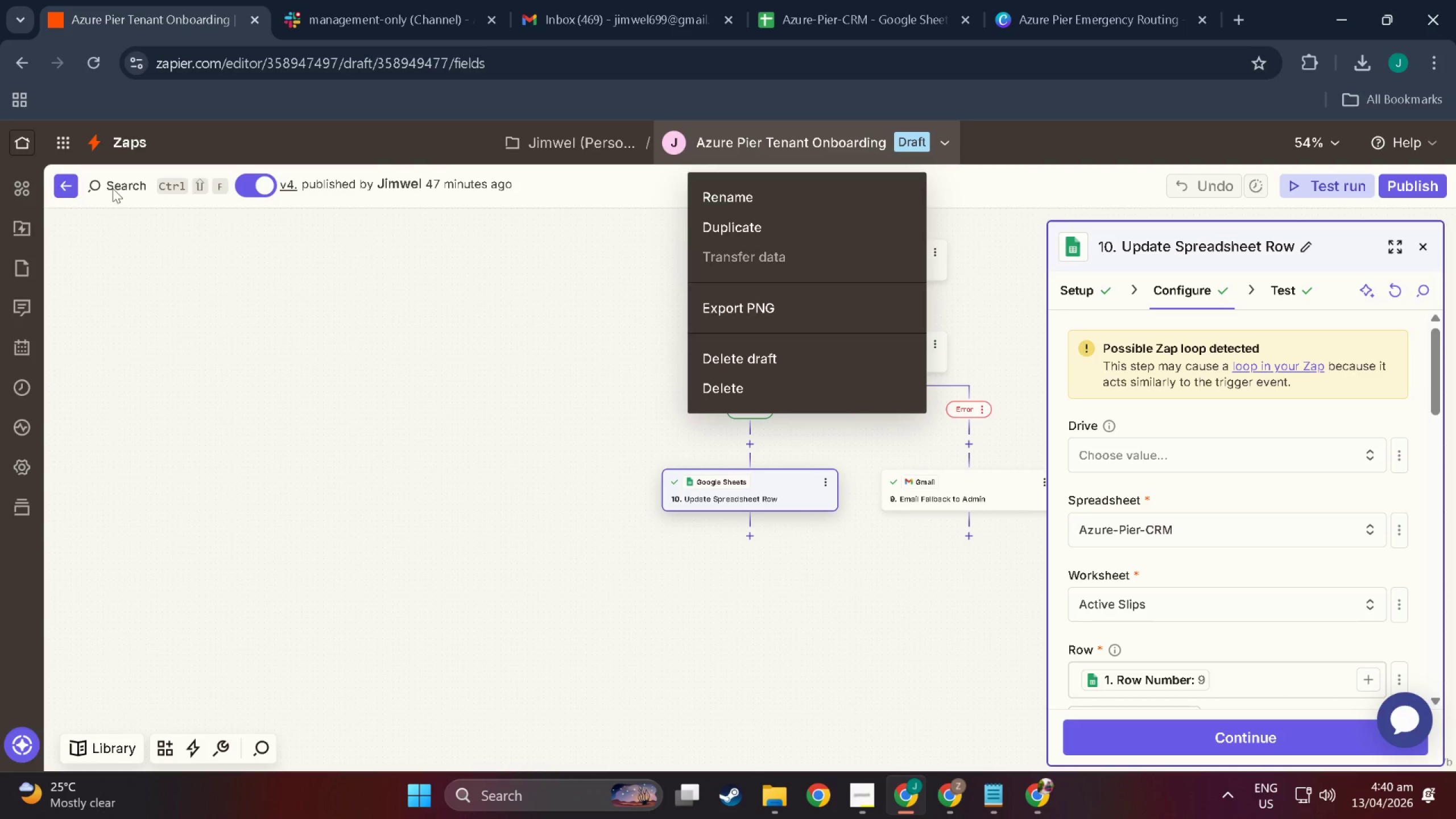 
left_click([65, 183])
 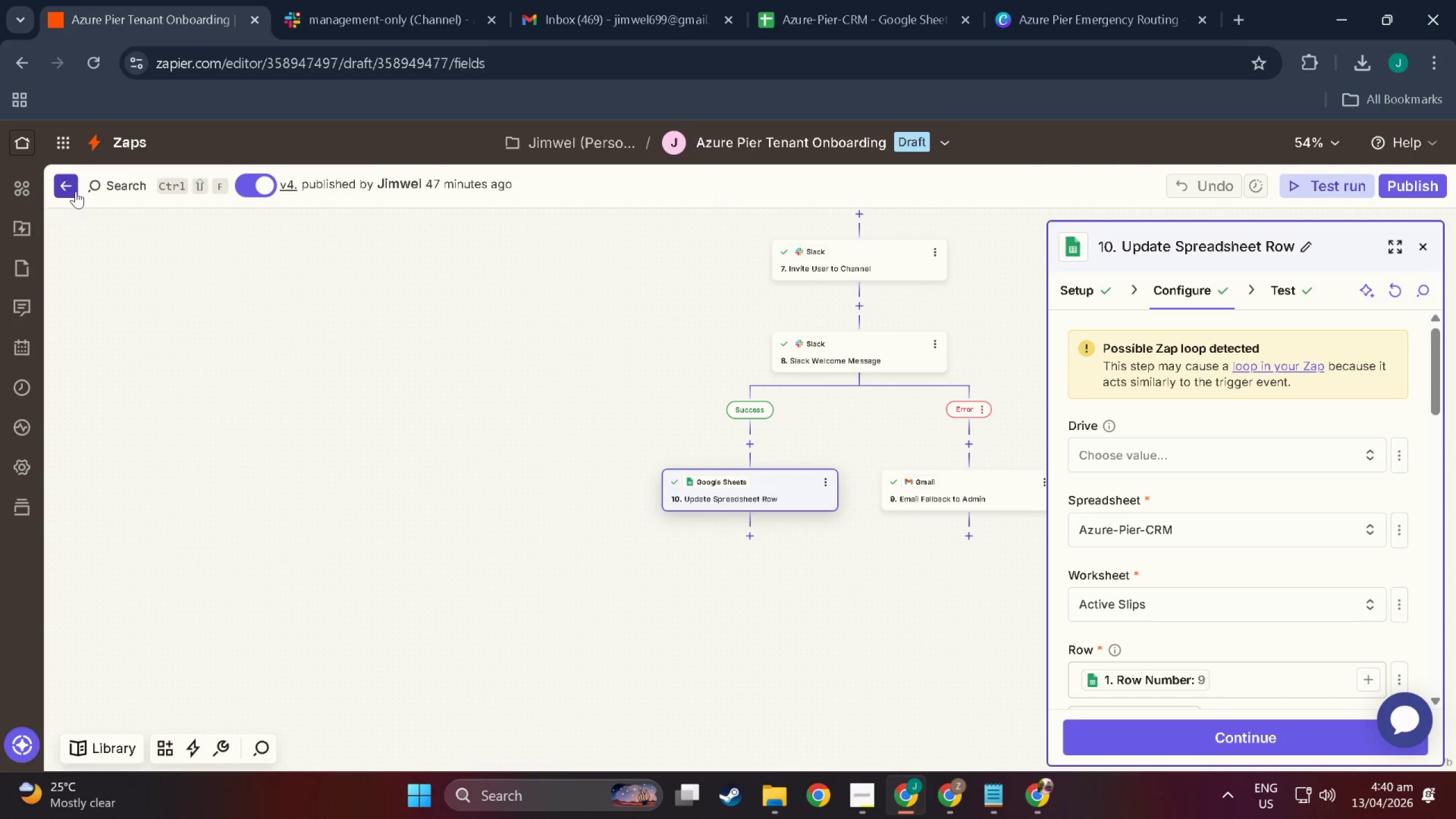 
left_click([71, 191])
 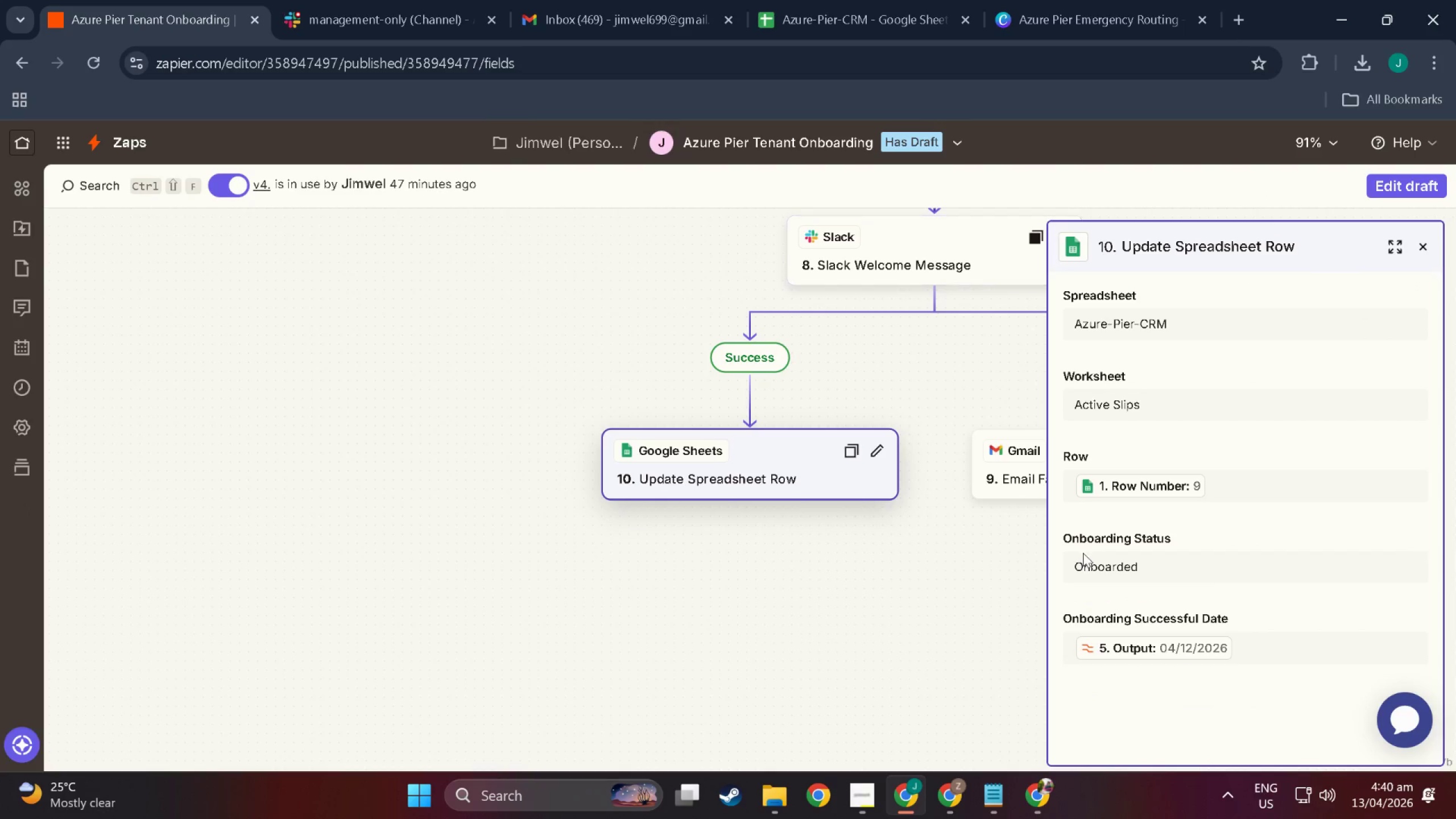 
wait(6.28)
 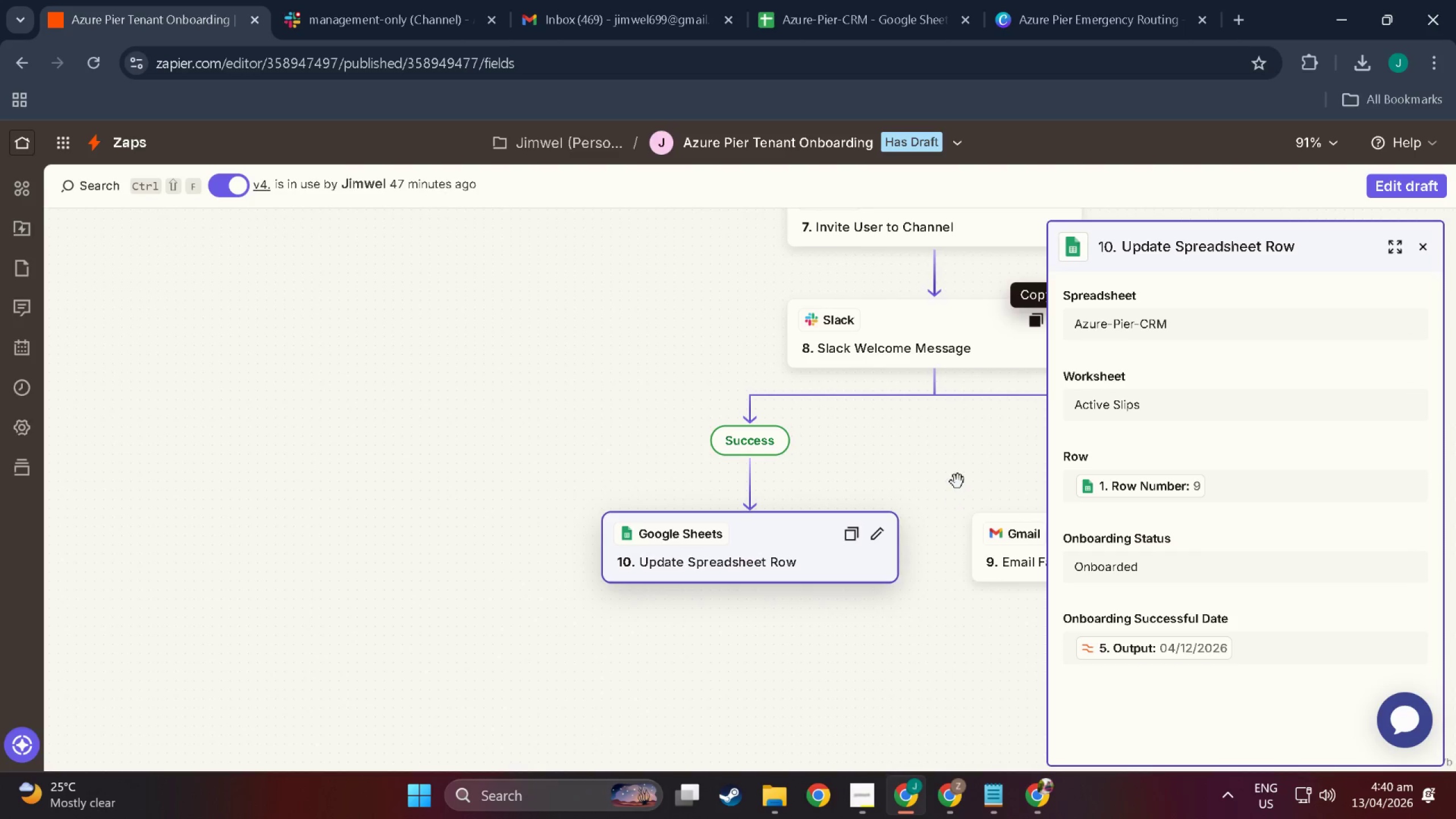 
left_click_drag(start_coordinate=[958, 461], to_coordinate=[719, 758])
 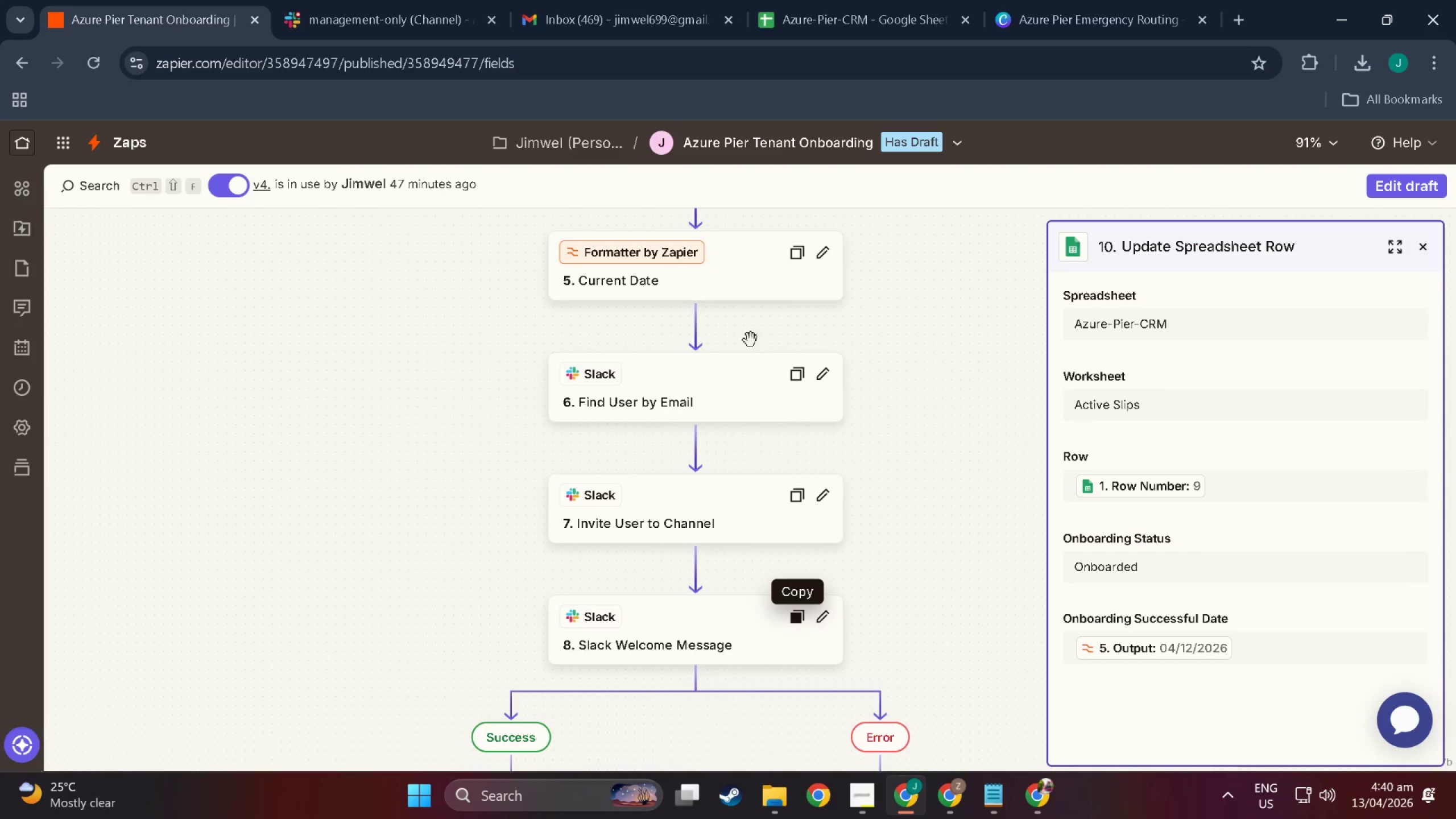 
scroll: coordinate [966, 562], scroll_direction: up, amount: 5.0
 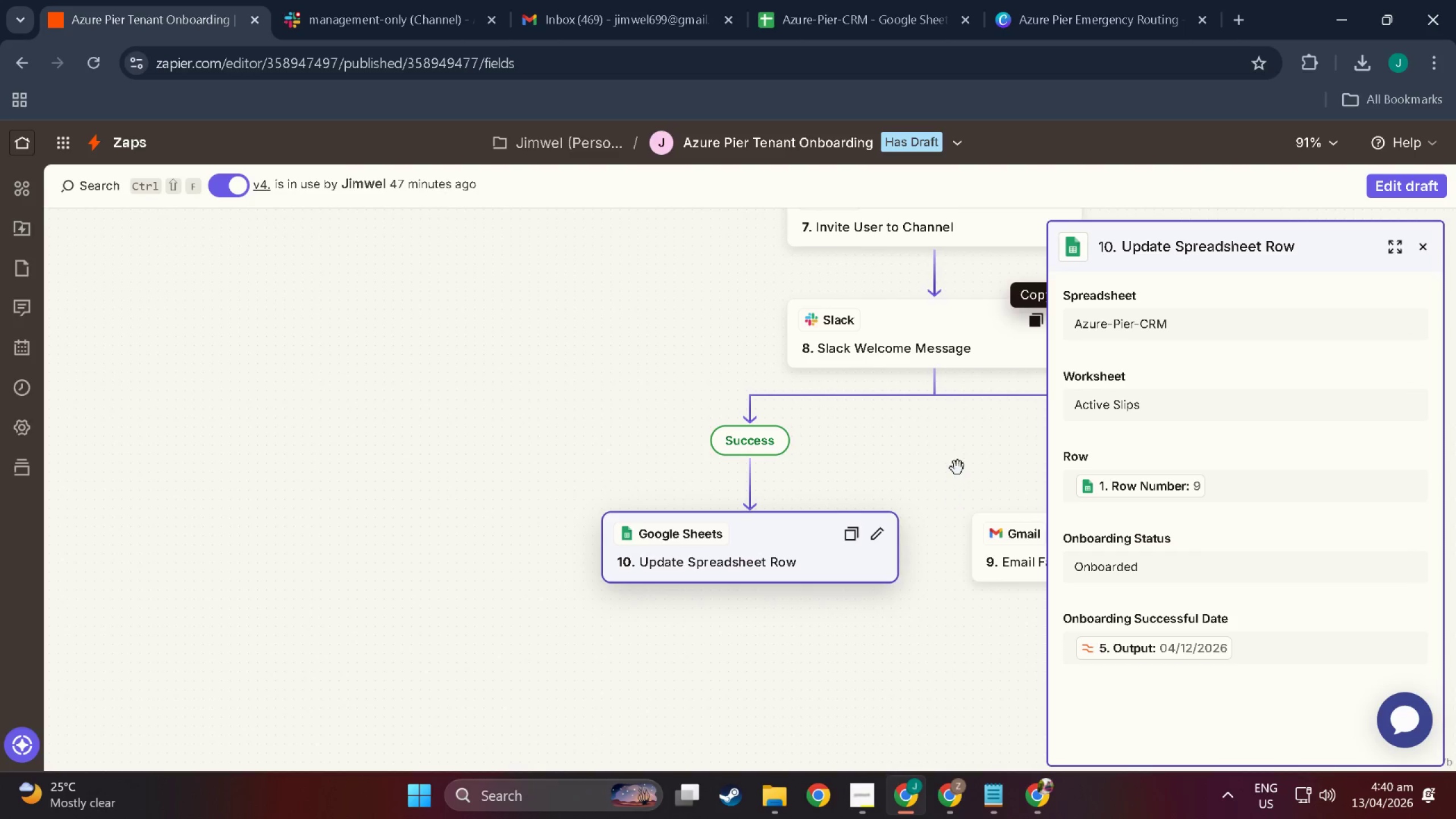 
left_click_drag(start_coordinate=[751, 340], to_coordinate=[728, 761])
 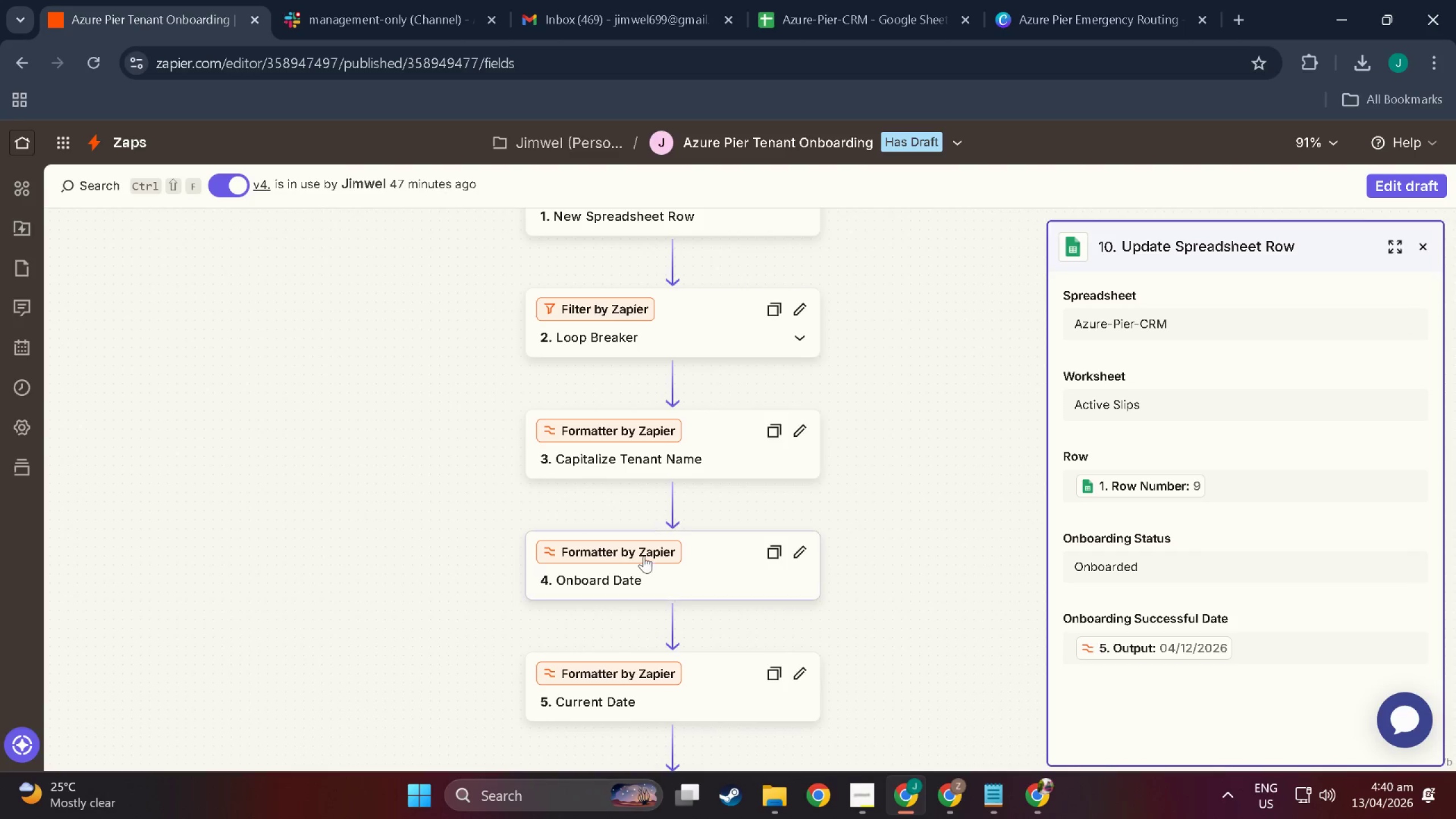 
left_click_drag(start_coordinate=[642, 553], to_coordinate=[651, 771])
 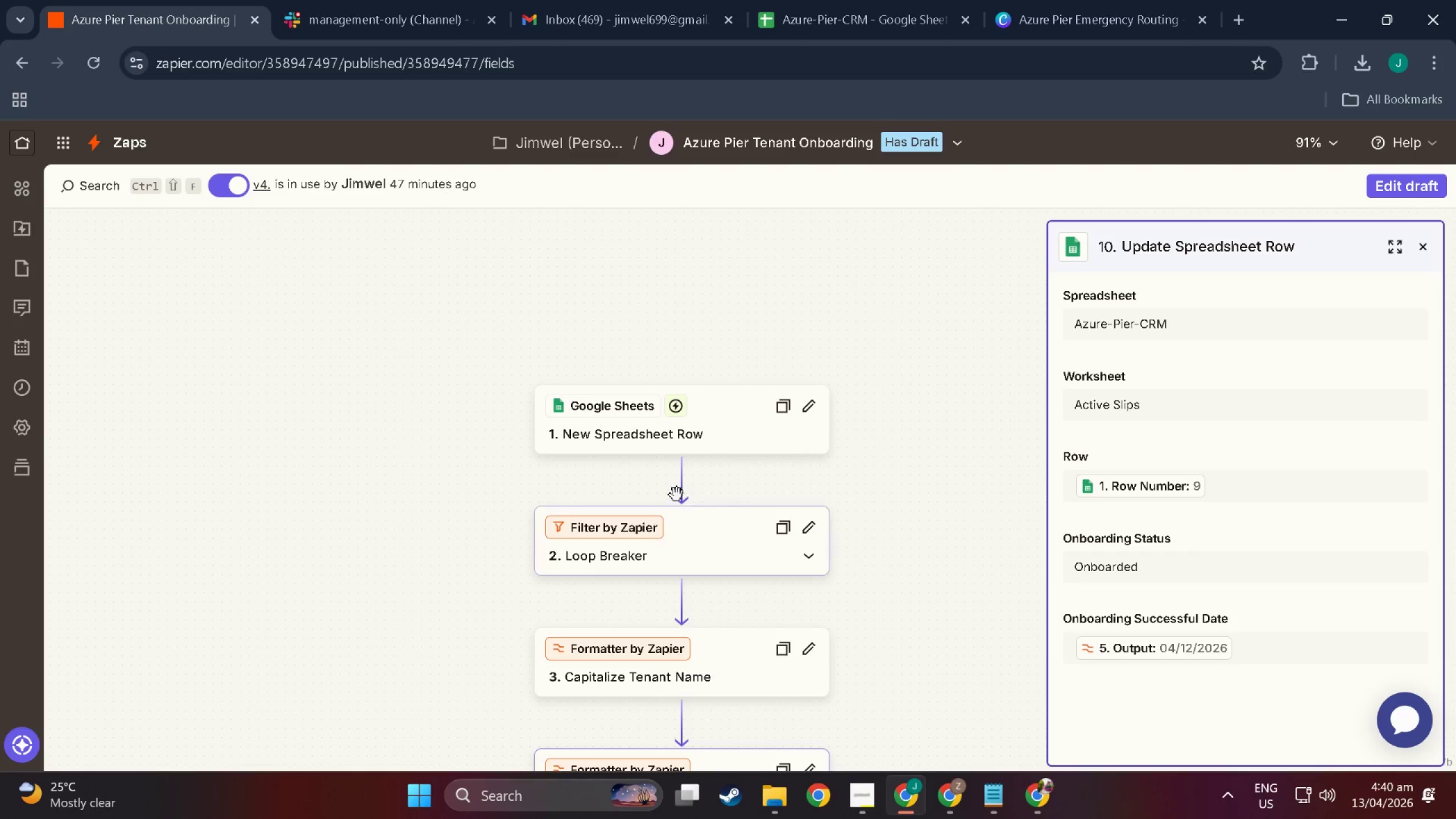 
left_click([697, 534])
 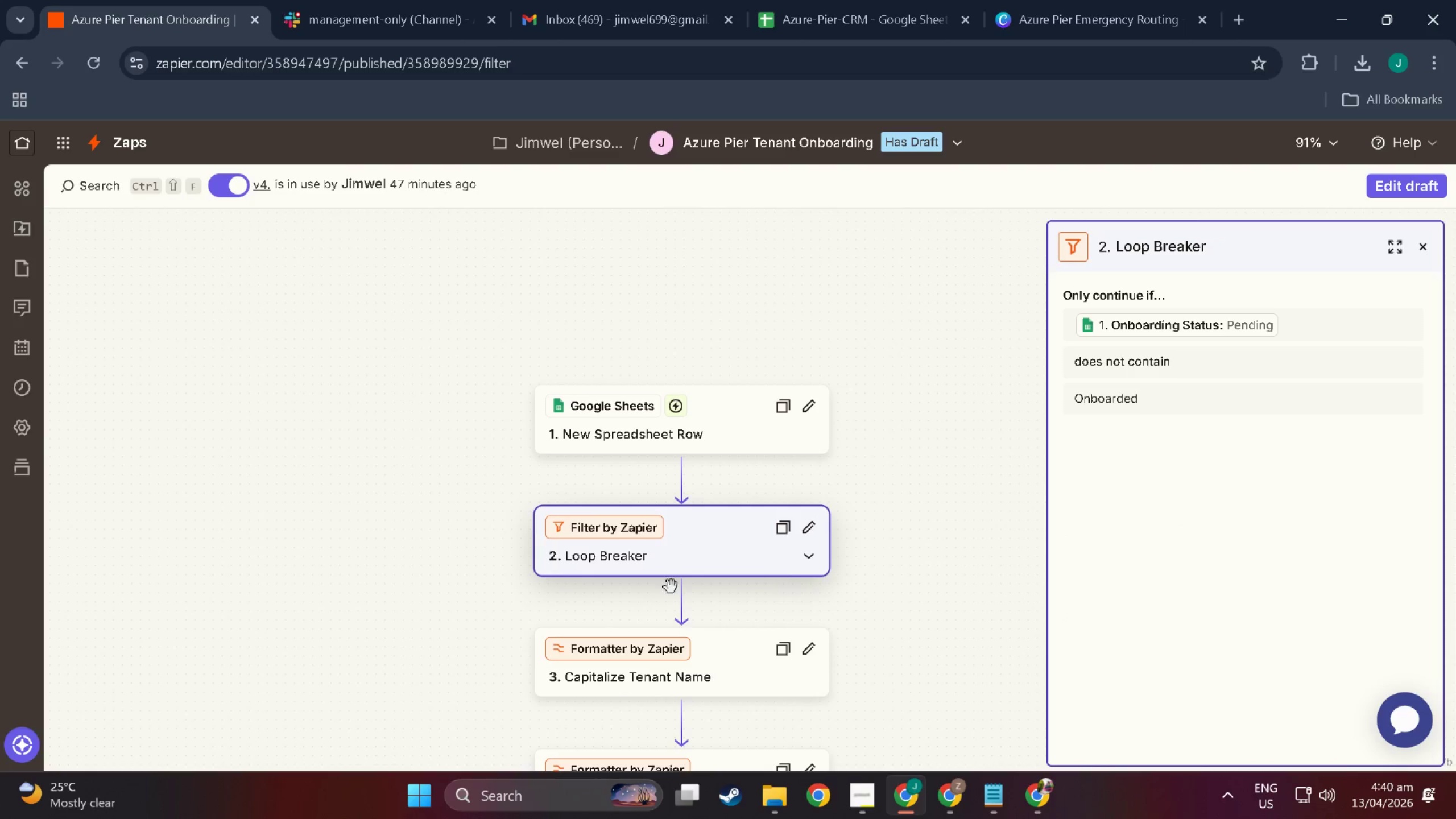 
left_click_drag(start_coordinate=[371, 606], to_coordinate=[497, 338])
 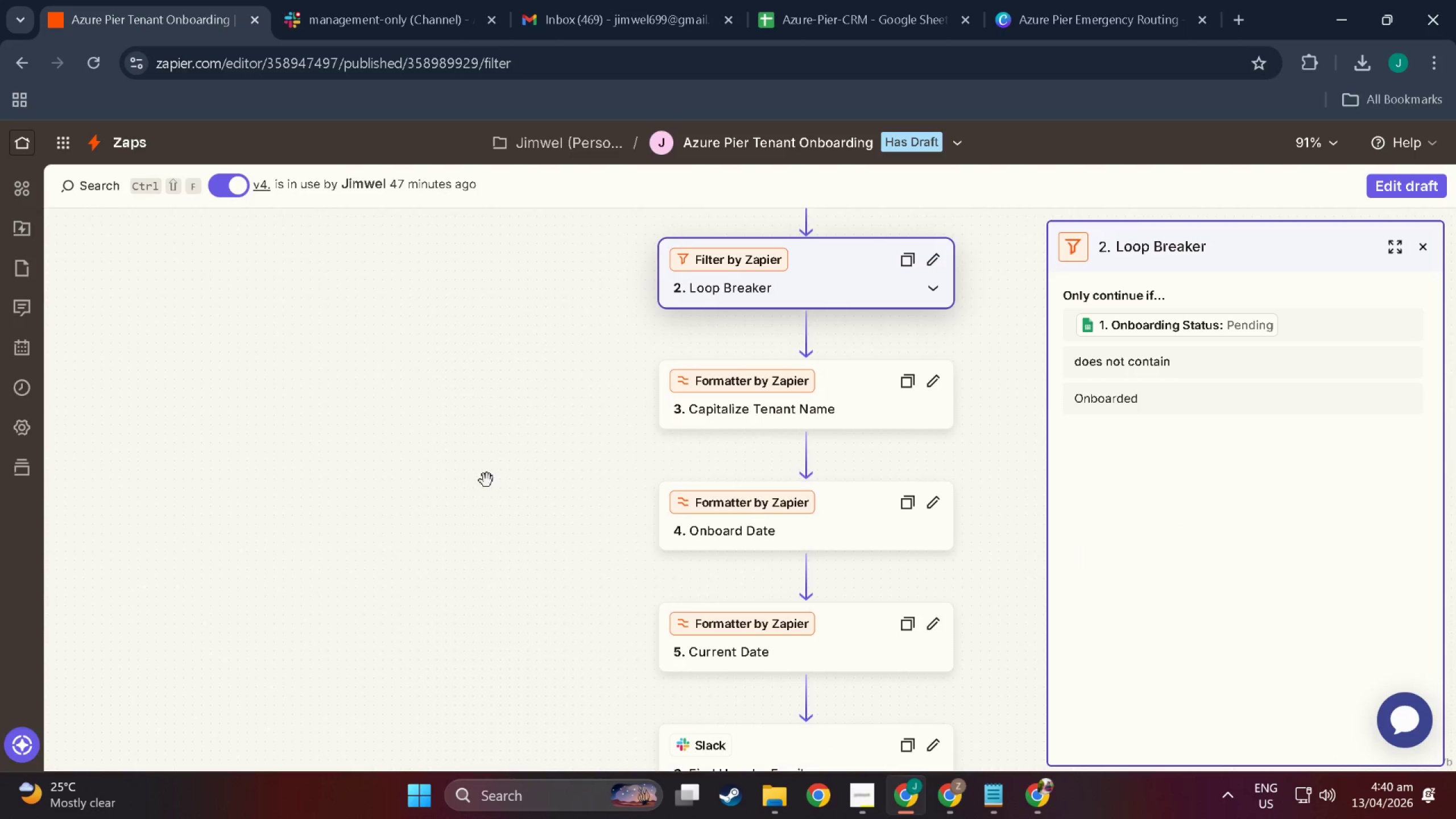 
left_click_drag(start_coordinate=[477, 488], to_coordinate=[487, 276])
 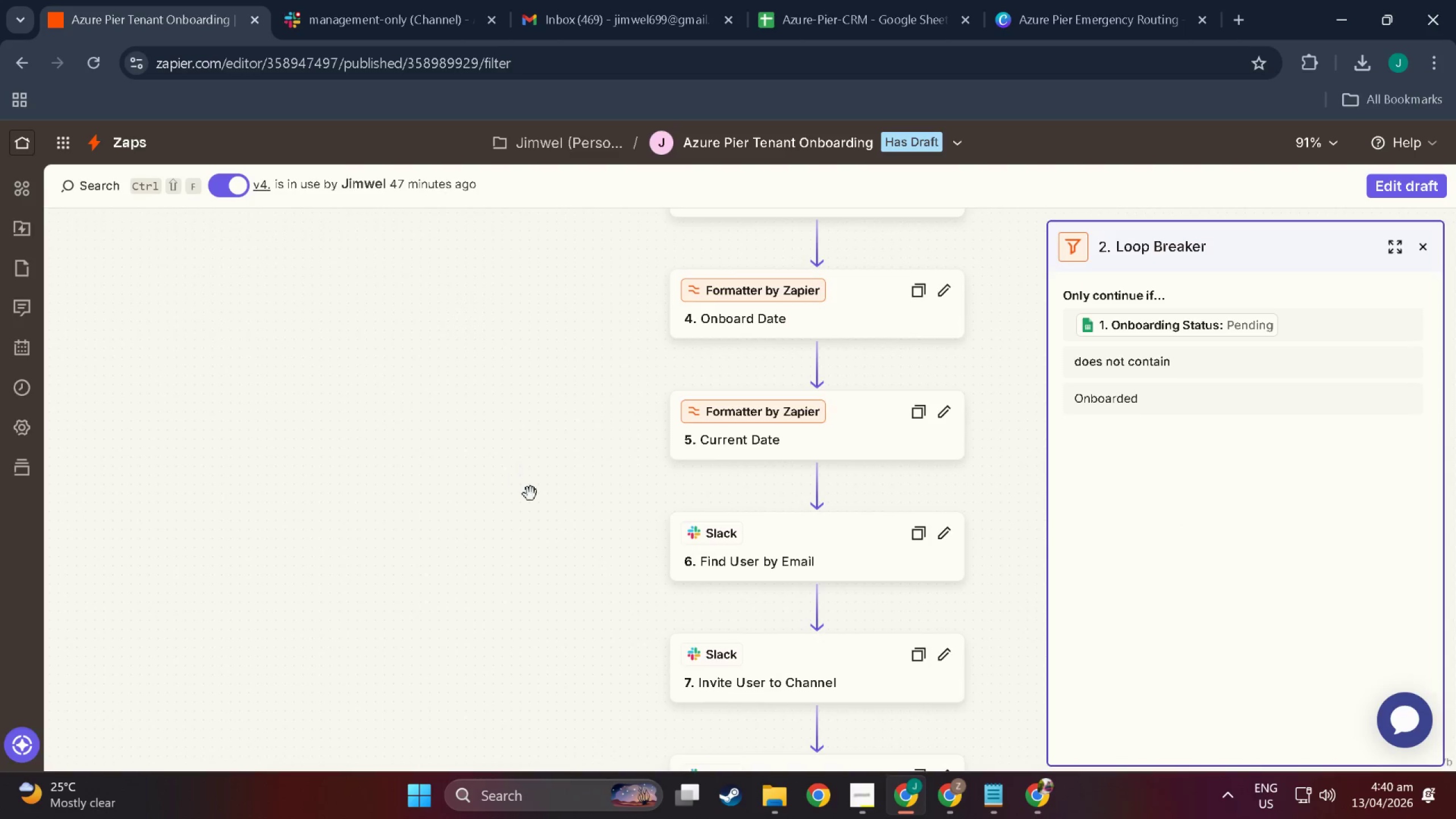 
left_click_drag(start_coordinate=[531, 494], to_coordinate=[532, 225])
 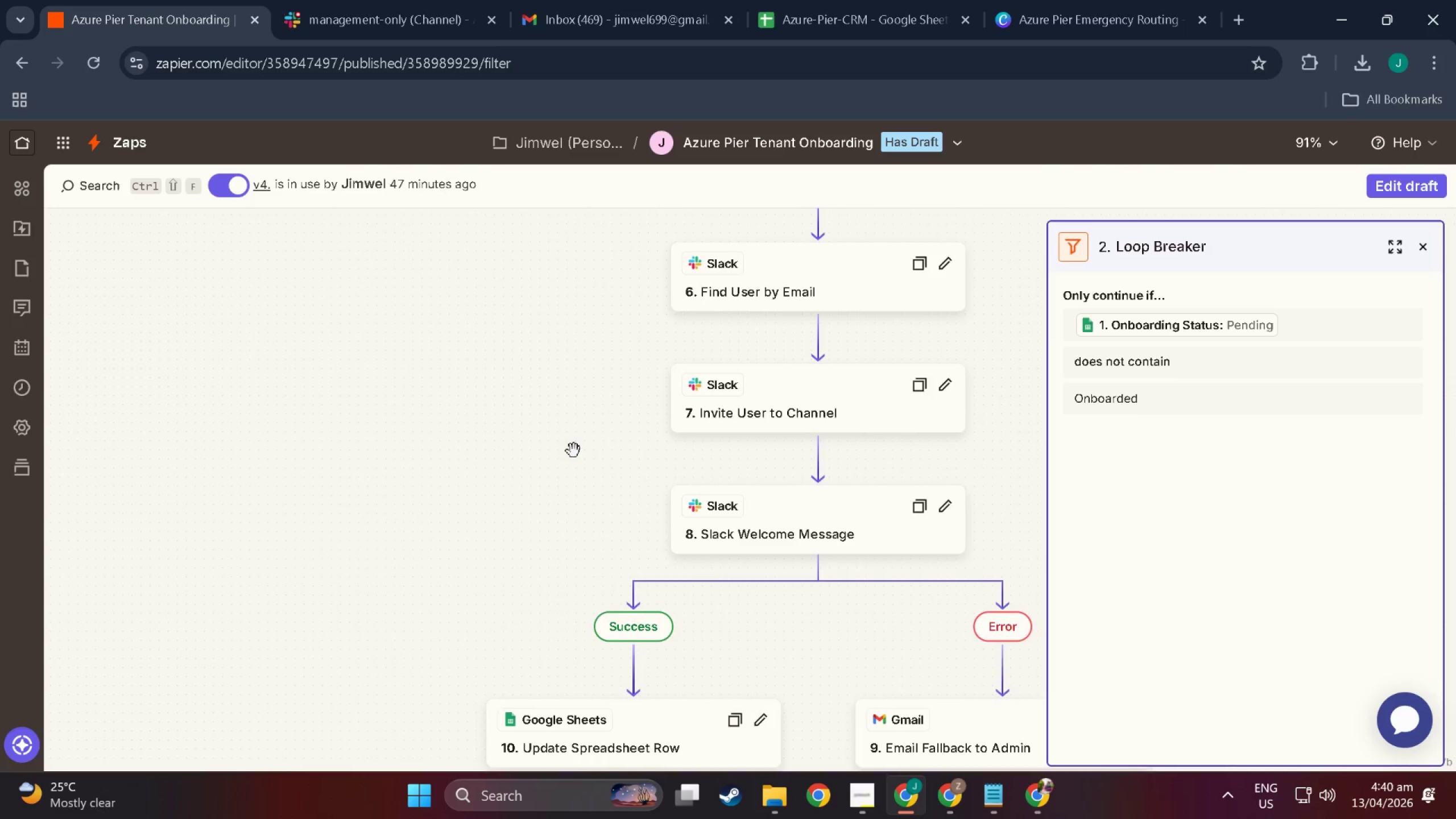 
left_click_drag(start_coordinate=[574, 451], to_coordinate=[578, 200])
 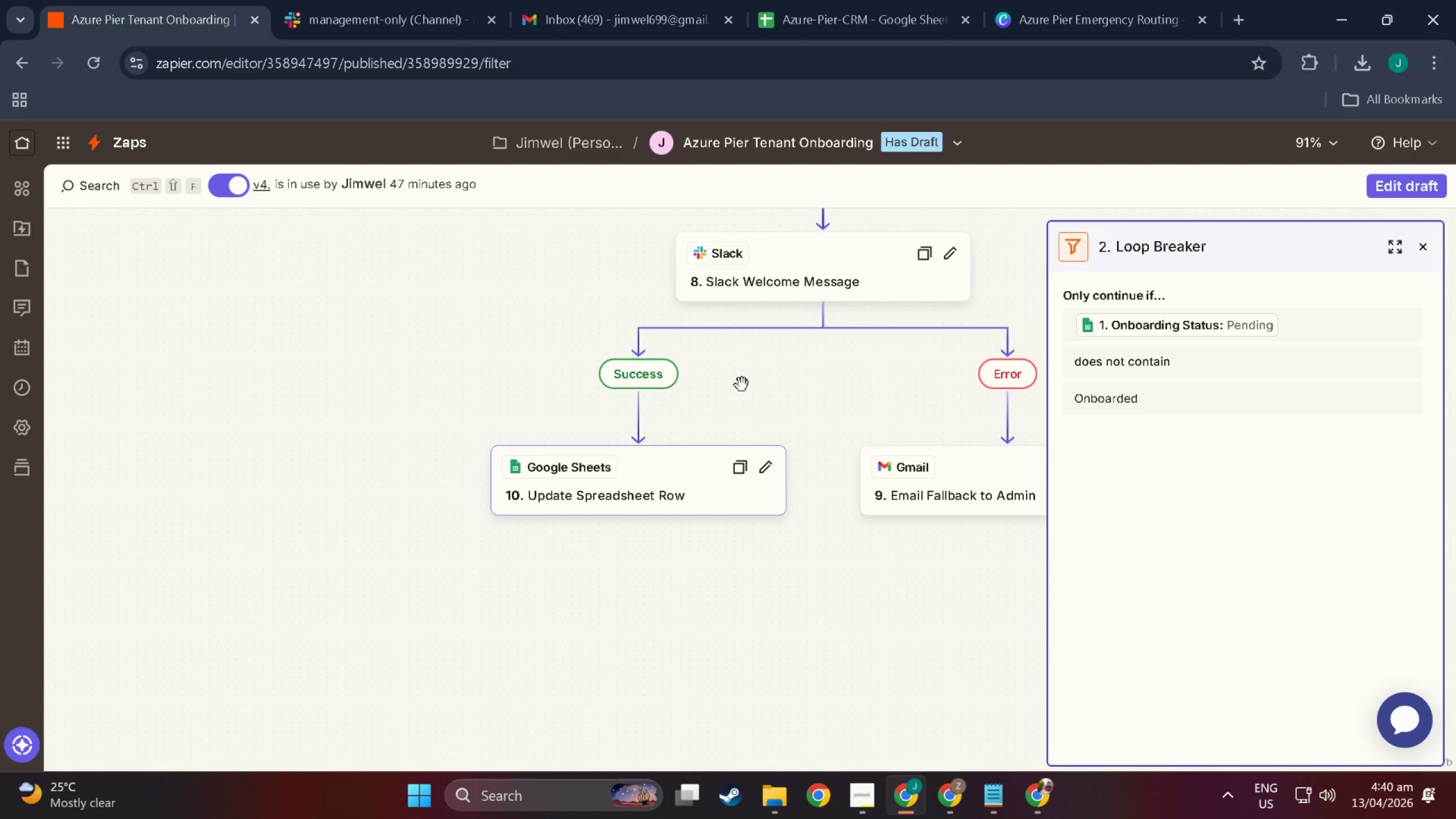 
left_click([668, 471])
 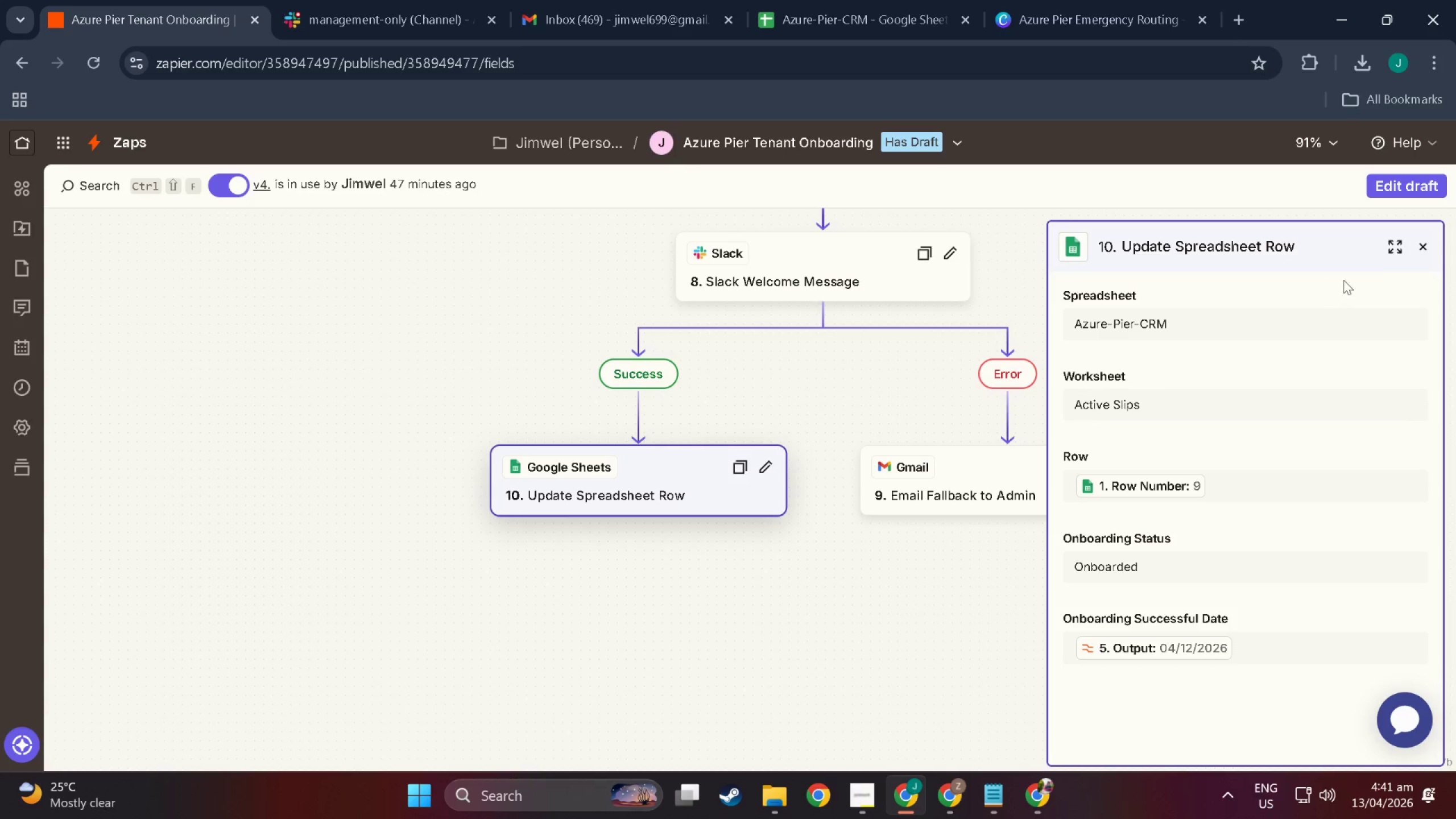 
left_click([1393, 191])
 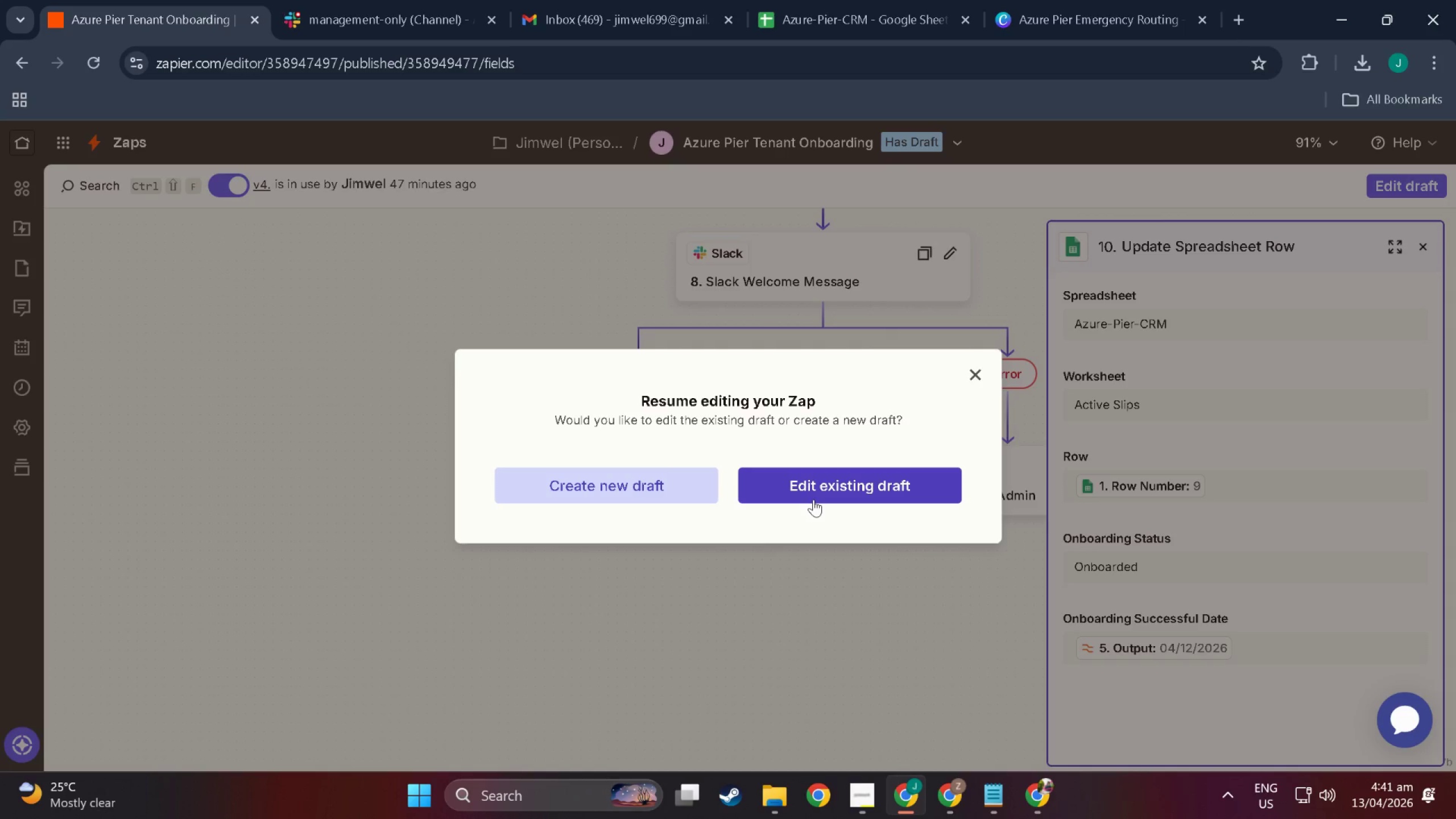 
left_click([626, 495])
 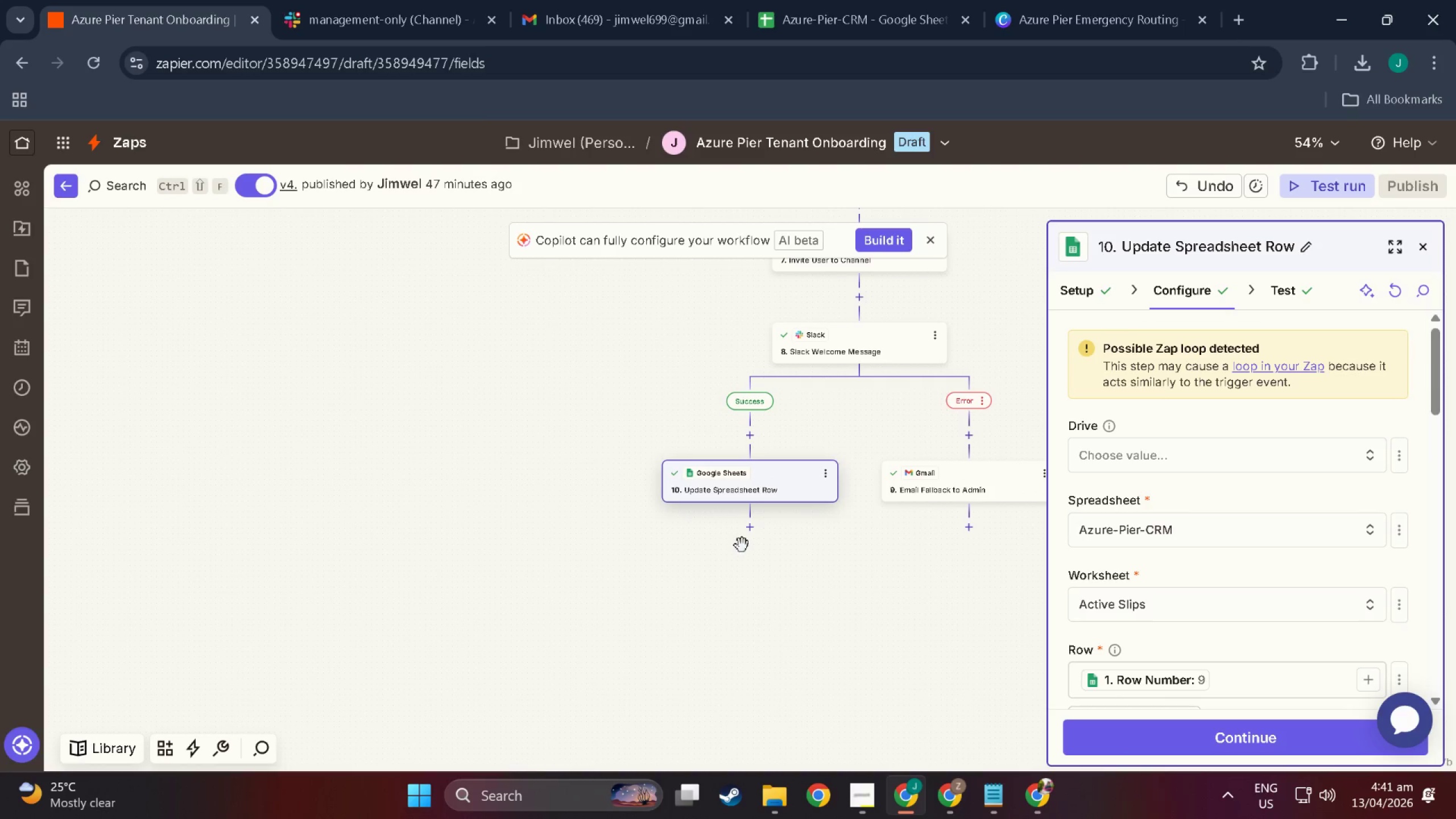 
wait(5.06)
 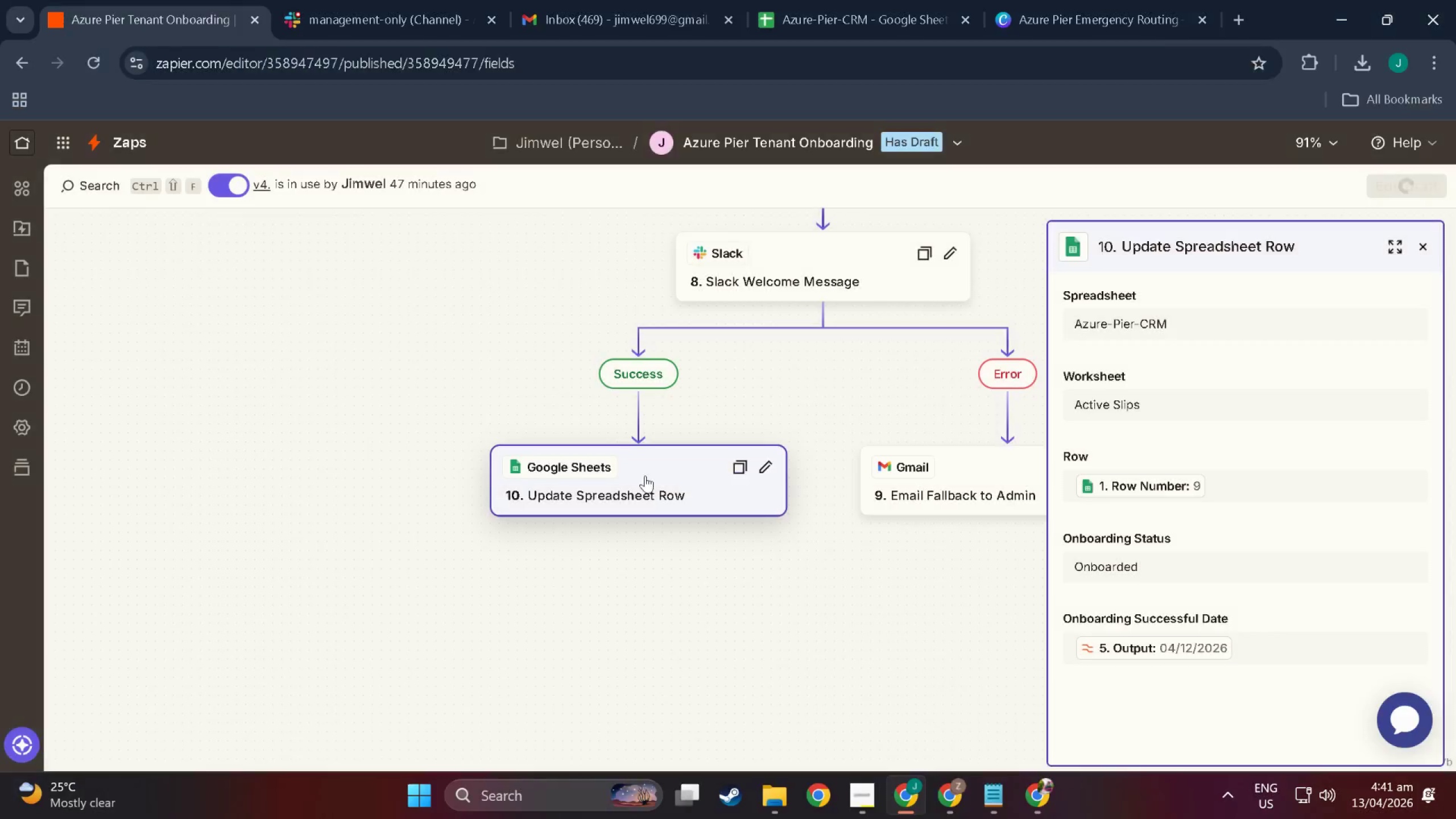 
scroll: coordinate [1160, 628], scroll_direction: down, amount: 5.0
 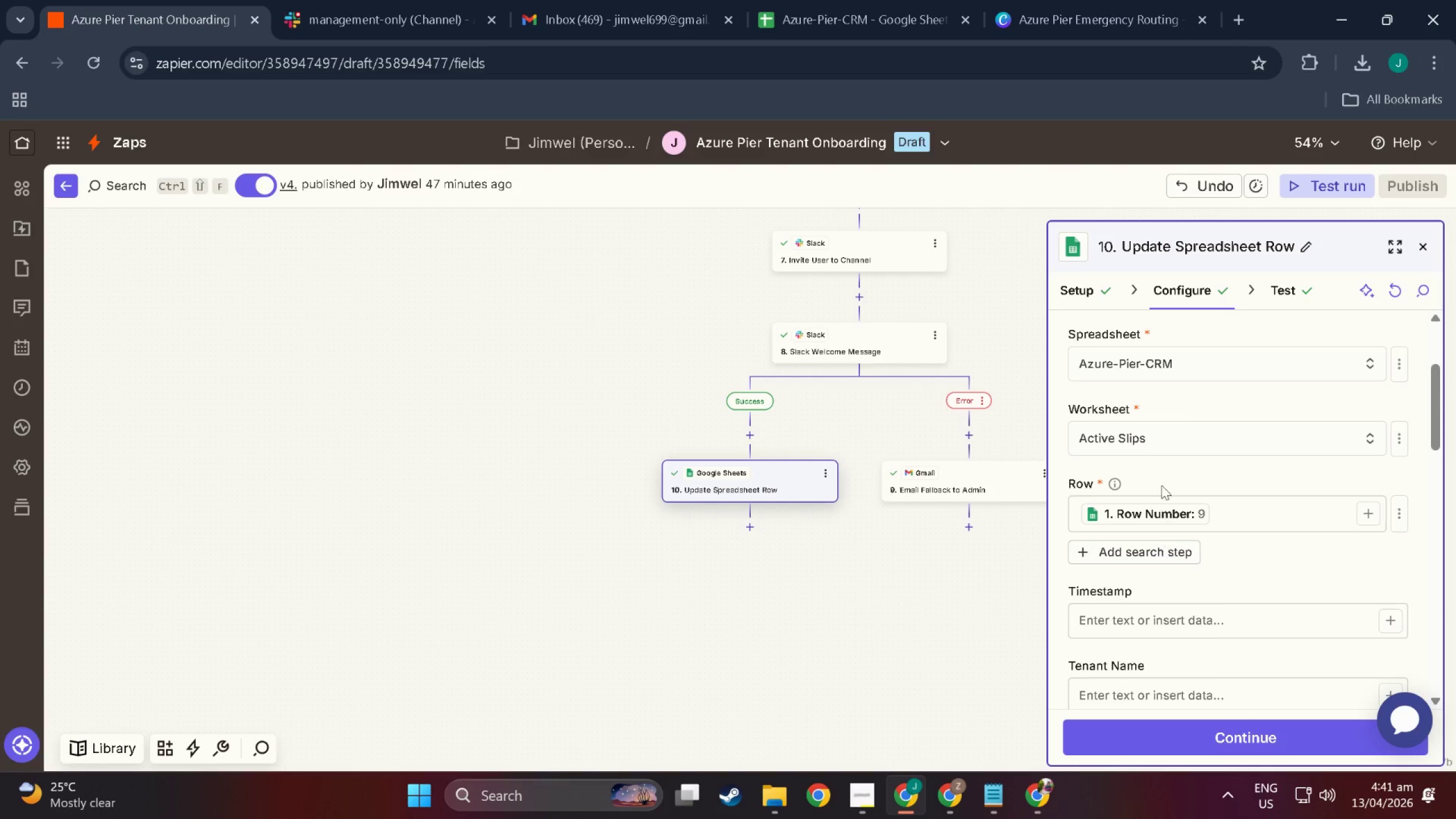 
scroll: coordinate [1102, 468], scroll_direction: up, amount: 5.0
 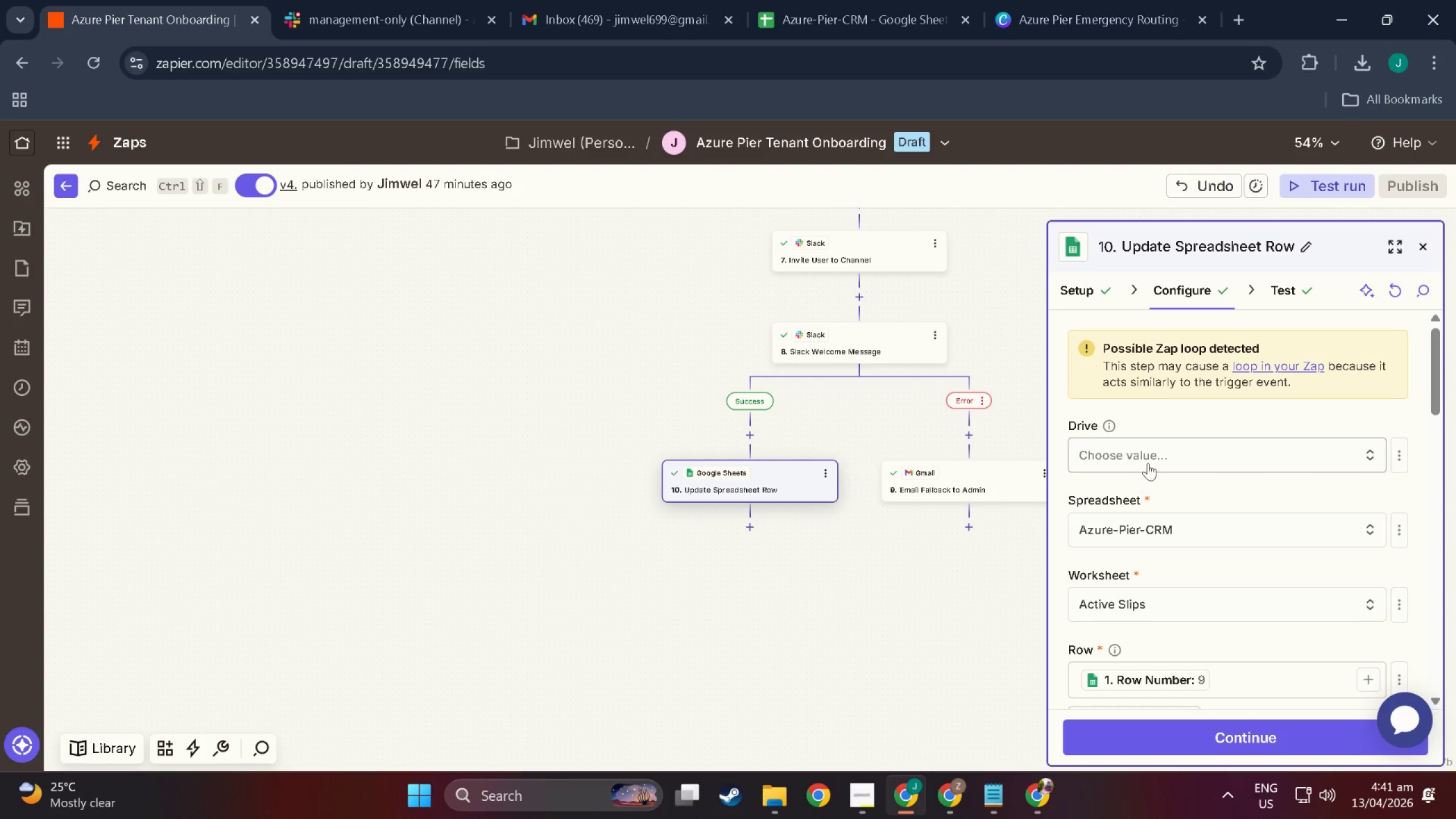 
scroll: coordinate [1169, 546], scroll_direction: down, amount: 8.0
 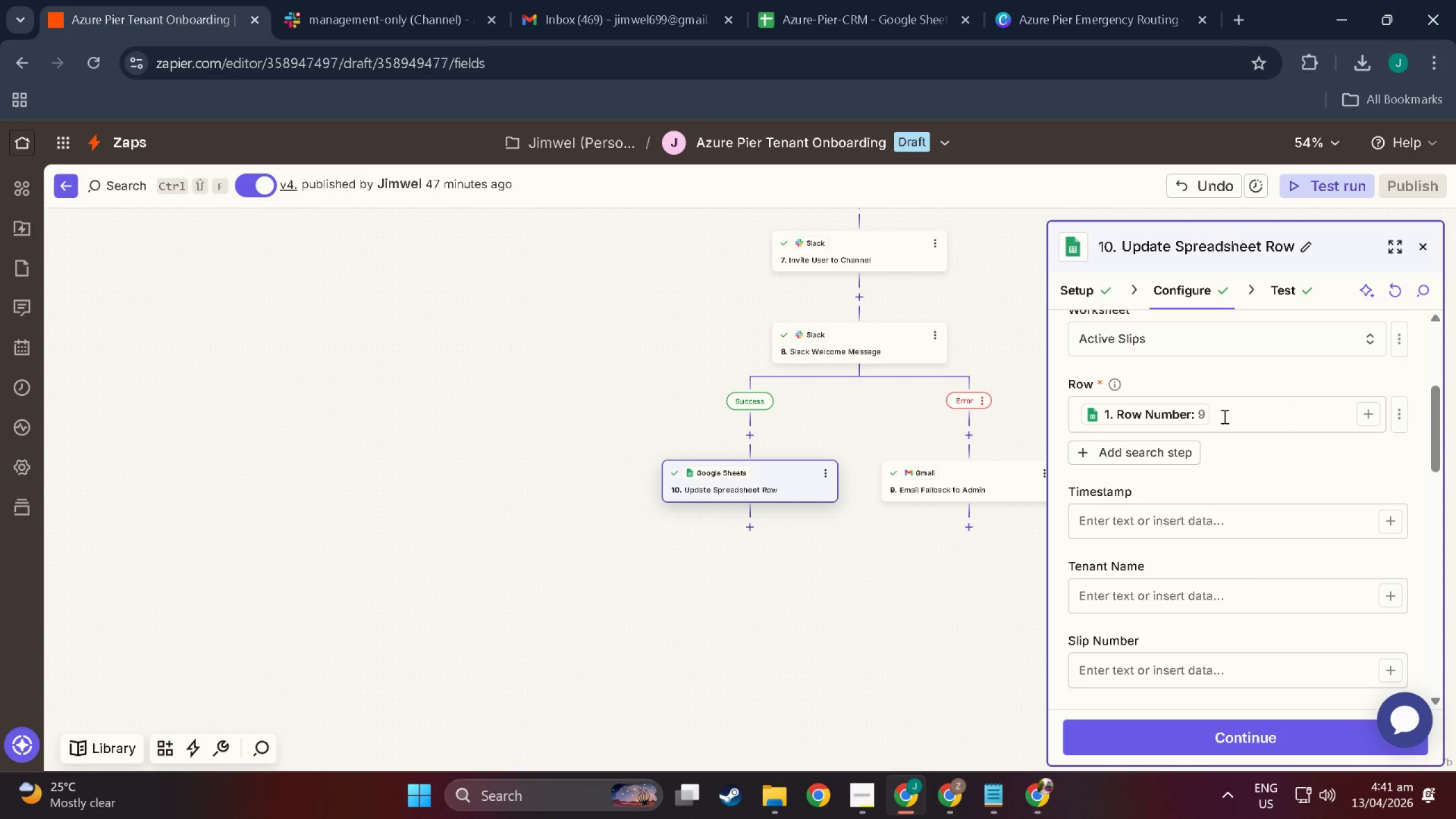 
wait(6.57)
 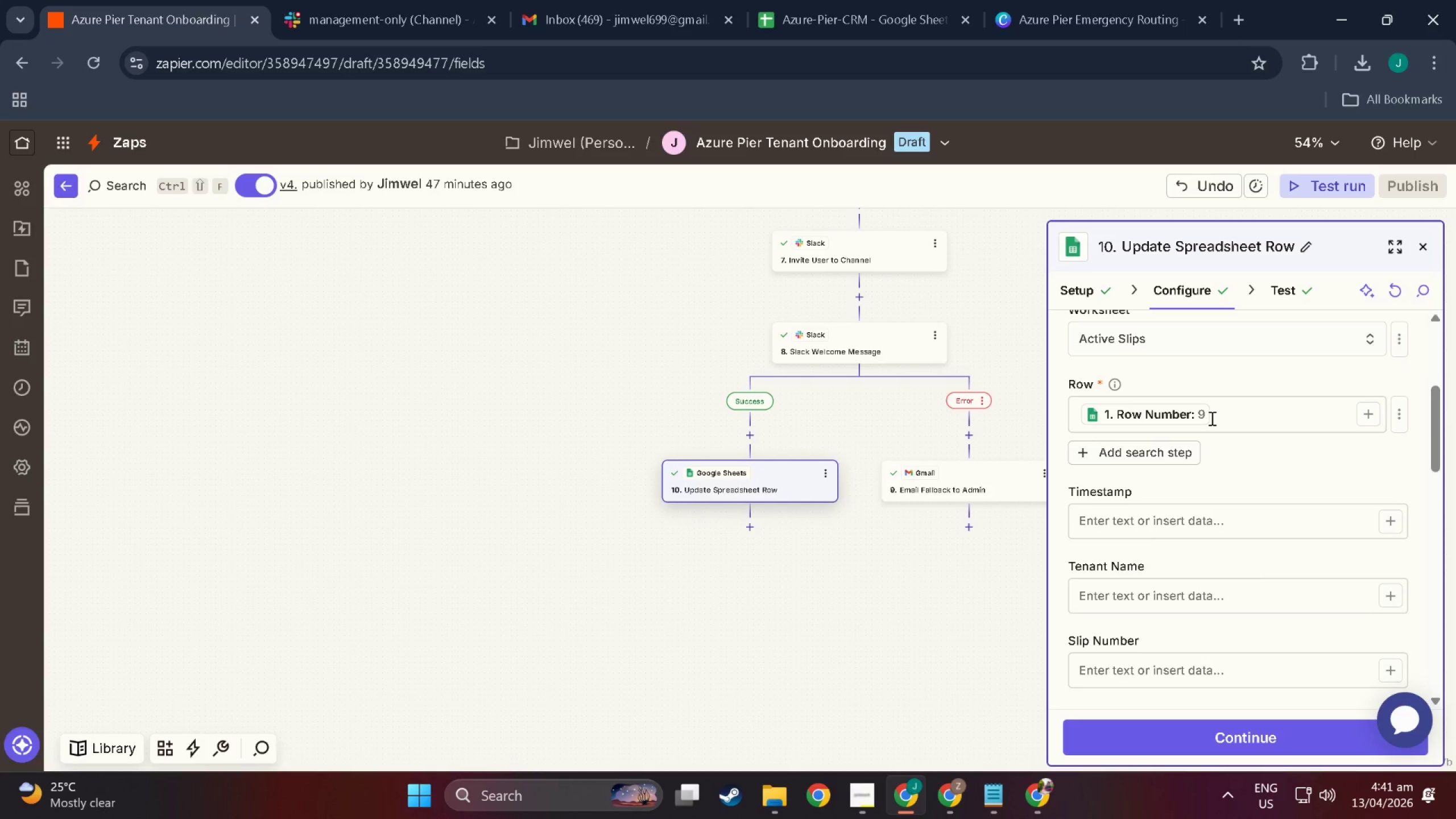 
left_click([1242, 413])
 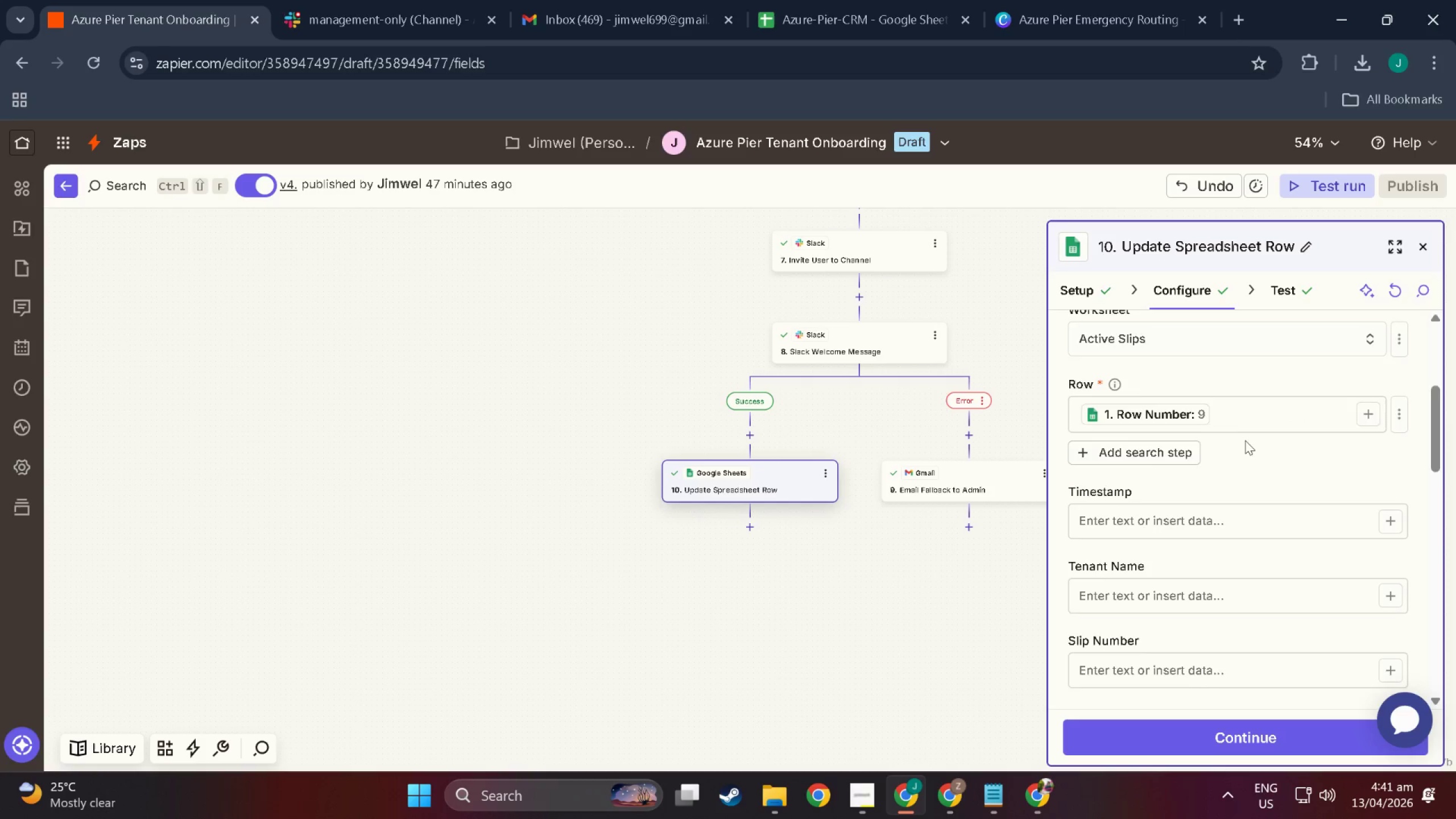 
scroll: coordinate [1206, 517], scroll_direction: down, amount: 21.0
 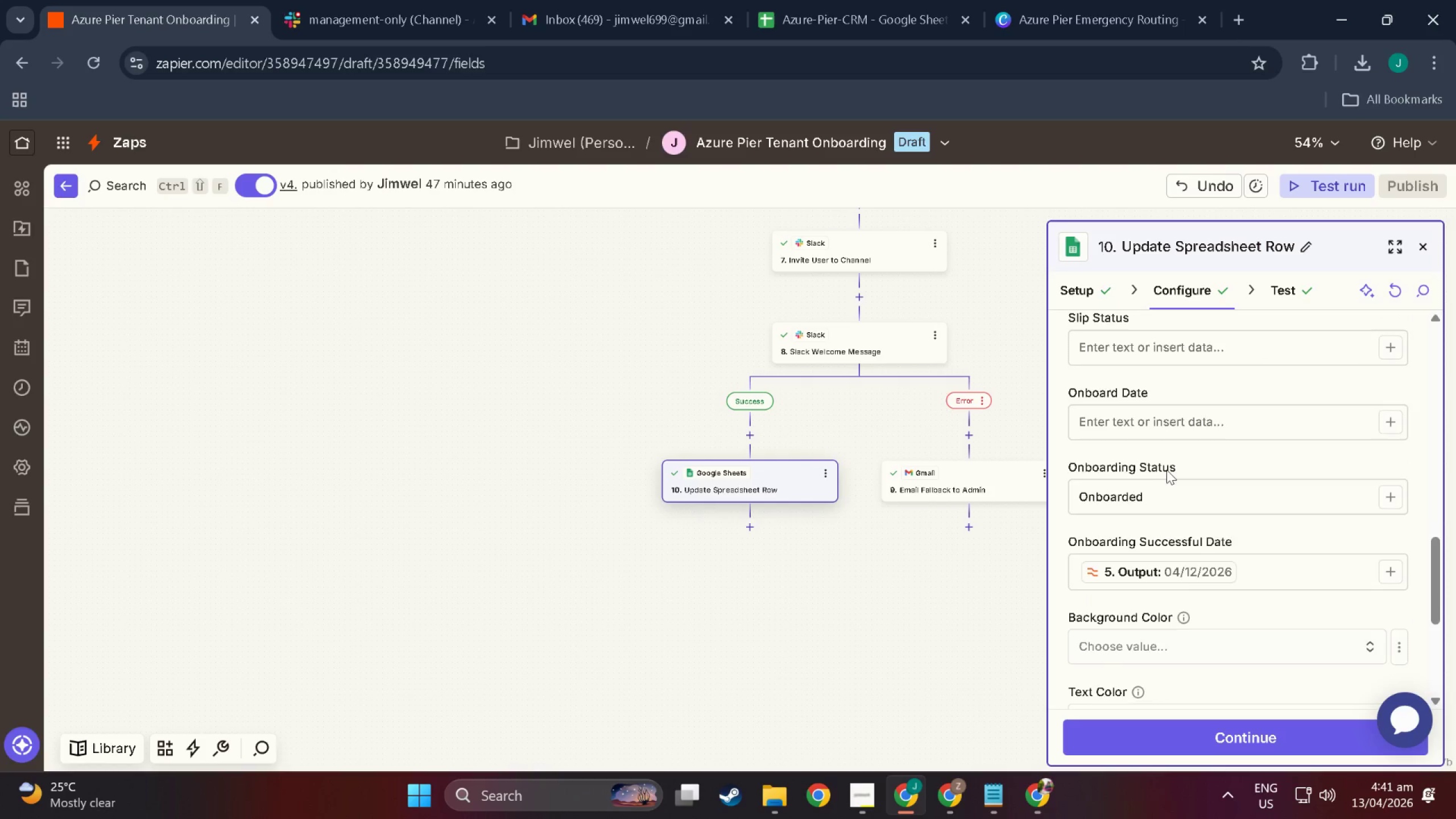 
scroll: coordinate [1167, 470], scroll_direction: up, amount: 2.0
 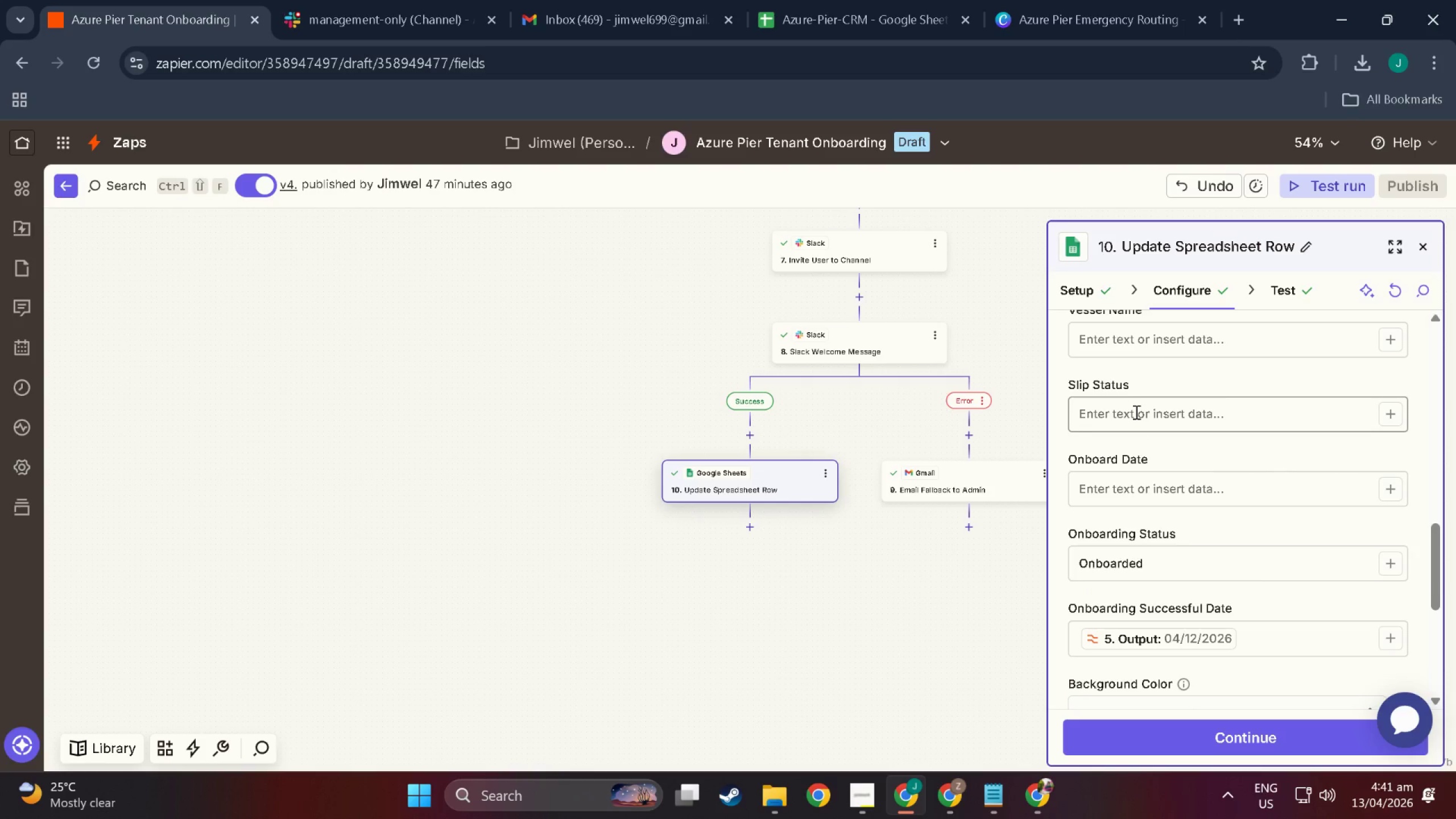 
left_click([1135, 412])
 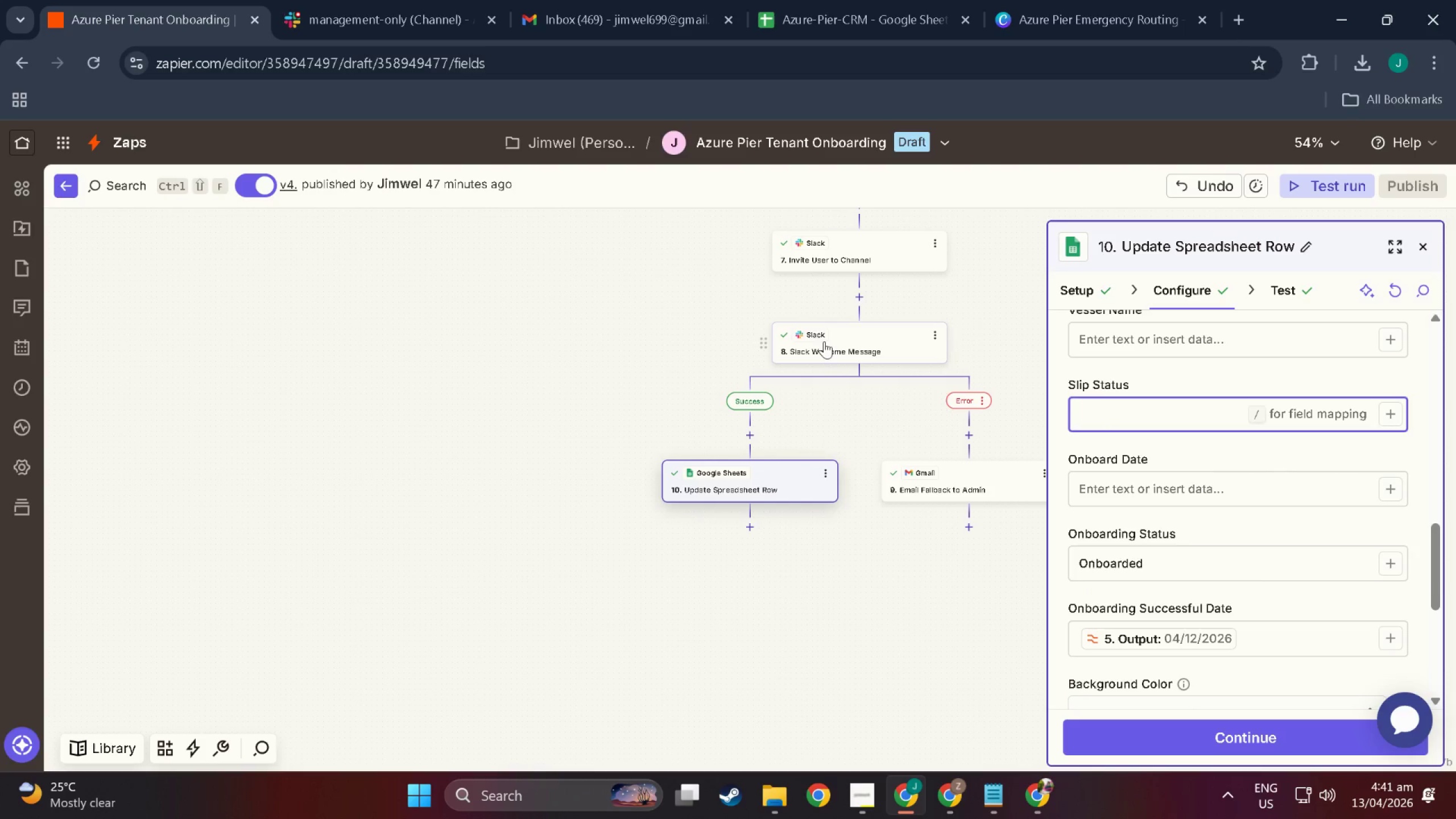 
type(Occupied)
 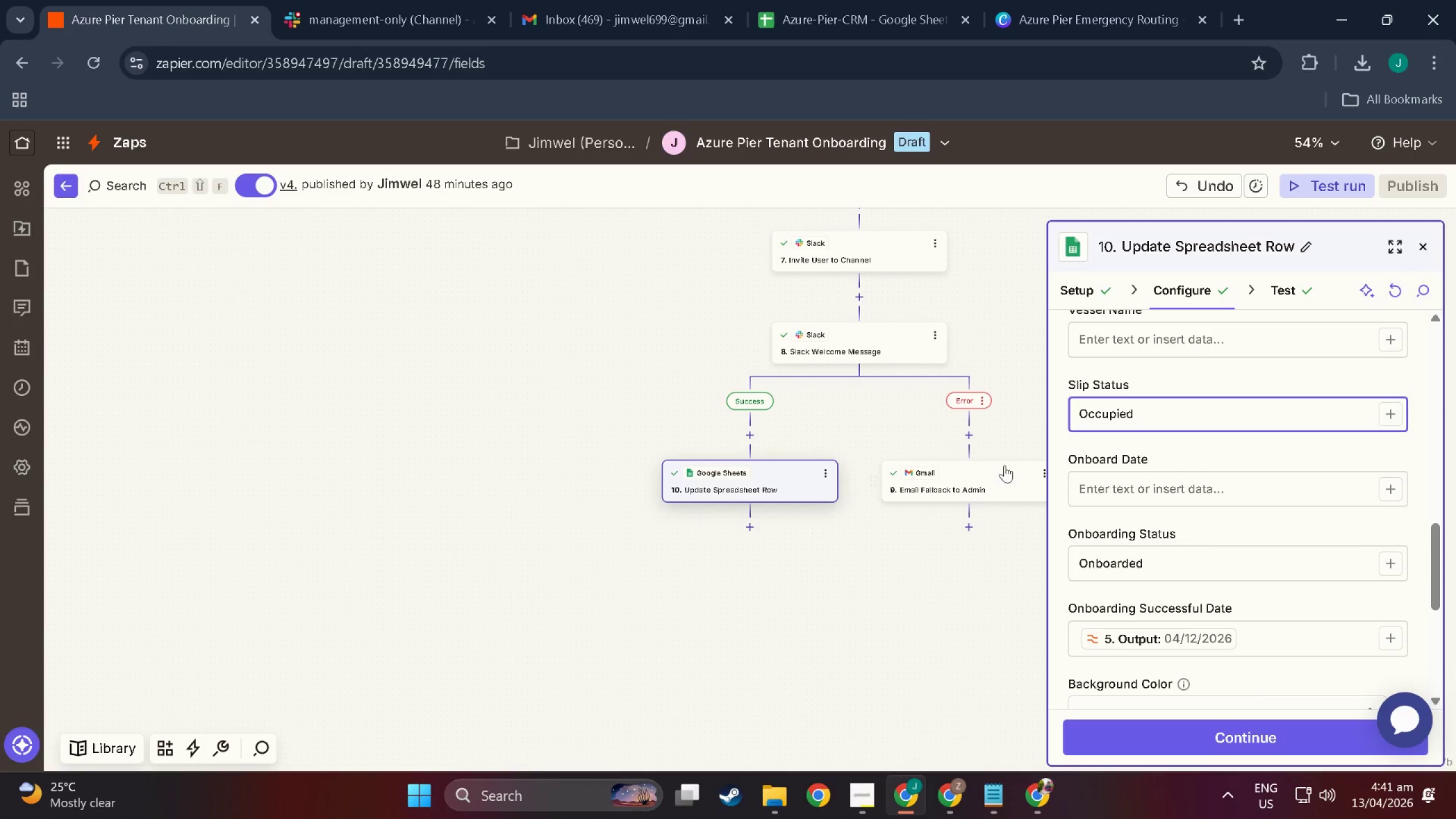 
scroll: coordinate [911, 520], scroll_direction: up, amount: 9.0
 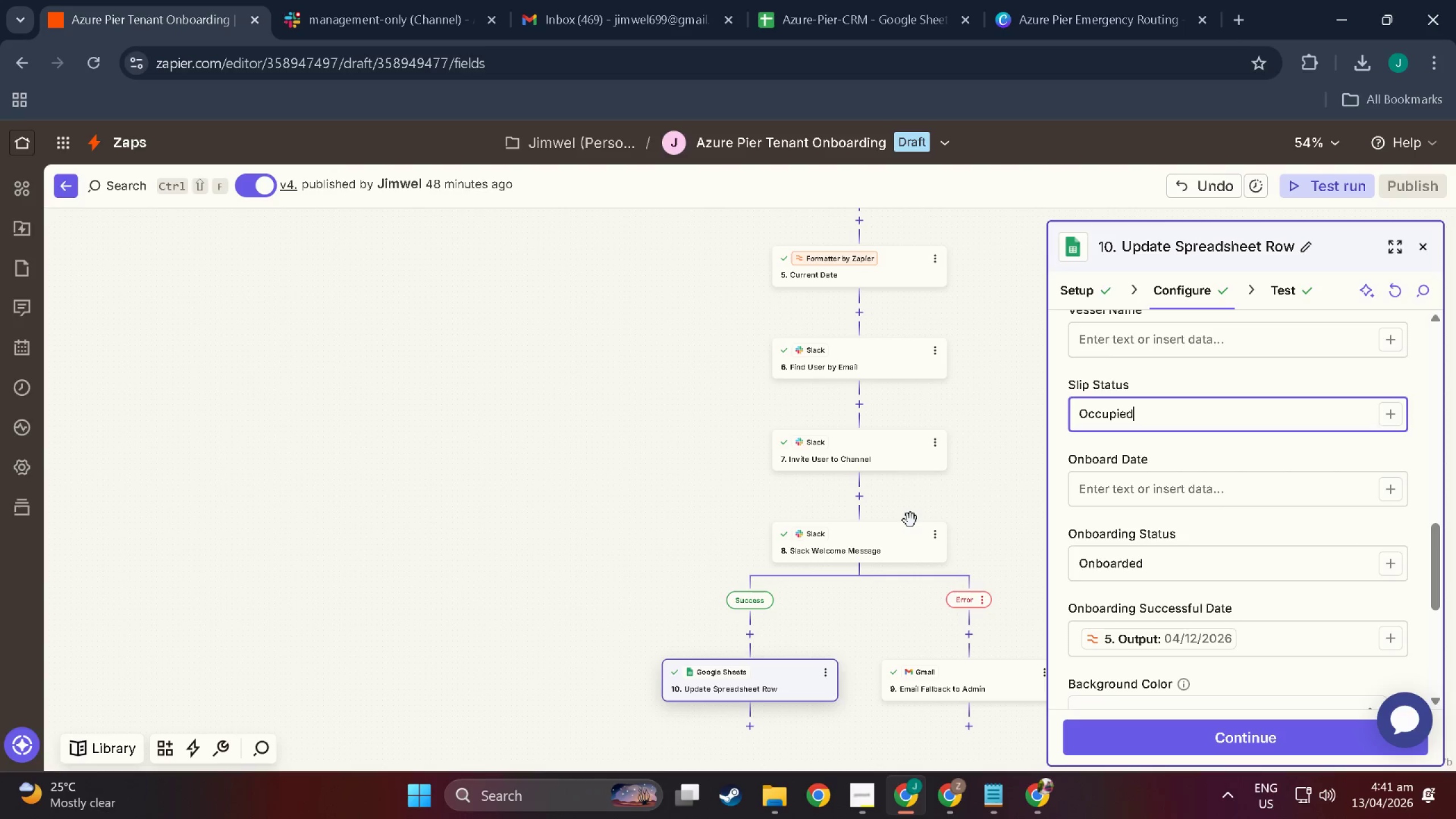 
scroll: coordinate [911, 520], scroll_direction: down, amount: 11.0
 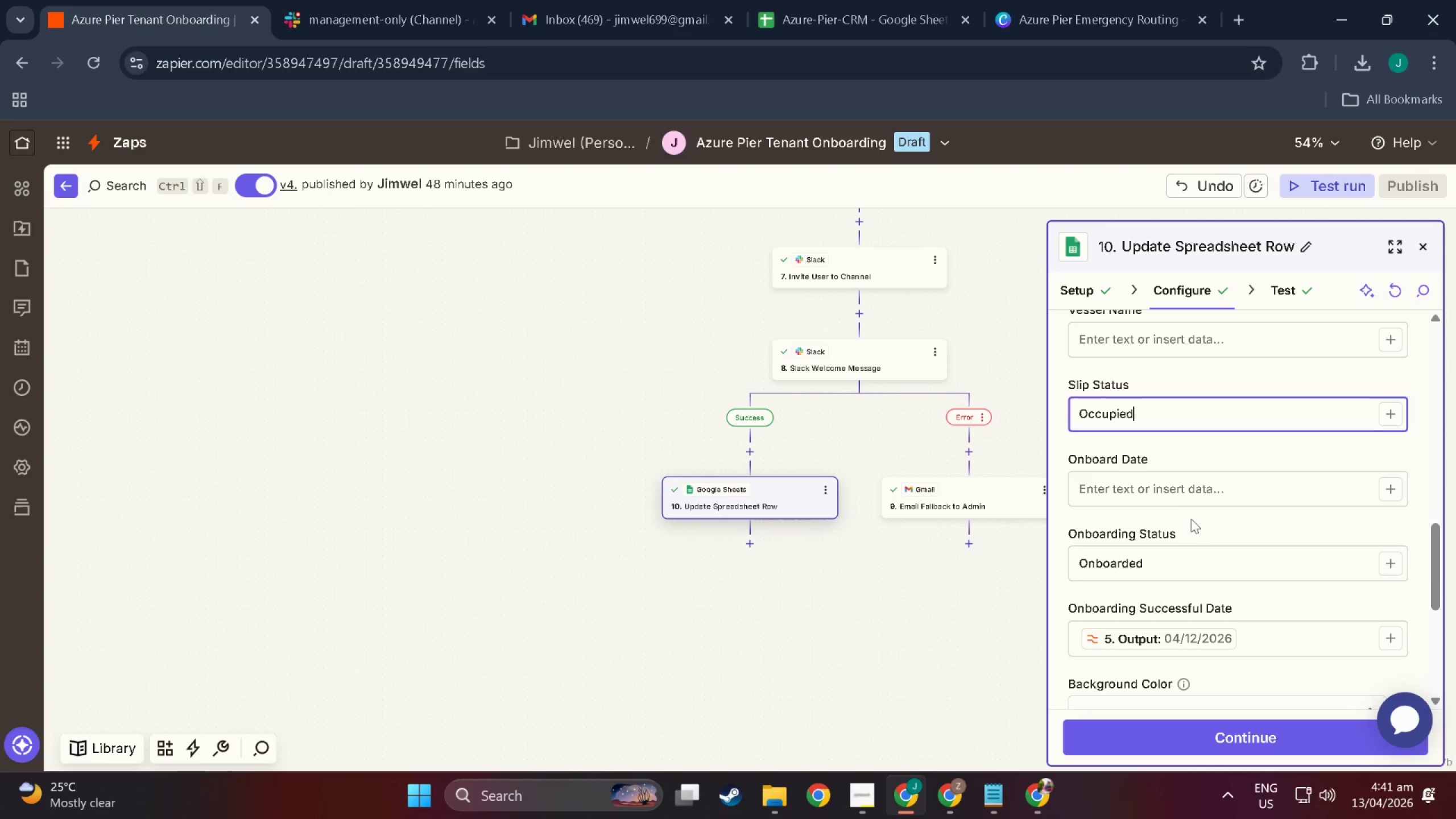 
scroll: coordinate [952, 523], scroll_direction: none, amount: 0.0
 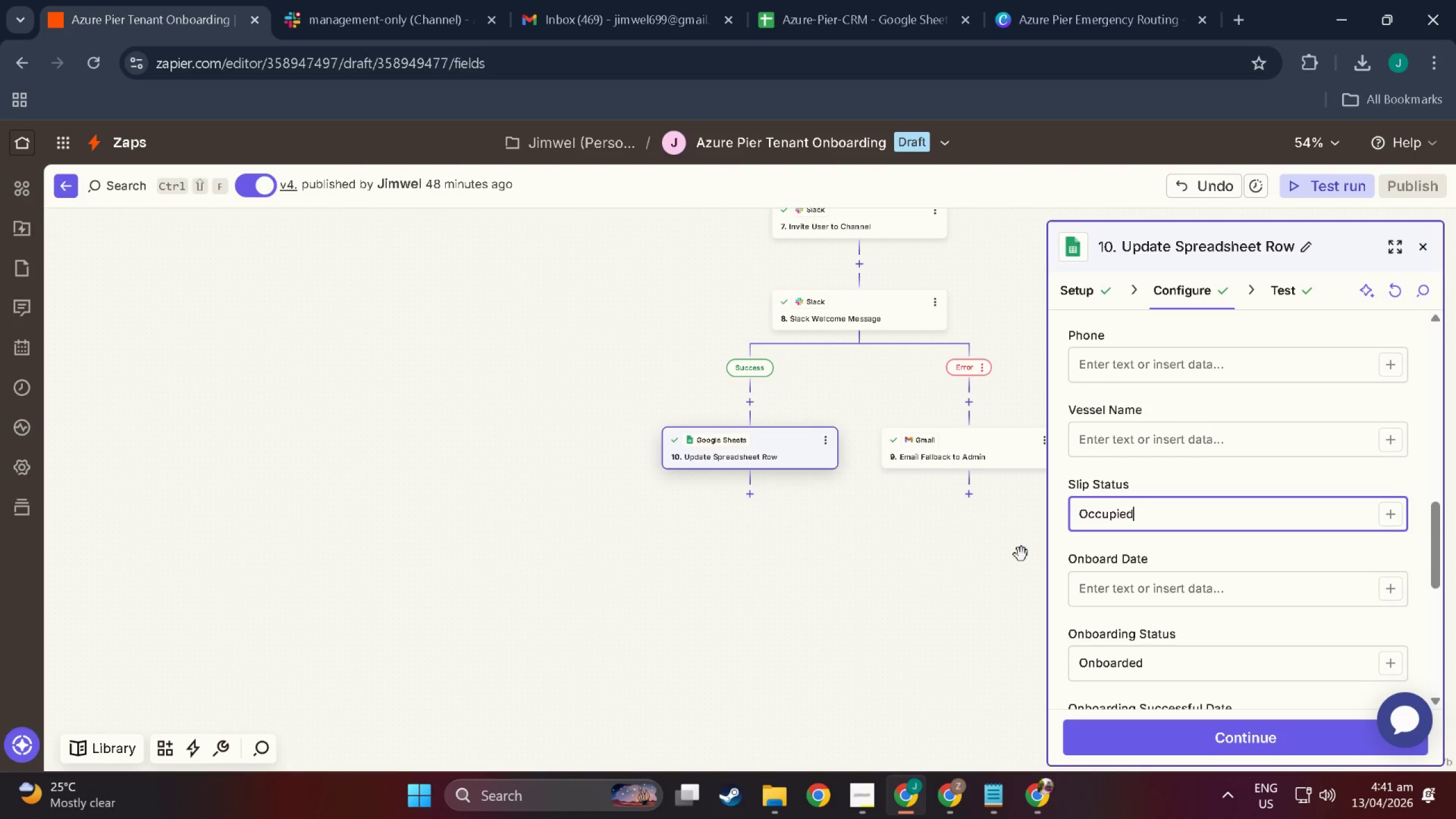 
scroll: coordinate [1022, 555], scroll_direction: down, amount: 2.0
 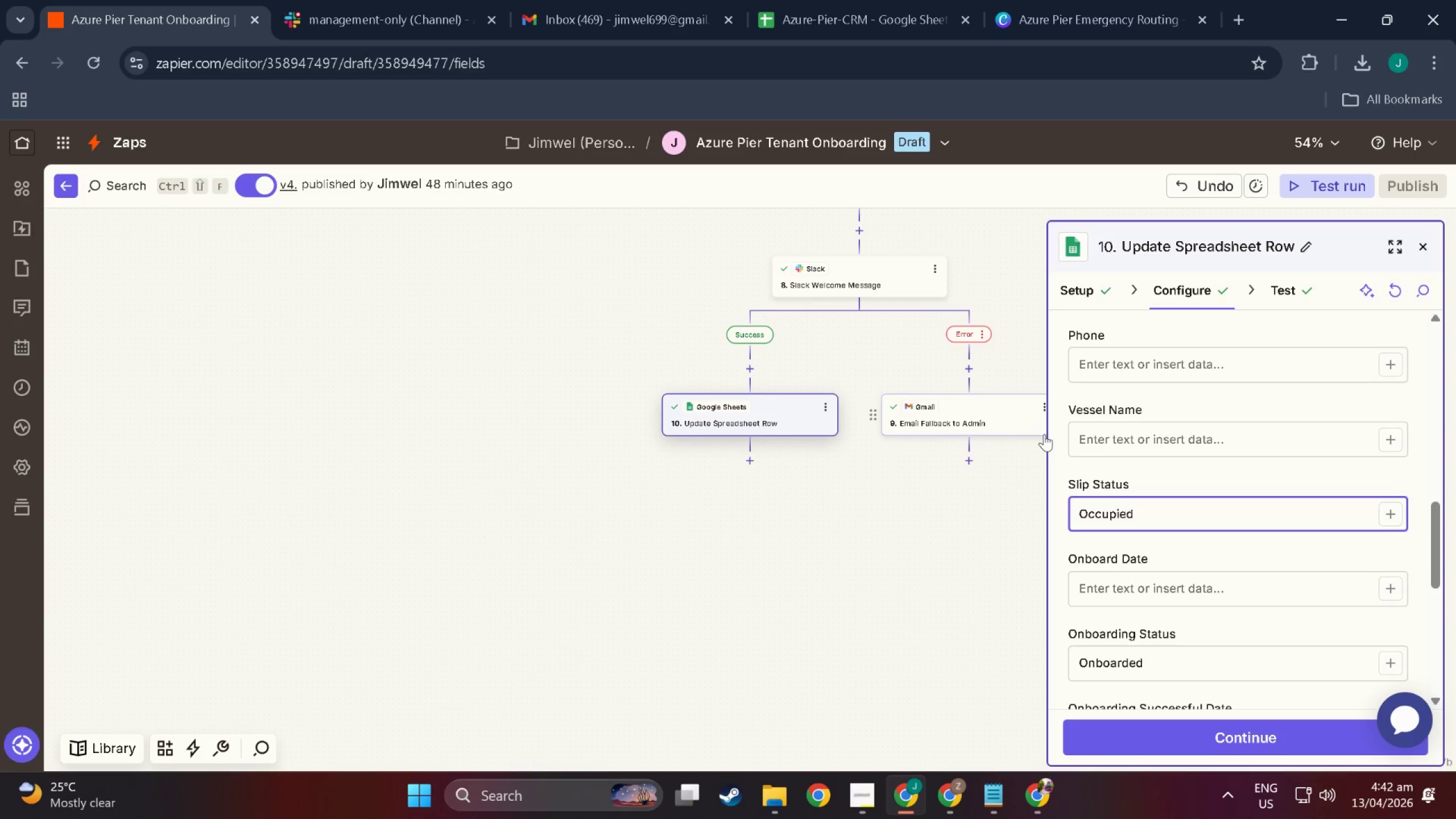 
wait(31.45)
 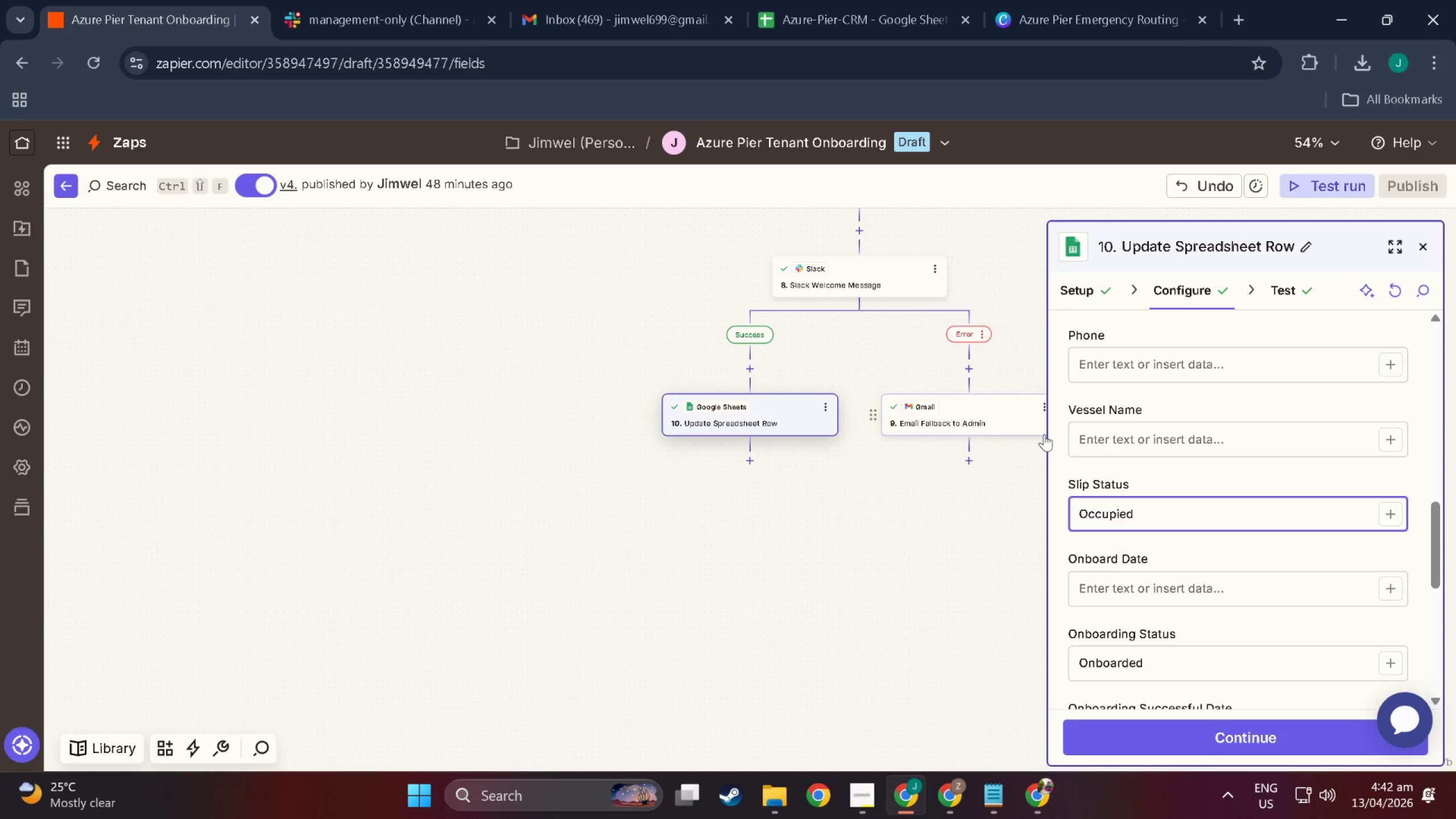 
scroll: coordinate [1168, 543], scroll_direction: down, amount: 1.0
 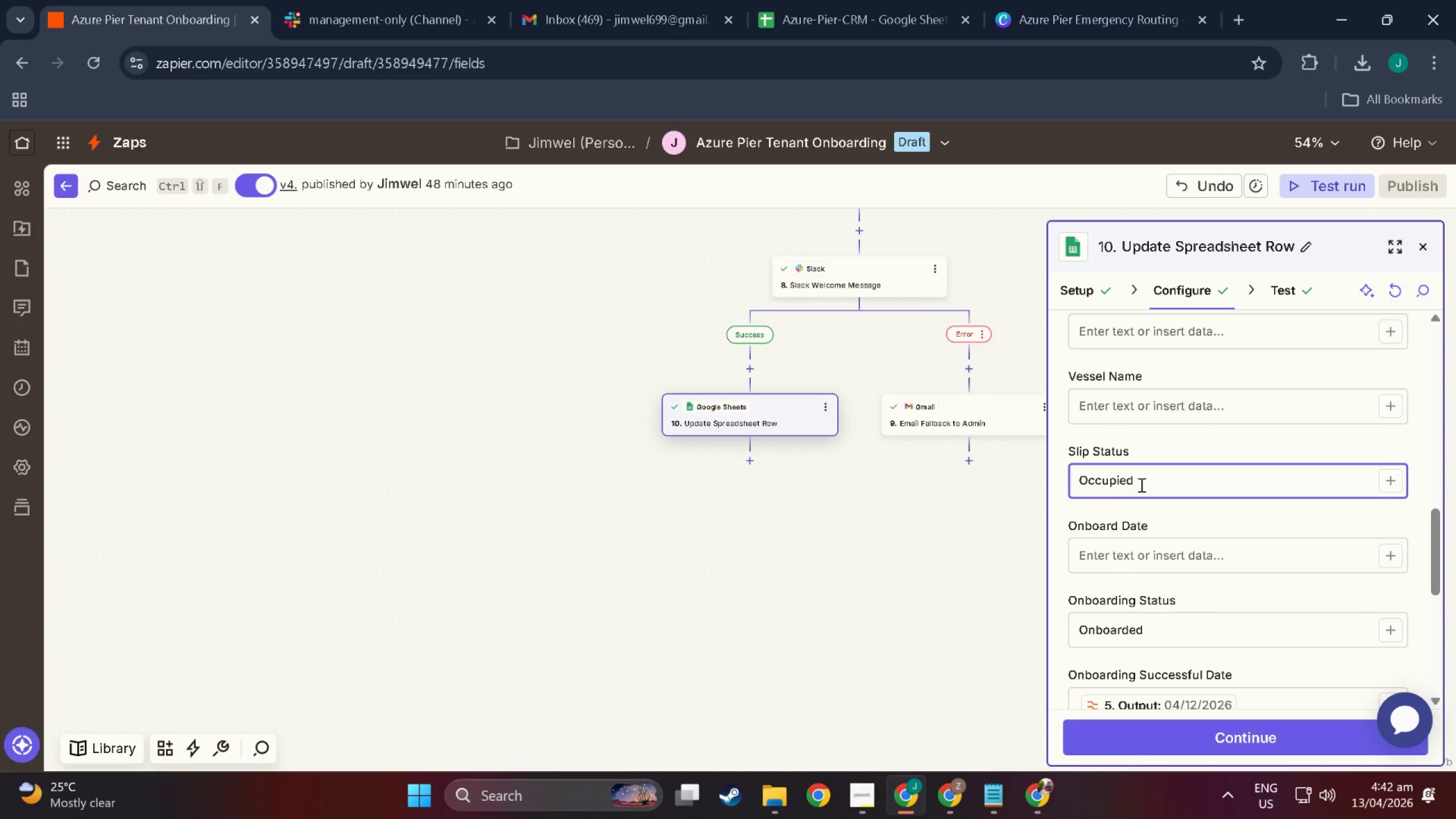 
wait(19.58)
 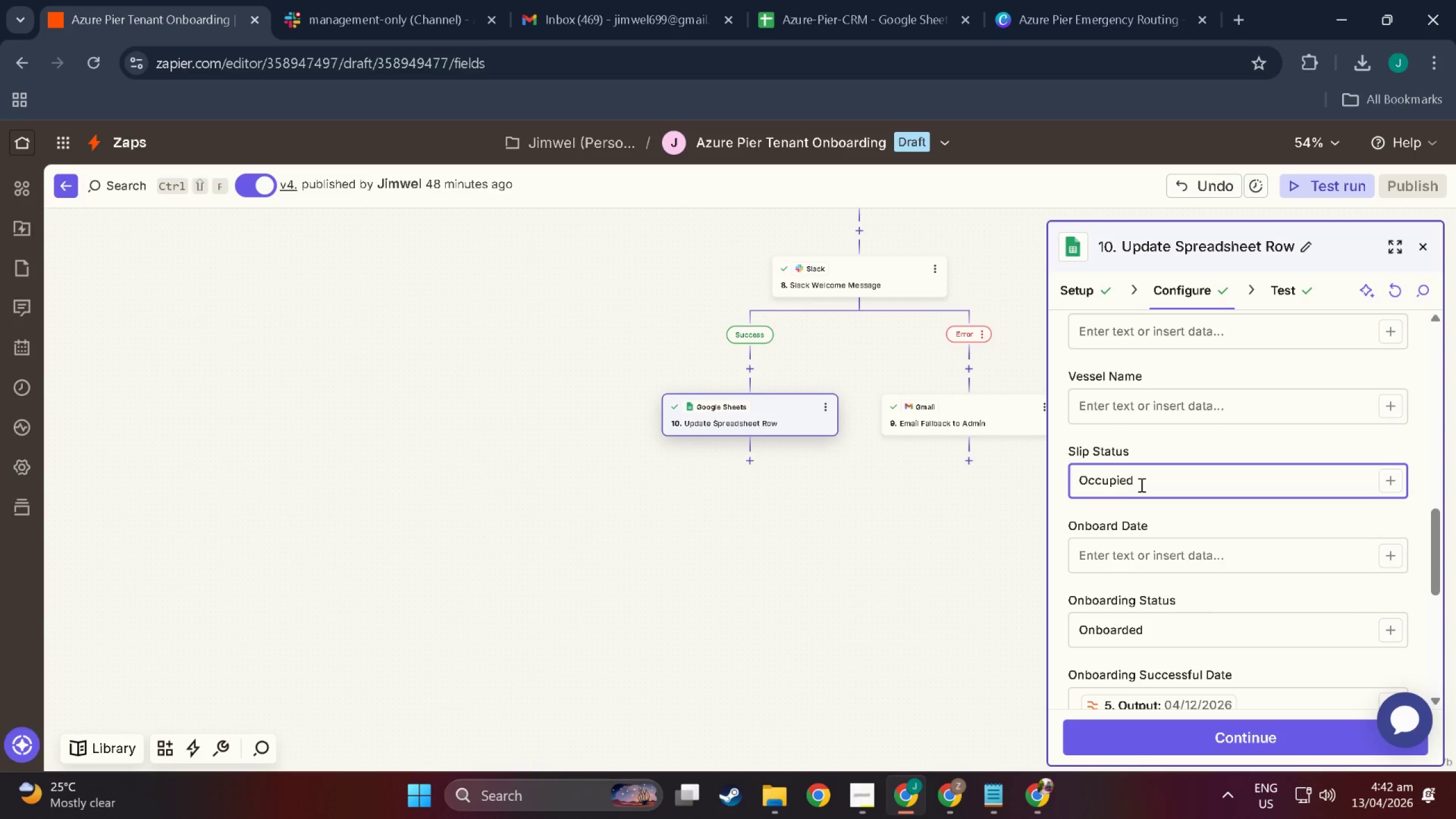 
scroll: coordinate [1156, 592], scroll_direction: down, amount: 5.0
 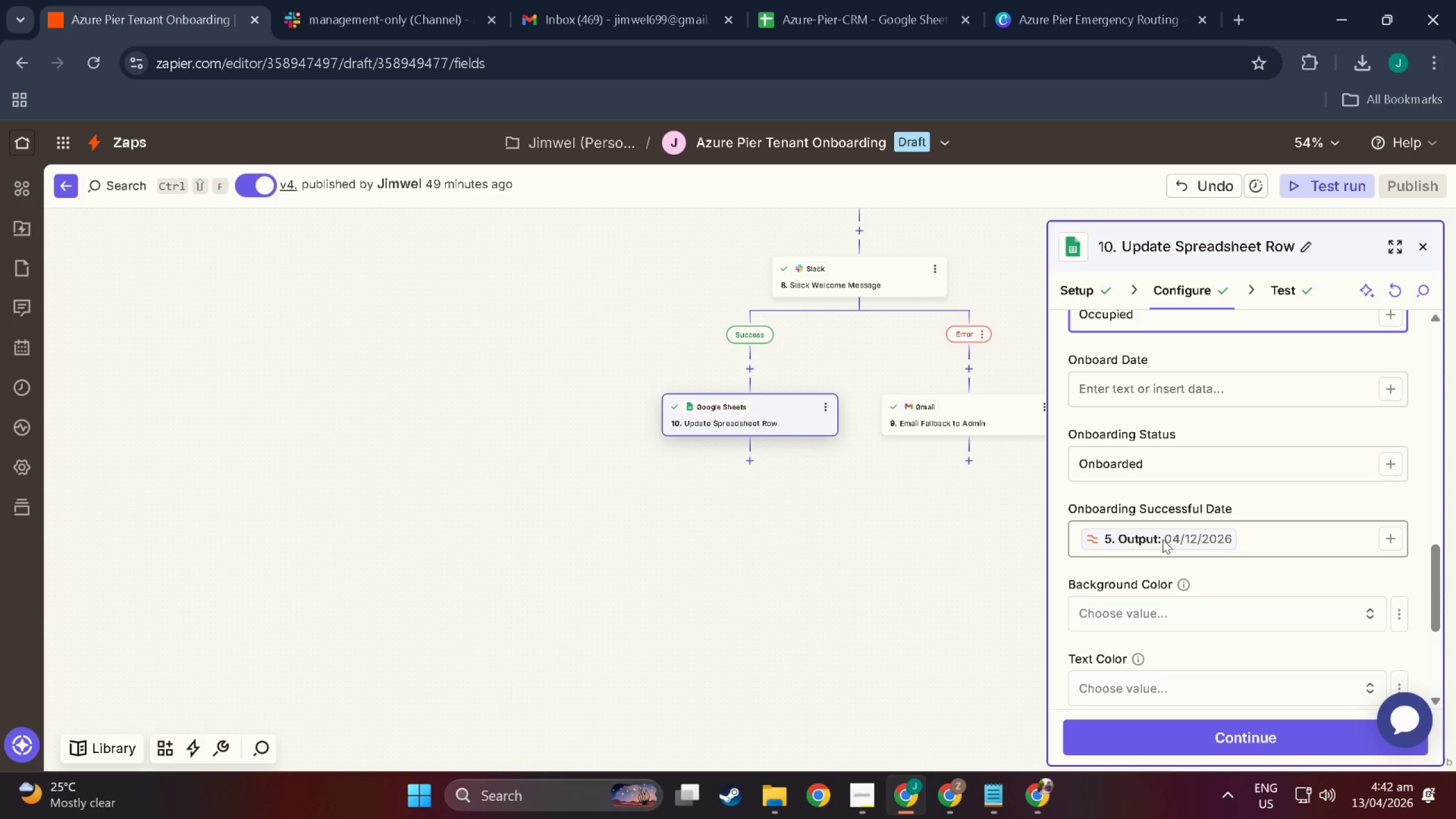 
wait(23.65)
 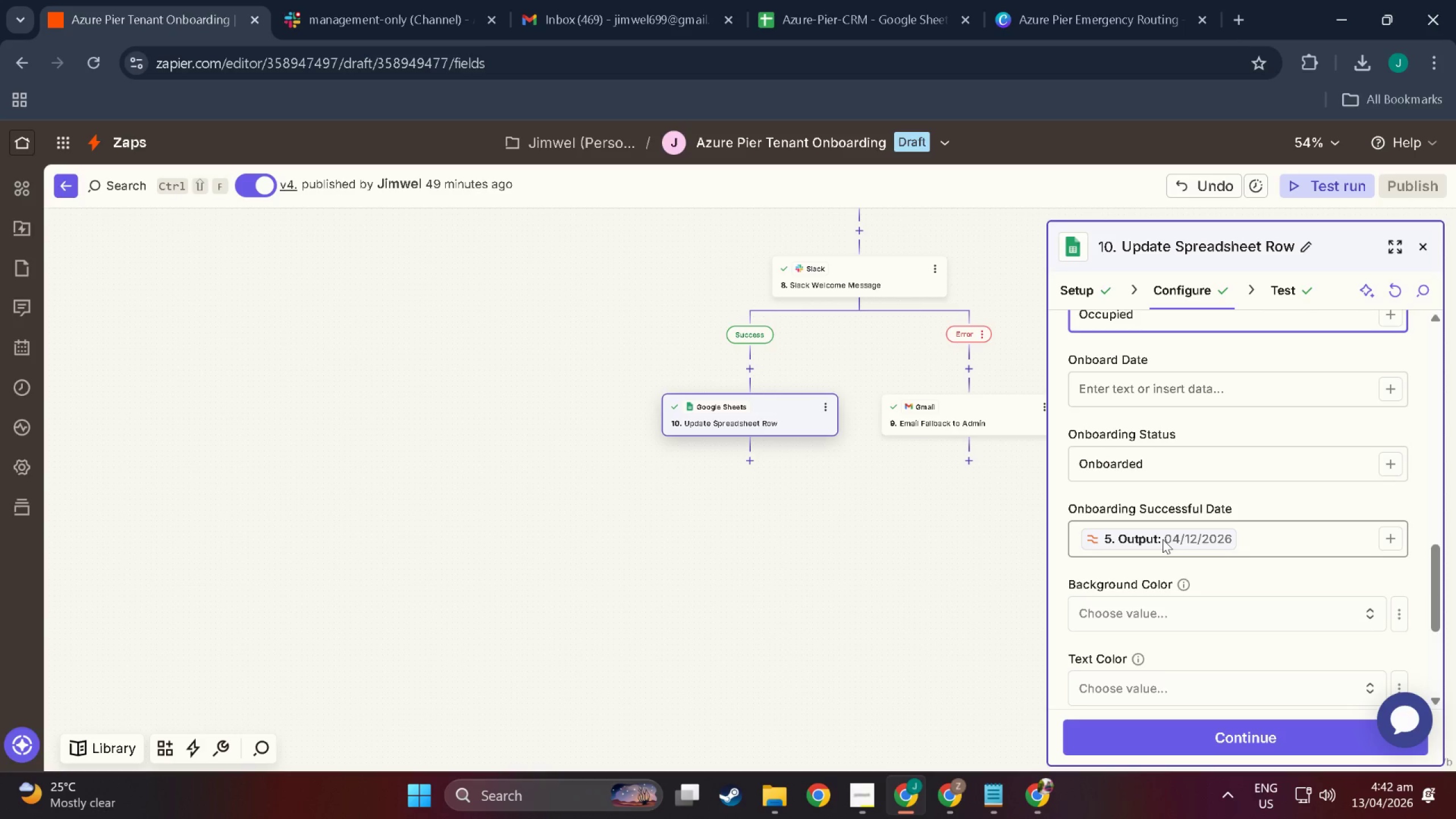 
left_click([1223, 731])
 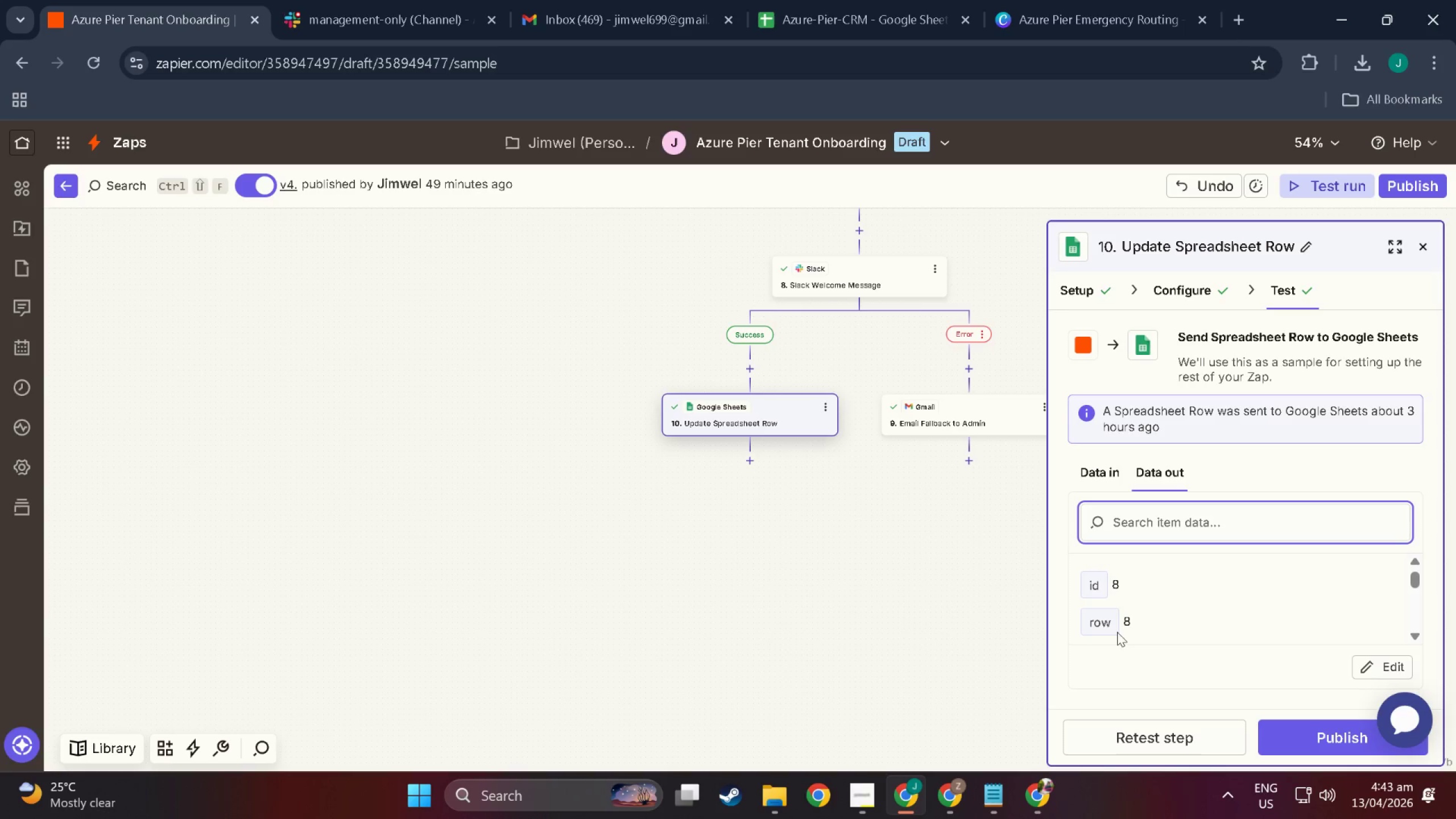 
scroll: coordinate [1230, 735], scroll_direction: down, amount: 1.0
 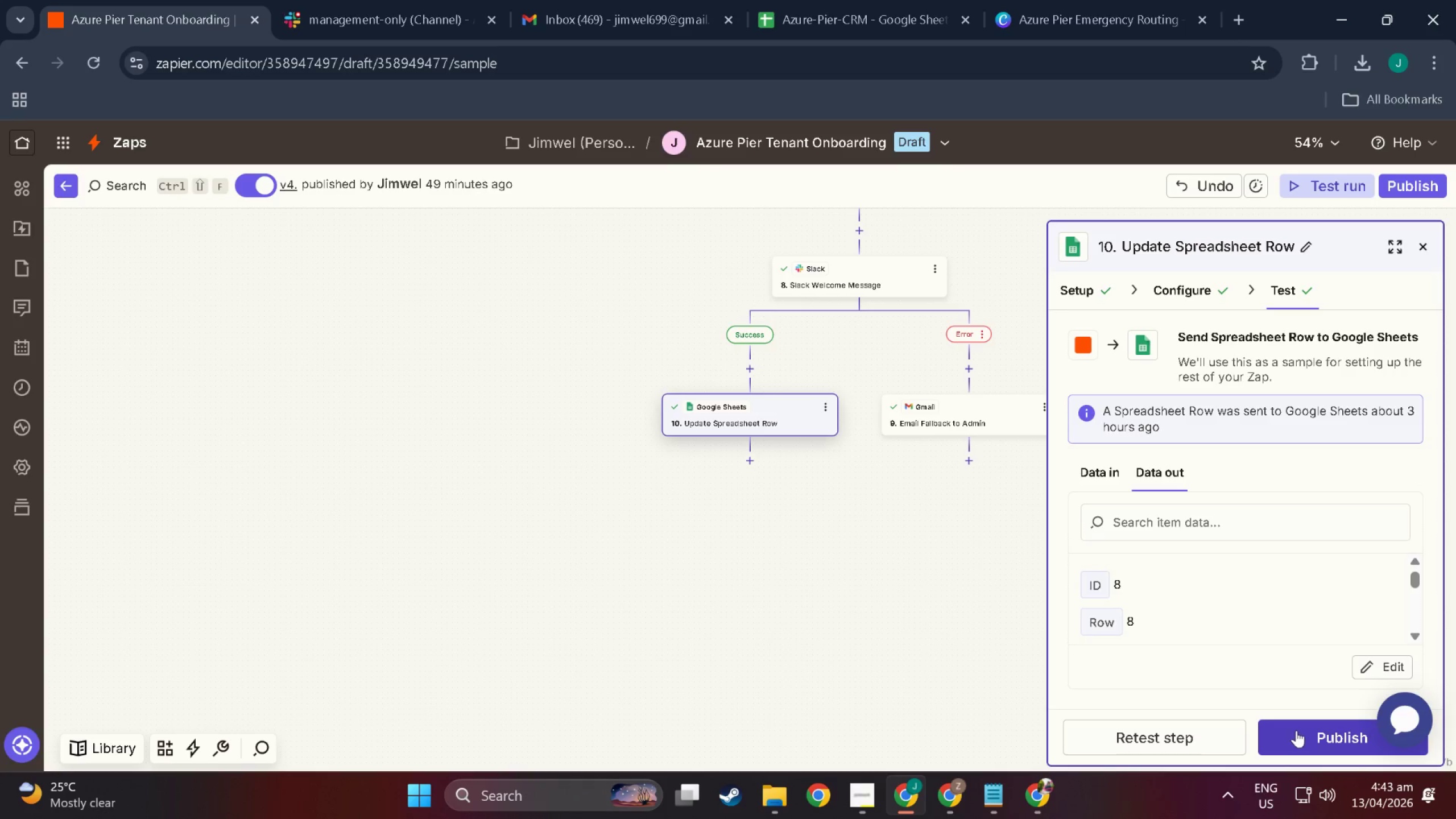 
scroll: coordinate [614, 519], scroll_direction: up, amount: 3.0
 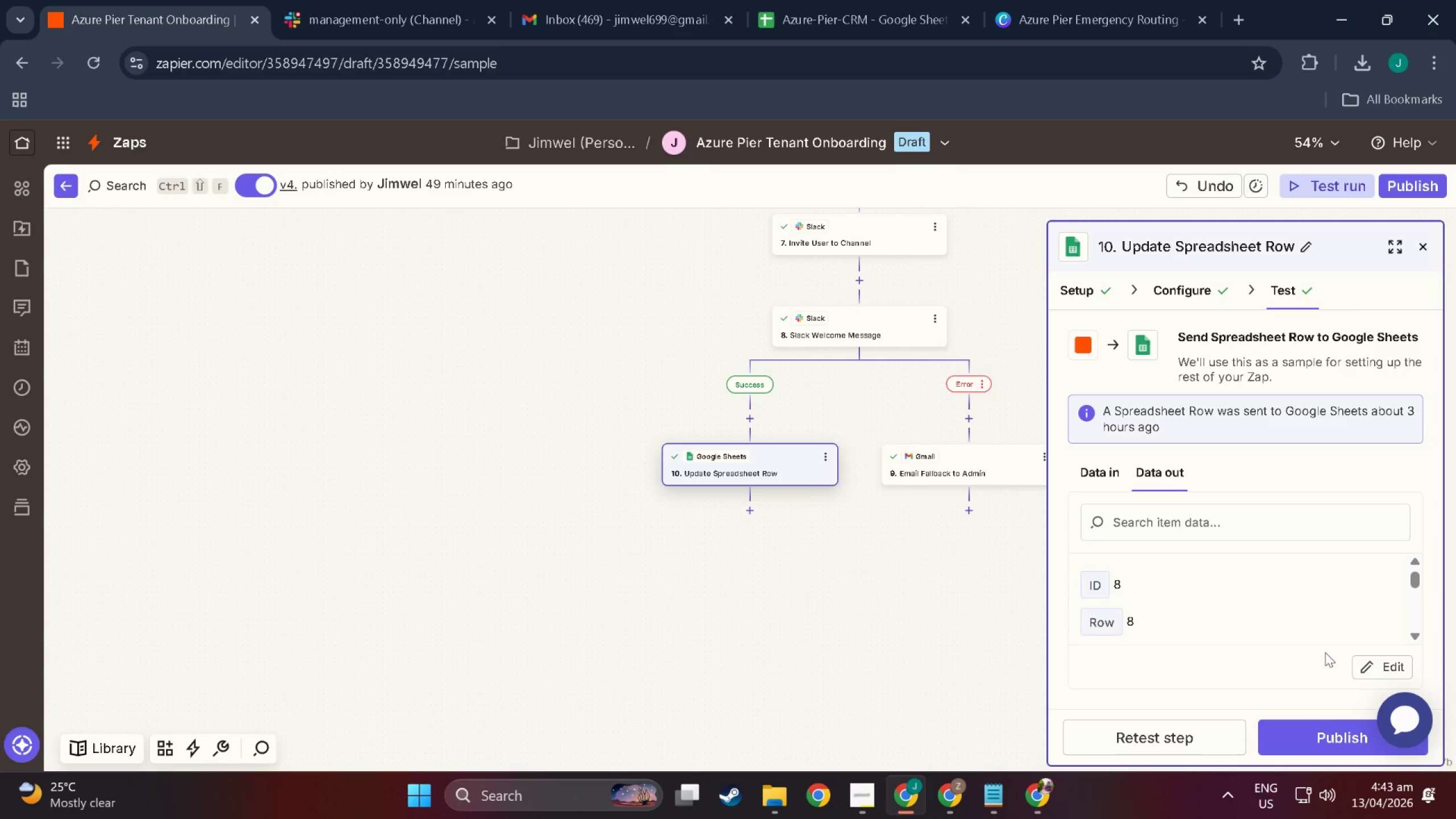 
left_click([1331, 730])
 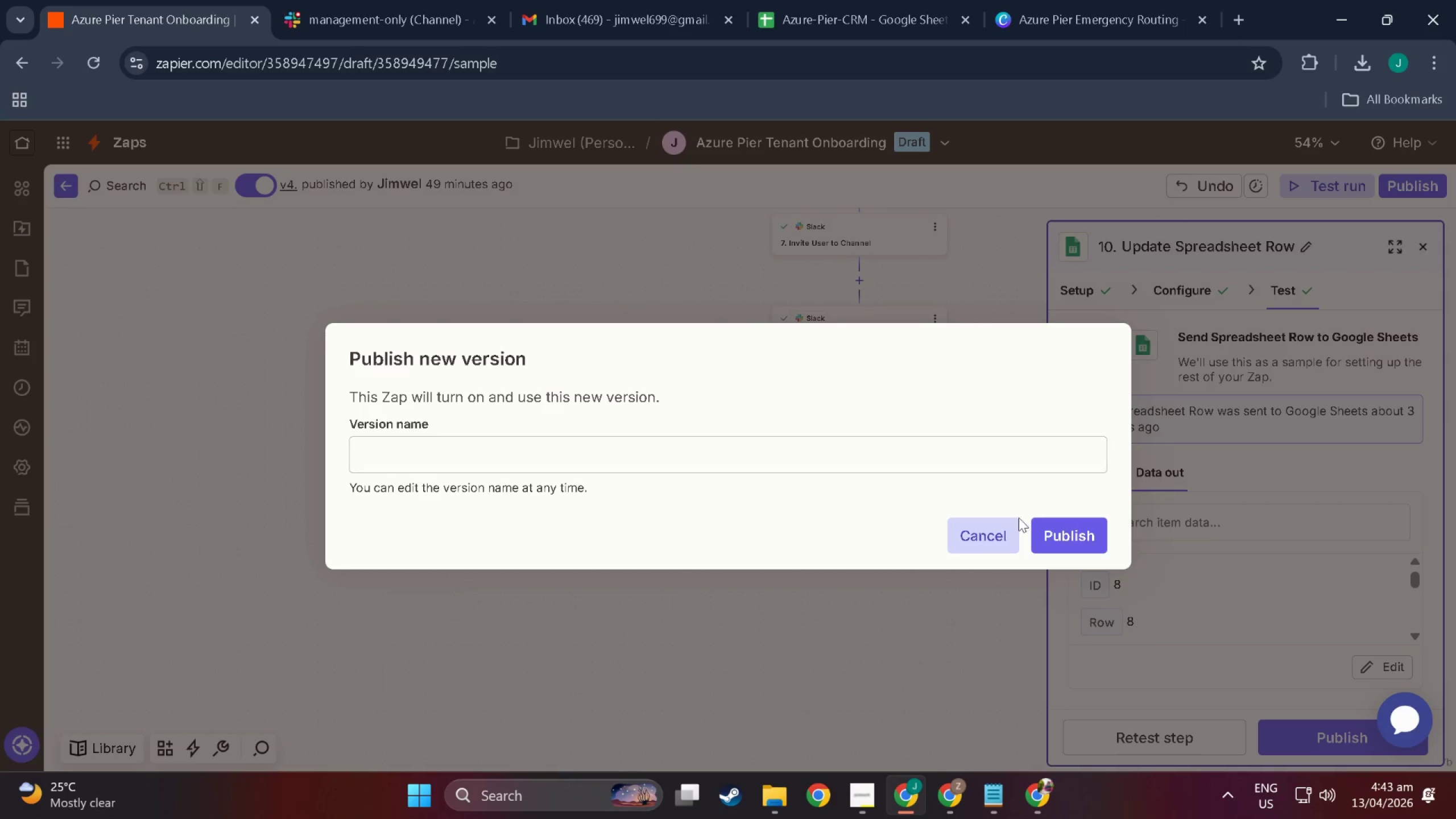 
left_click([1068, 529])
 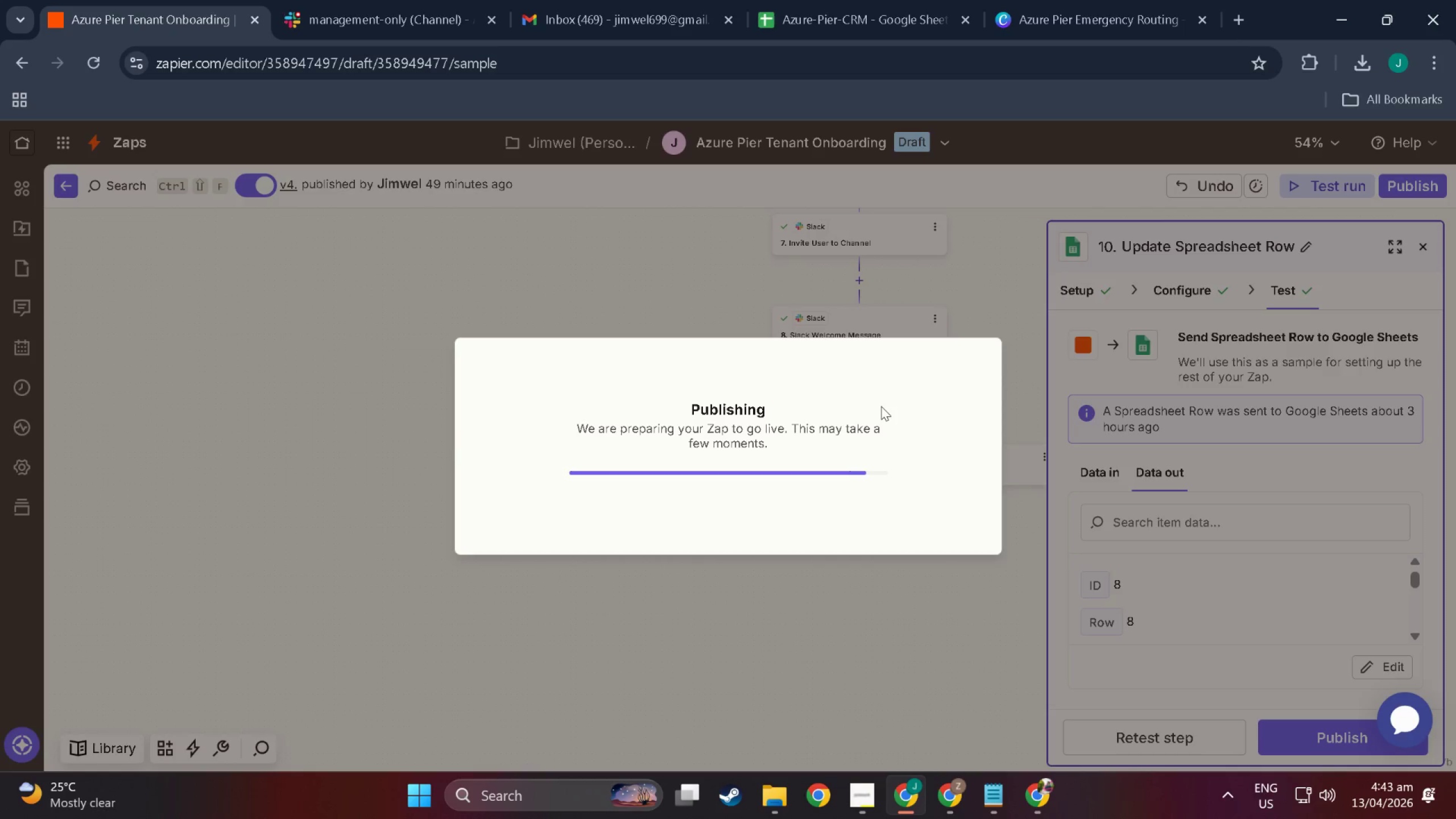 
wait(9.88)
 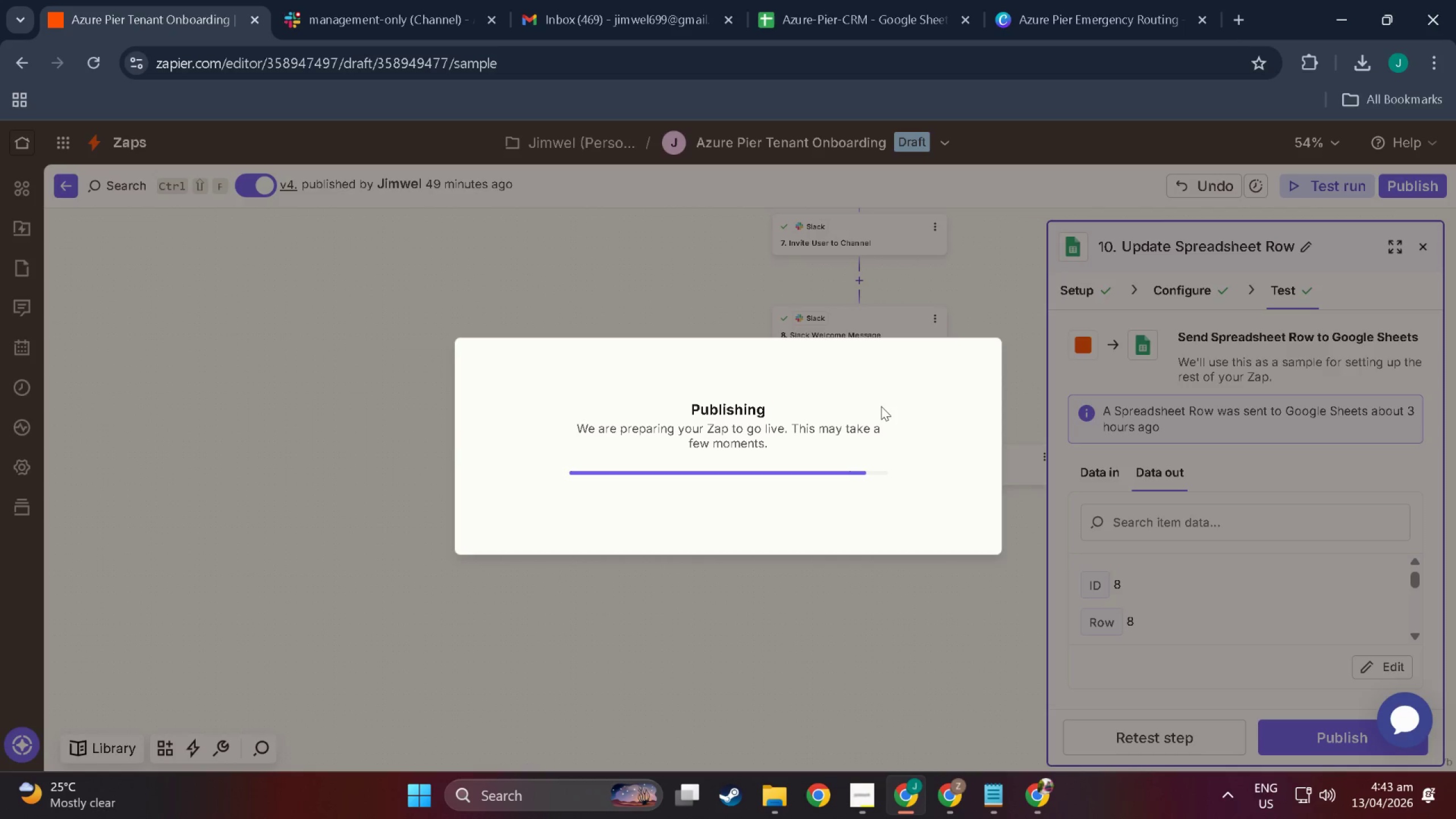 
left_click([259, 181])
 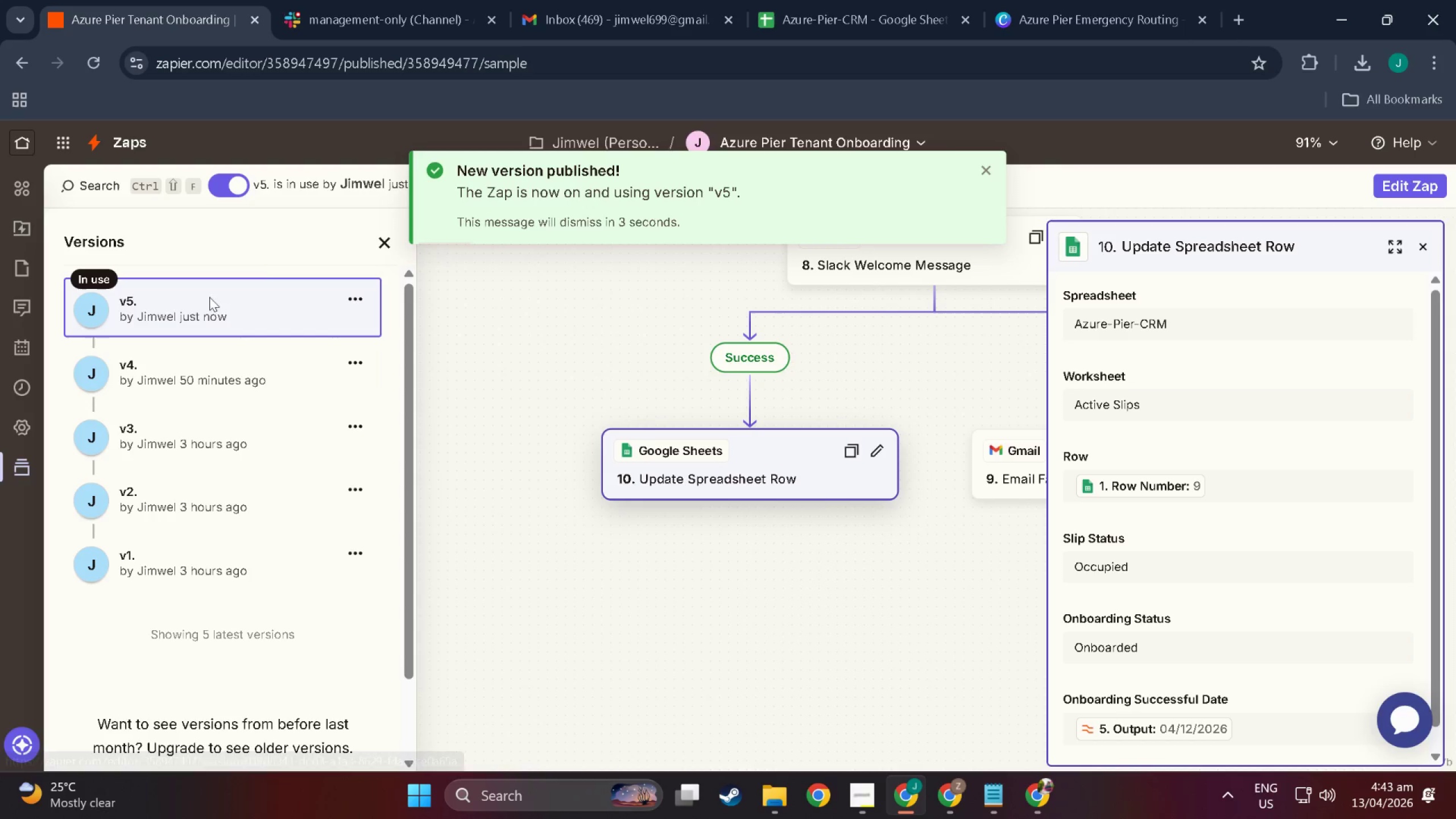 
wait(5.64)
 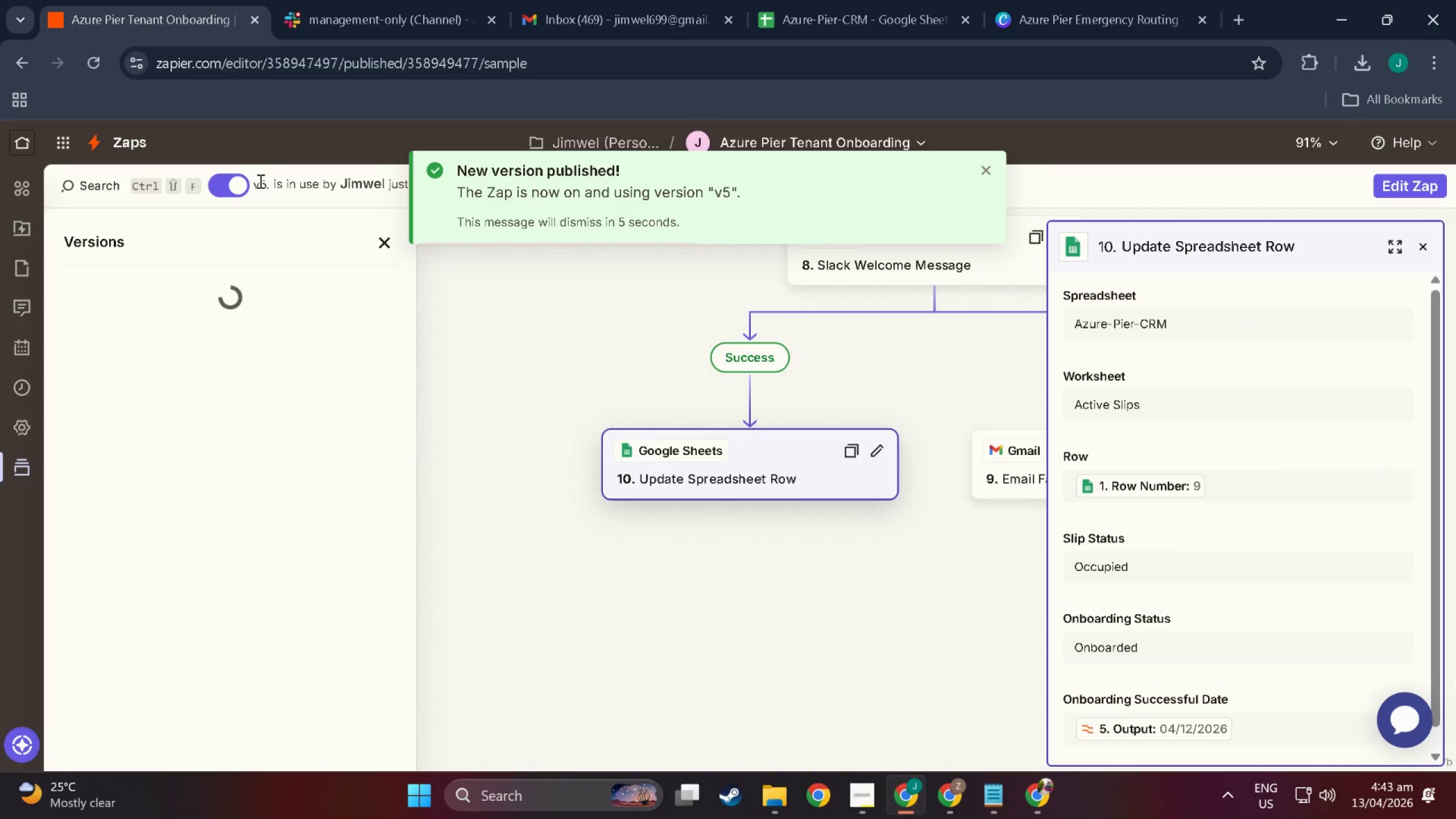 
left_click([132, 133])
 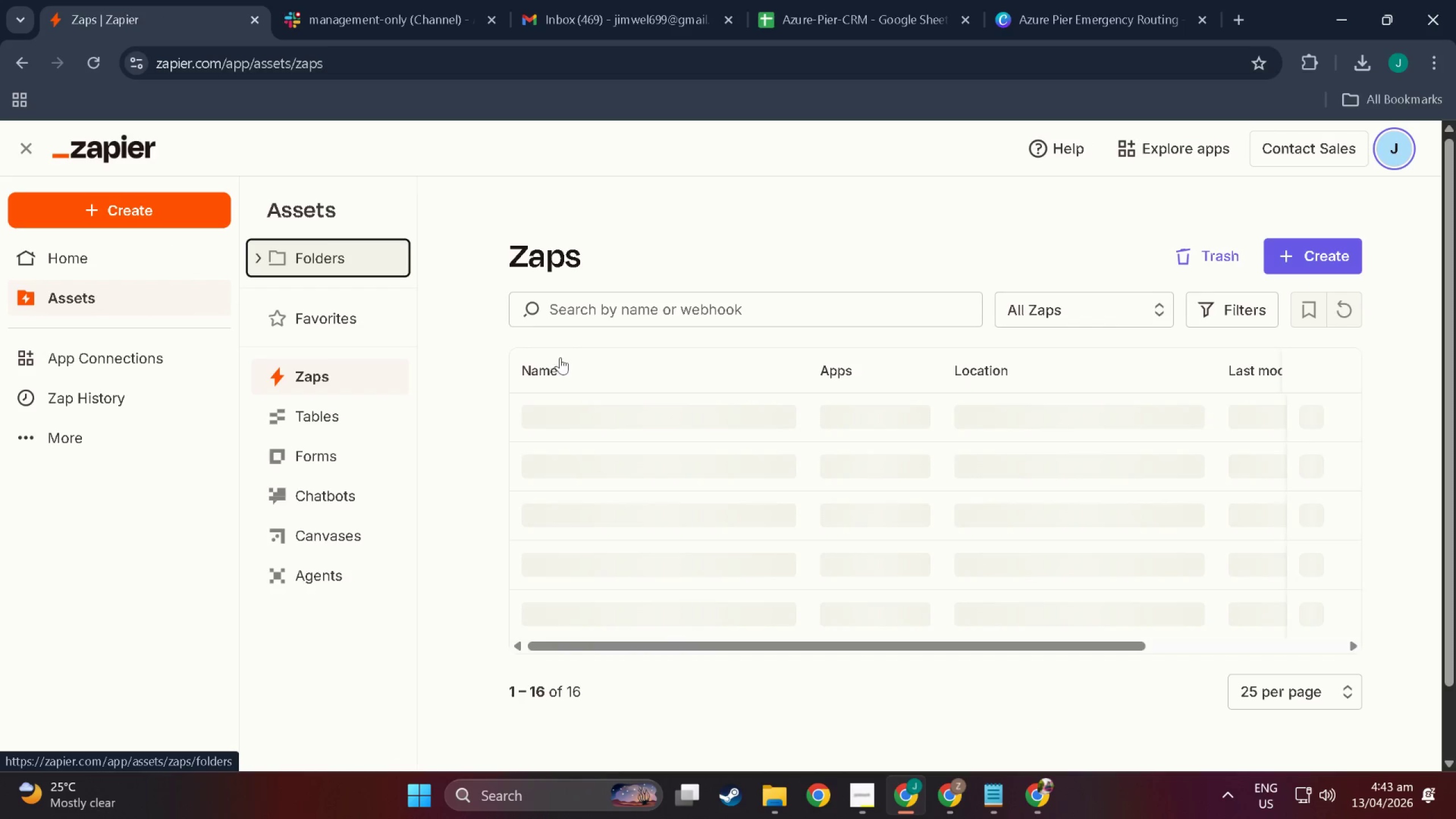 
scroll: coordinate [653, 533], scroll_direction: down, amount: 4.0
 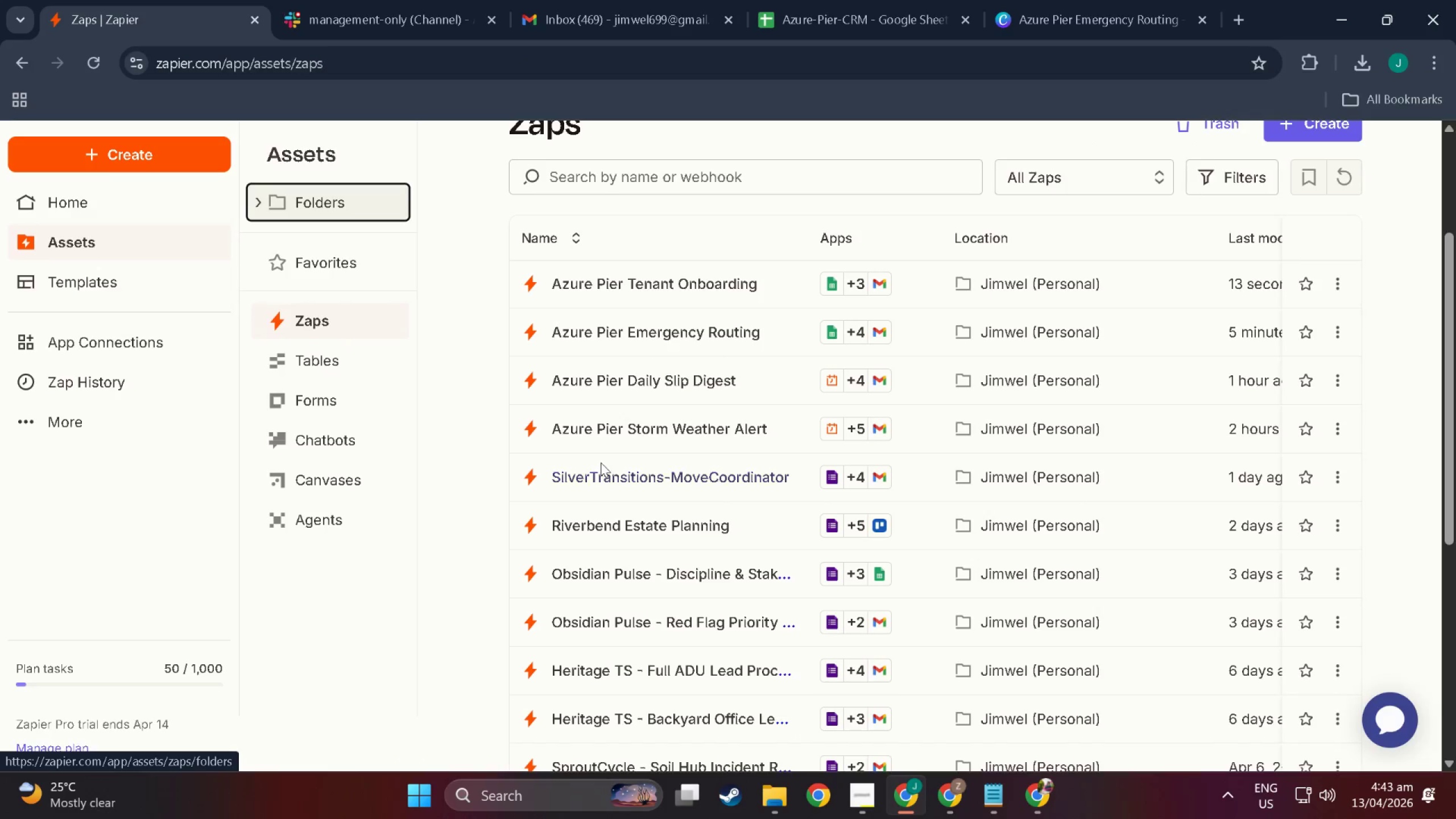 
wait(7.58)
 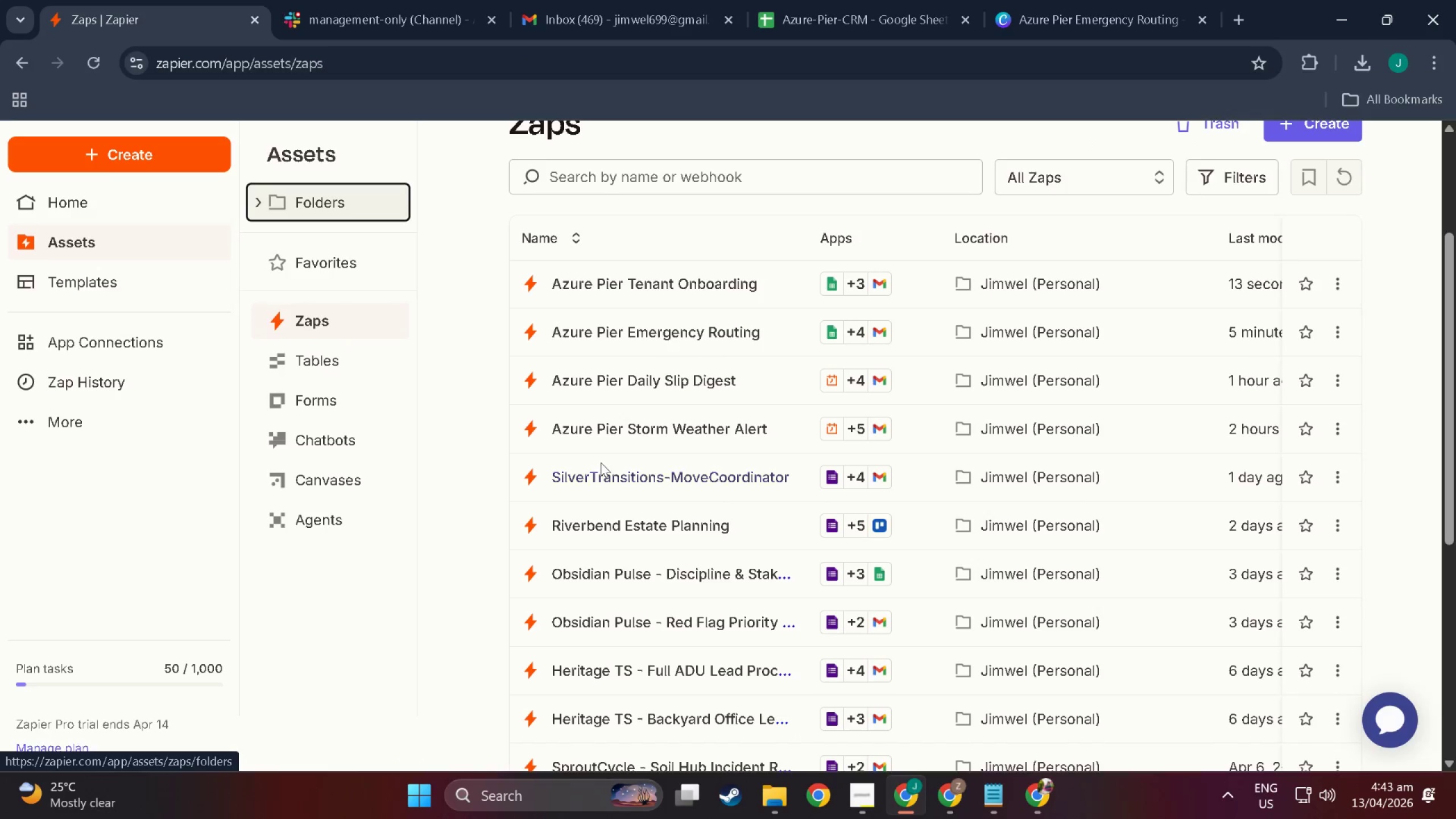 
scroll: coordinate [612, 535], scroll_direction: down, amount: 7.0
 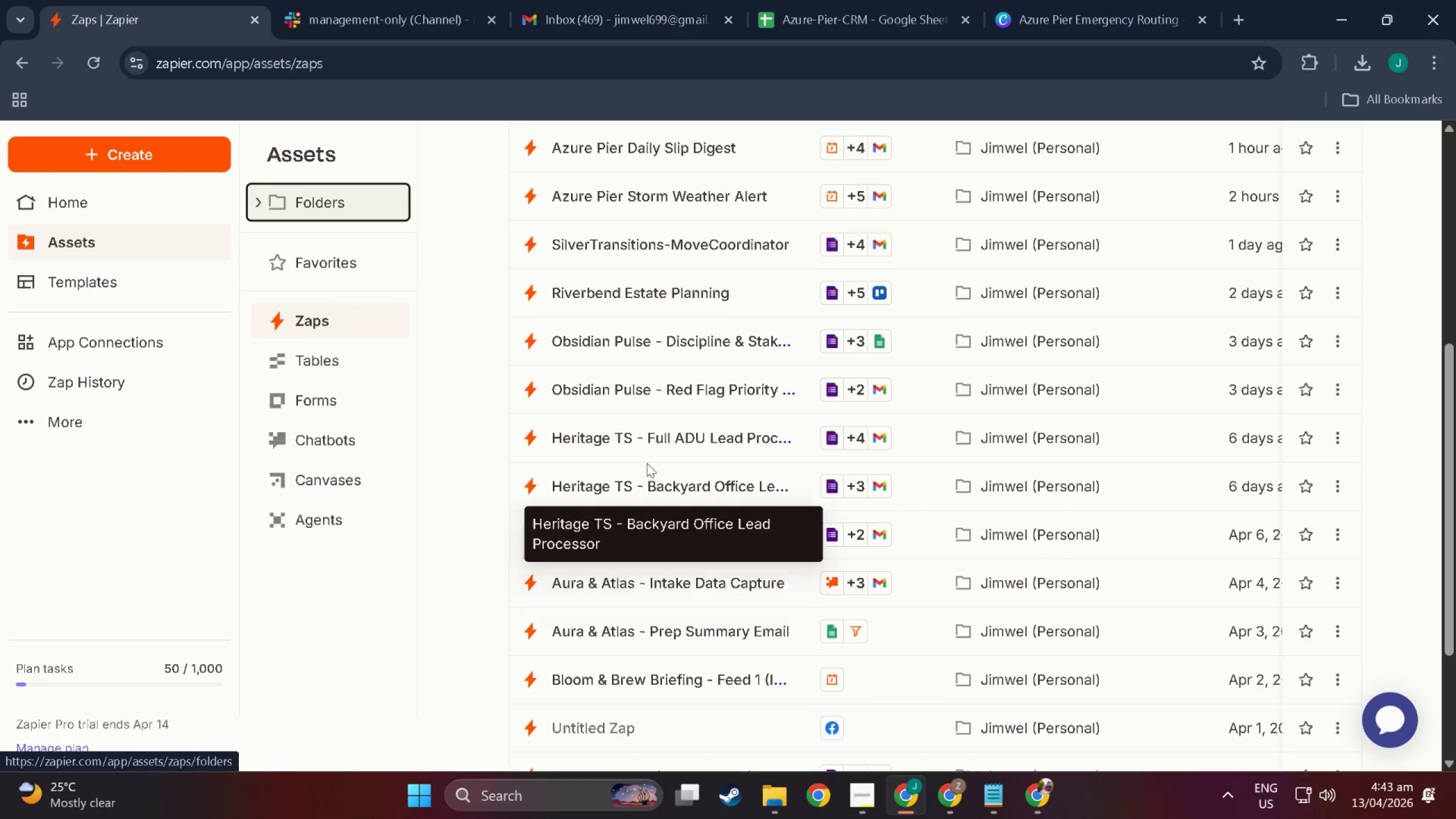 
scroll: coordinate [647, 463], scroll_direction: up, amount: 11.0
 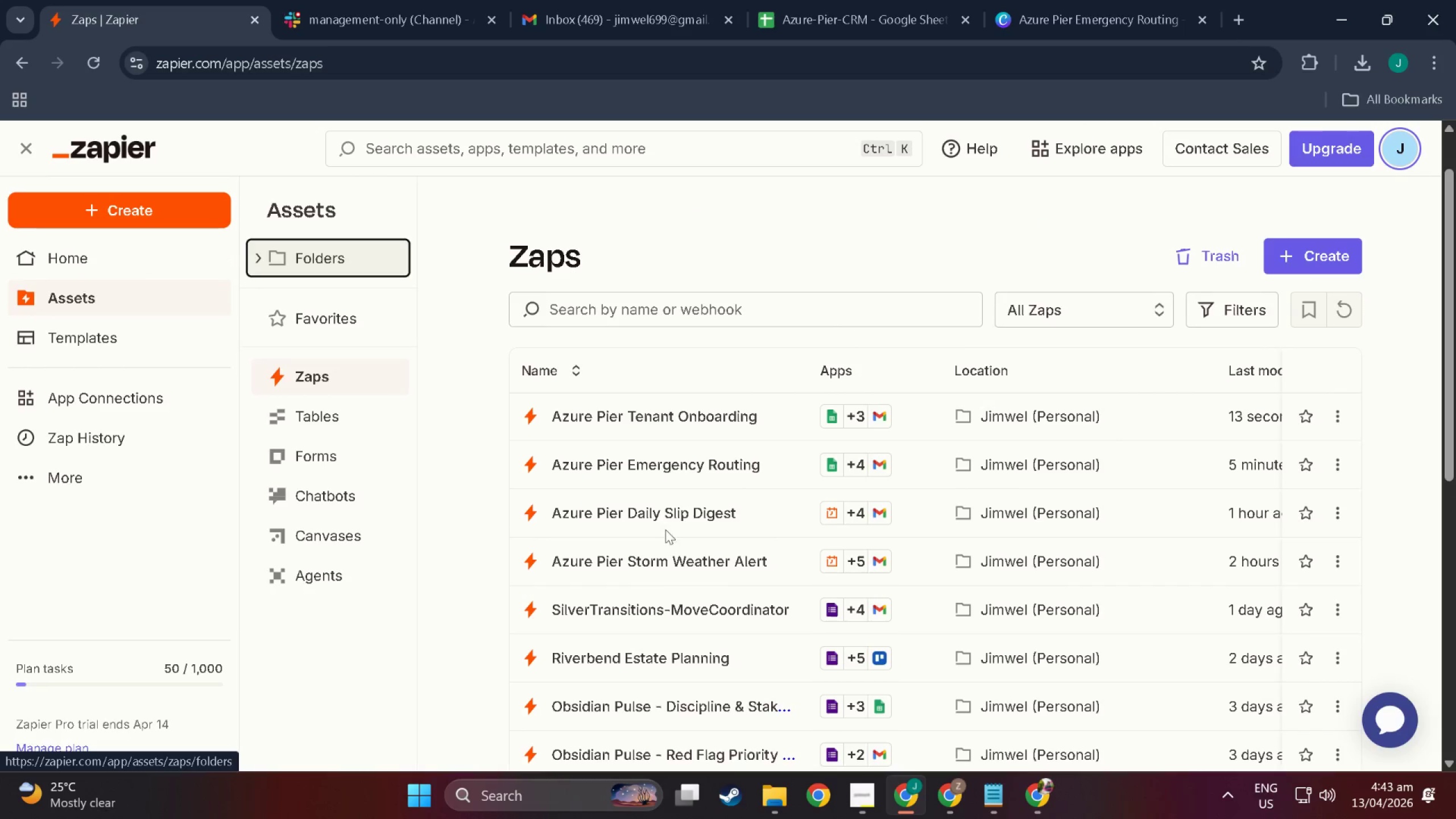 
left_click([660, 507])
 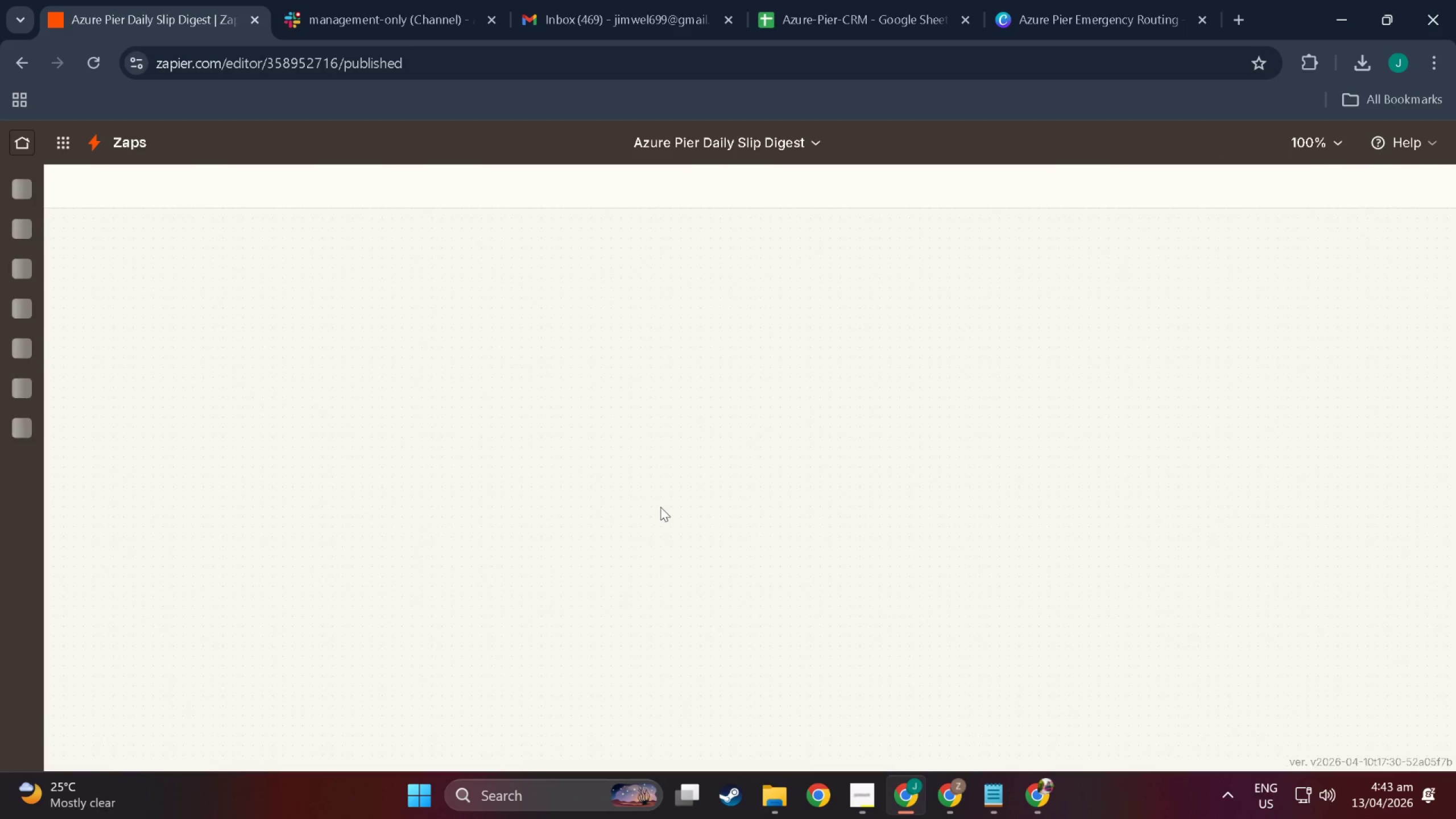 
scroll: coordinate [832, 620], scroll_direction: down, amount: 39.0
 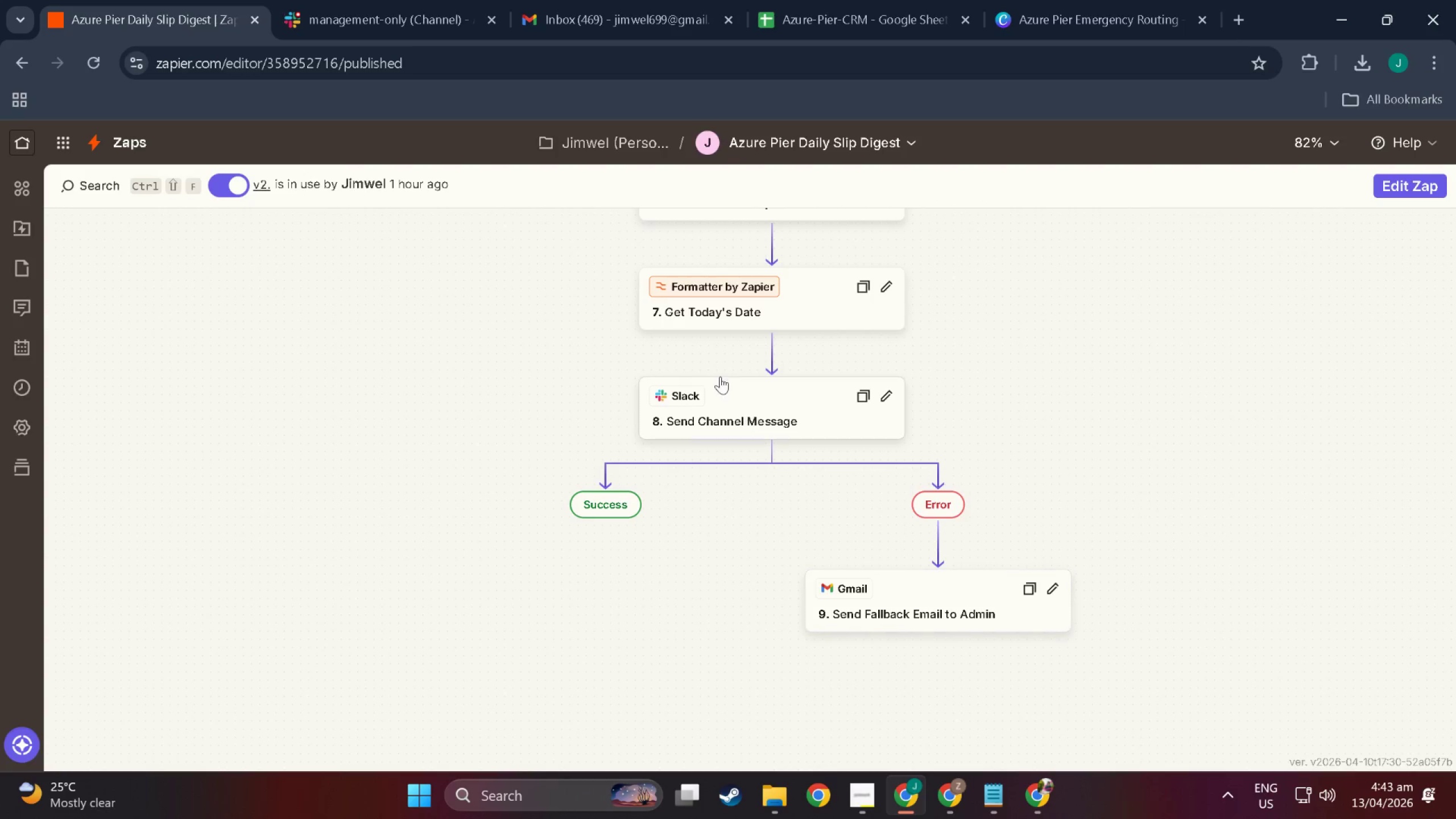 
left_click([731, 393])
 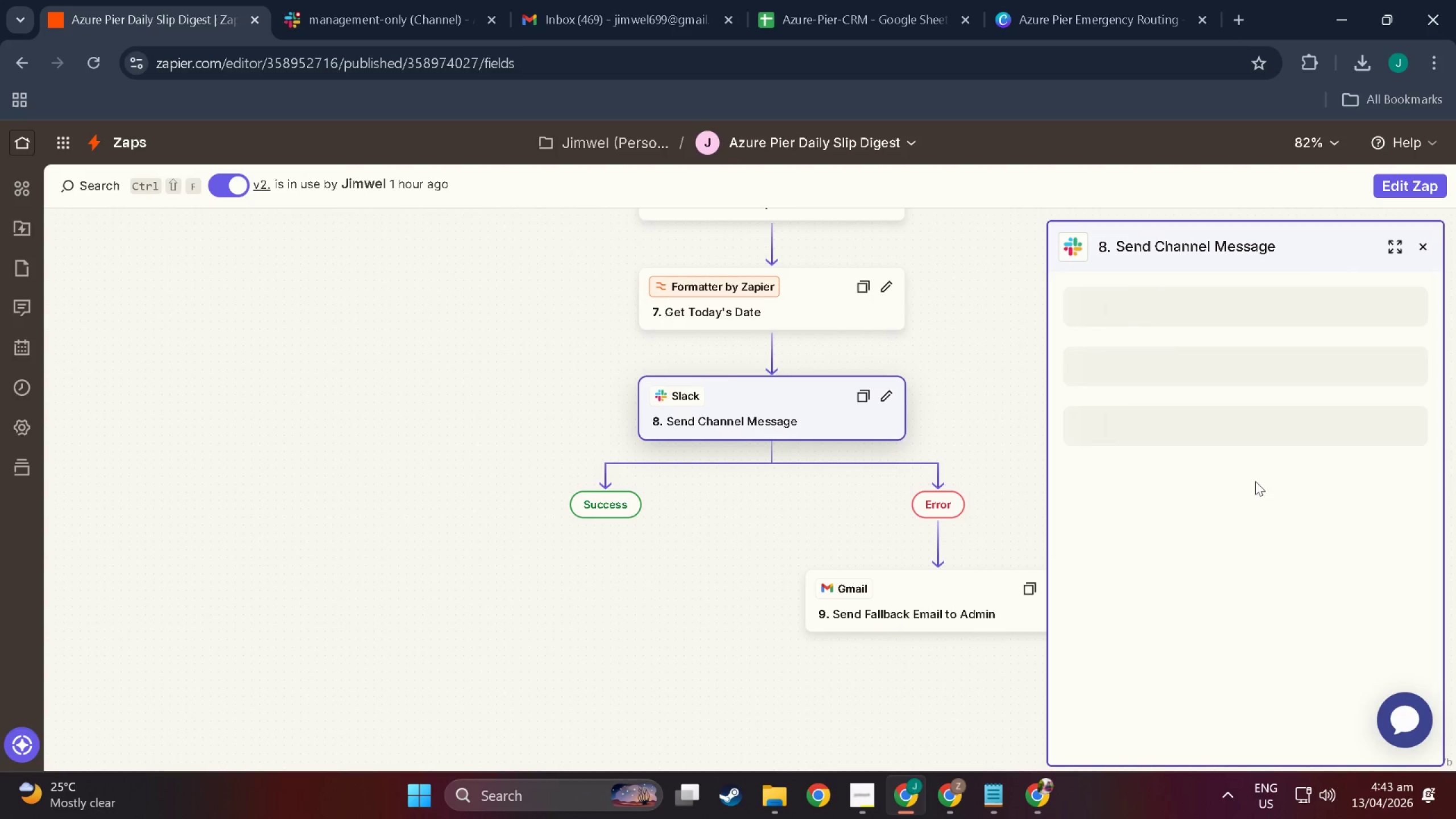 
scroll: coordinate [1299, 532], scroll_direction: down, amount: 15.0
 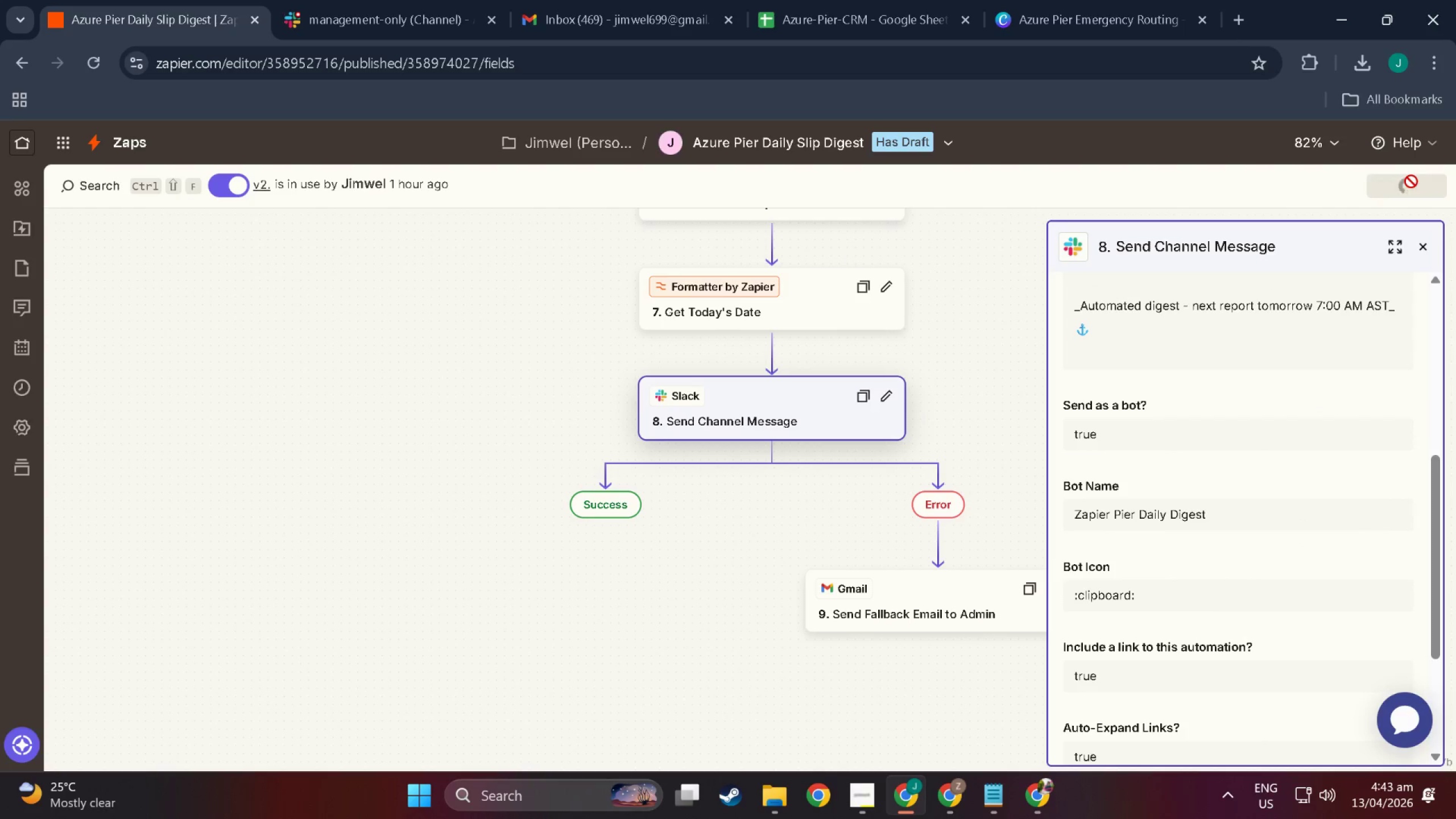 
mouse_move([1082, 469])
 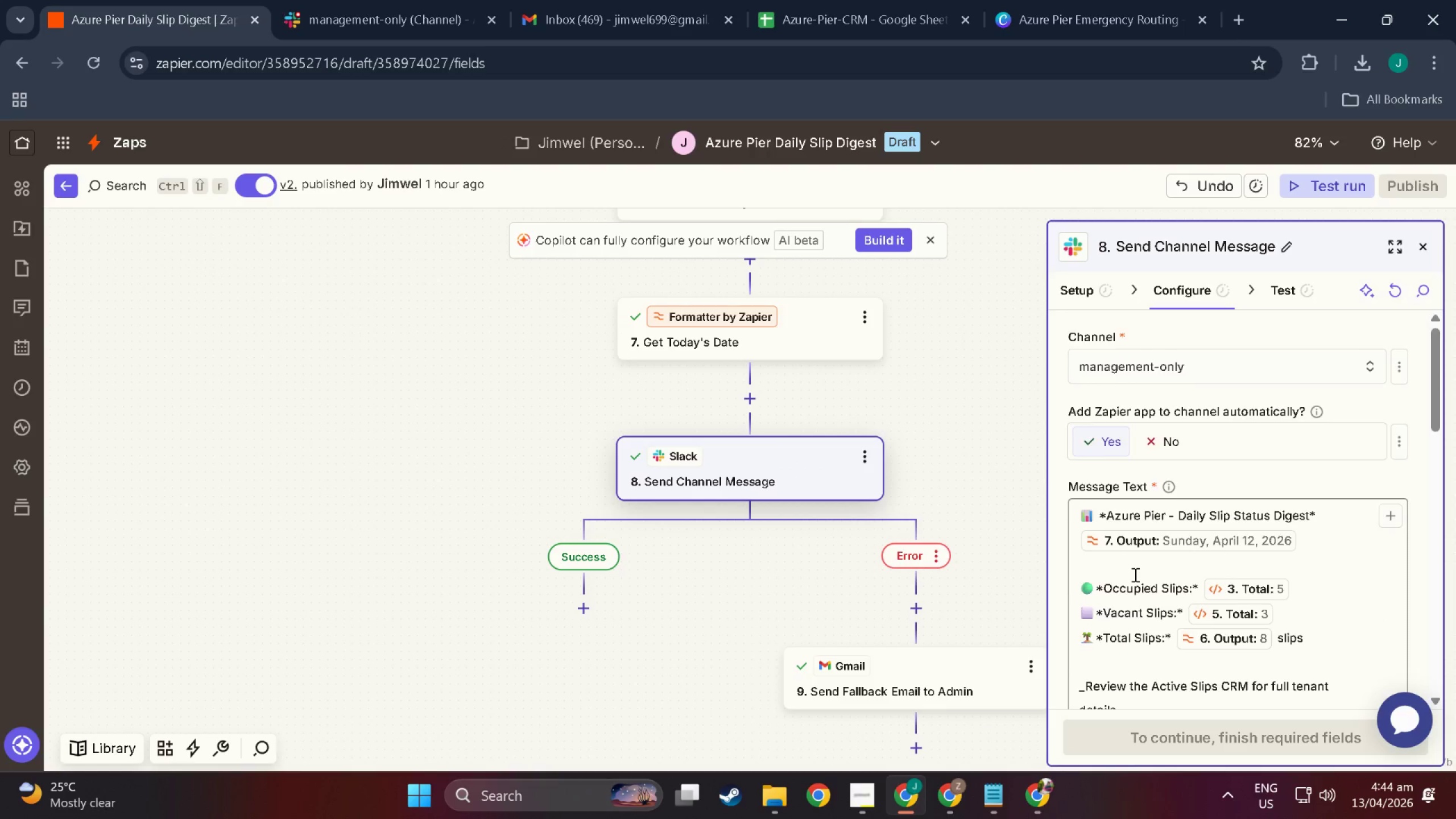 
scroll: coordinate [1134, 574], scroll_direction: down, amount: 3.0
 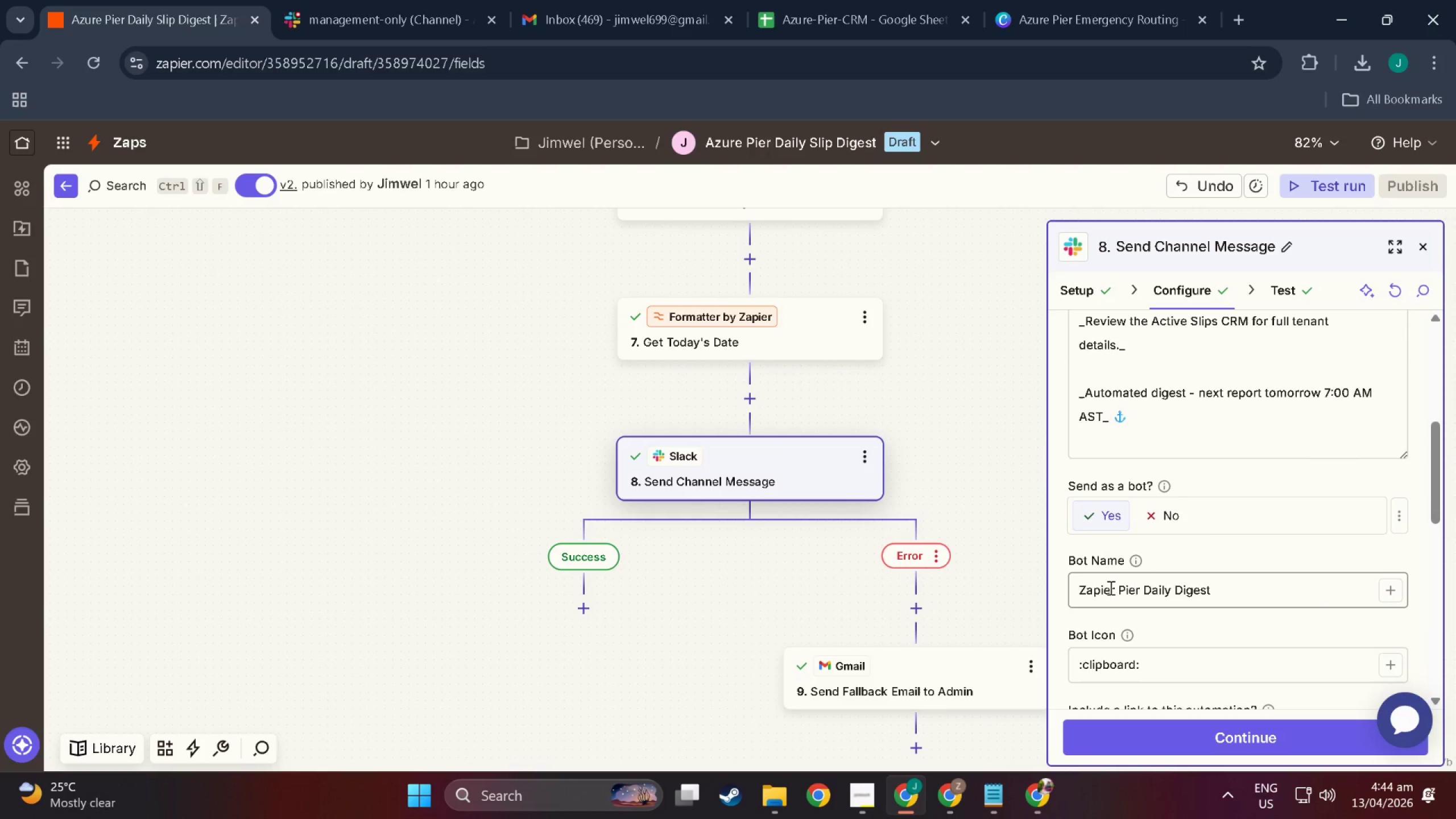 
left_click_drag(start_coordinate=[1110, 588], to_coordinate=[1081, 585])
 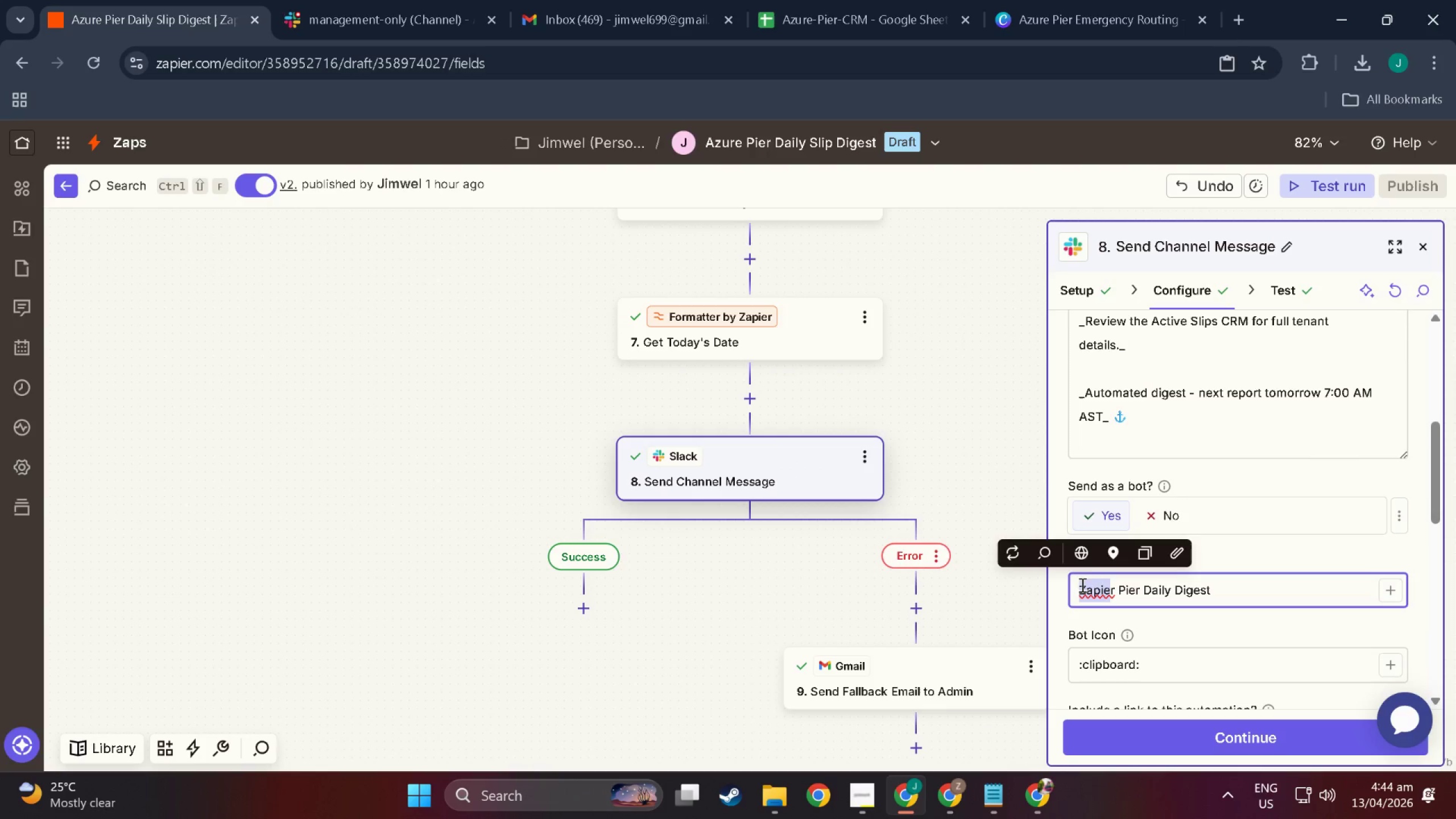 
hold_key(key=ShiftLeft, duration=0.52)
 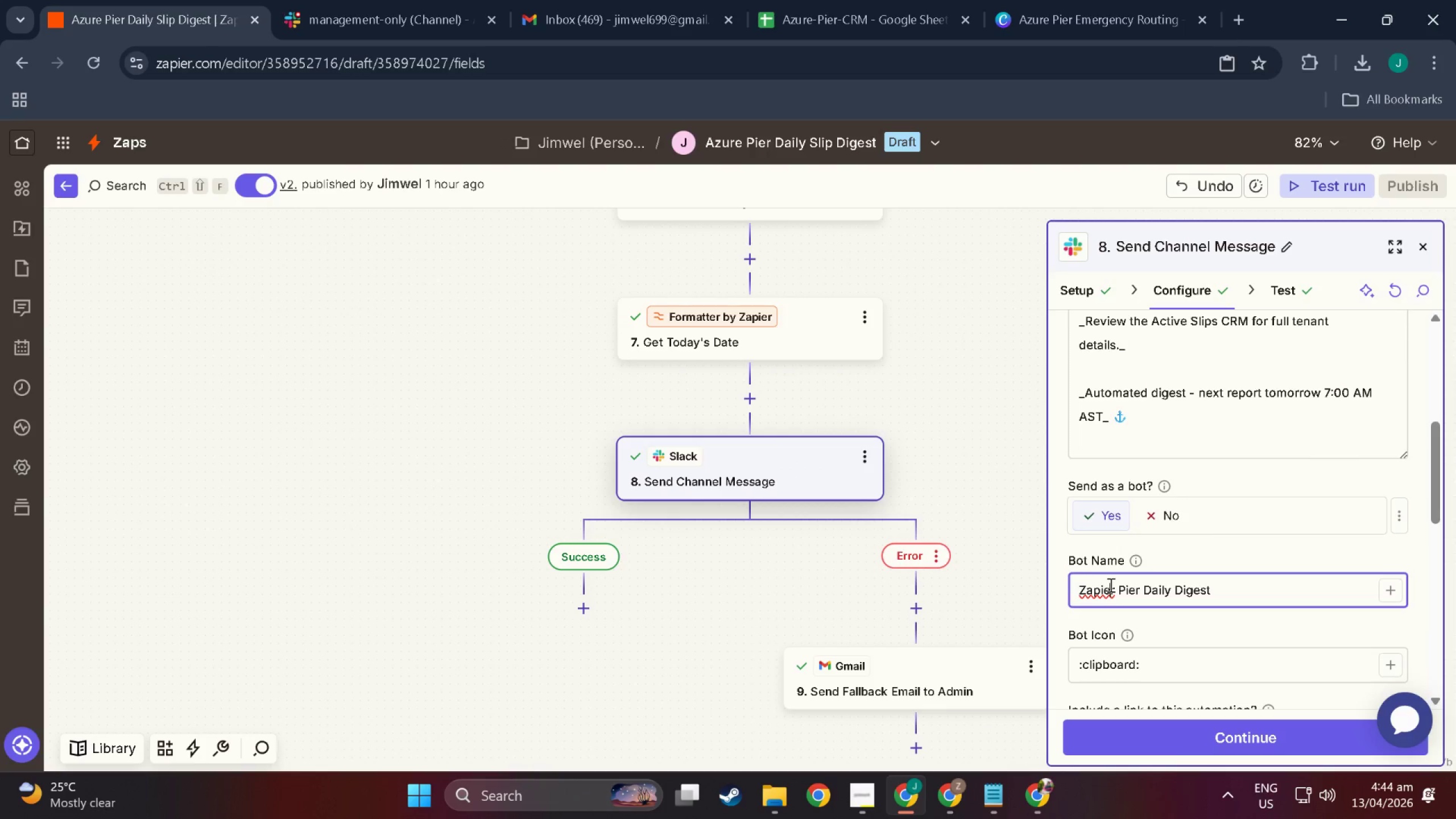 
hold_key(key=ShiftLeft, duration=1.74)
left_click([1110, 585])
 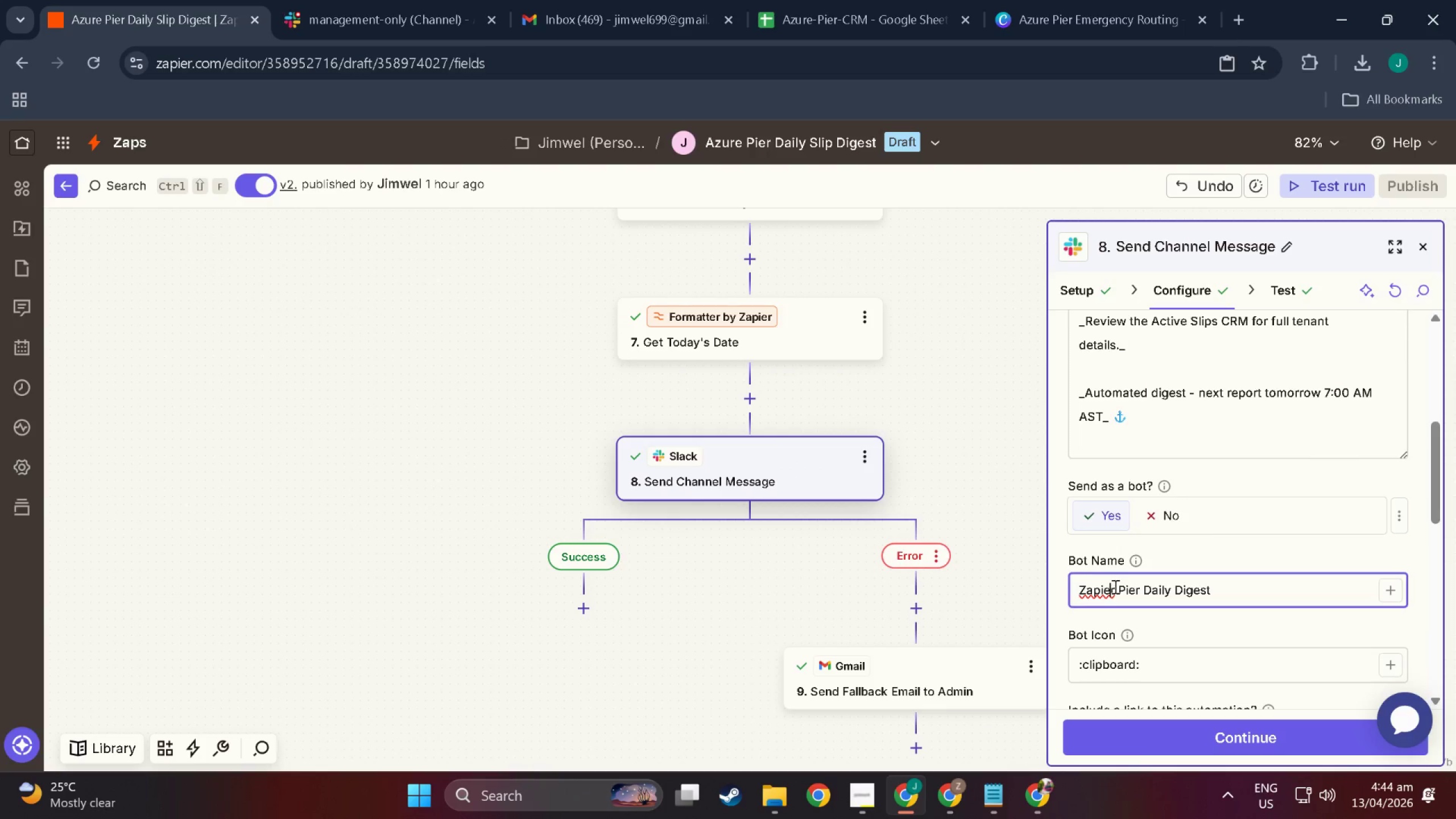 
left_click_drag(start_coordinate=[1114, 586], to_coordinate=[1080, 587])
 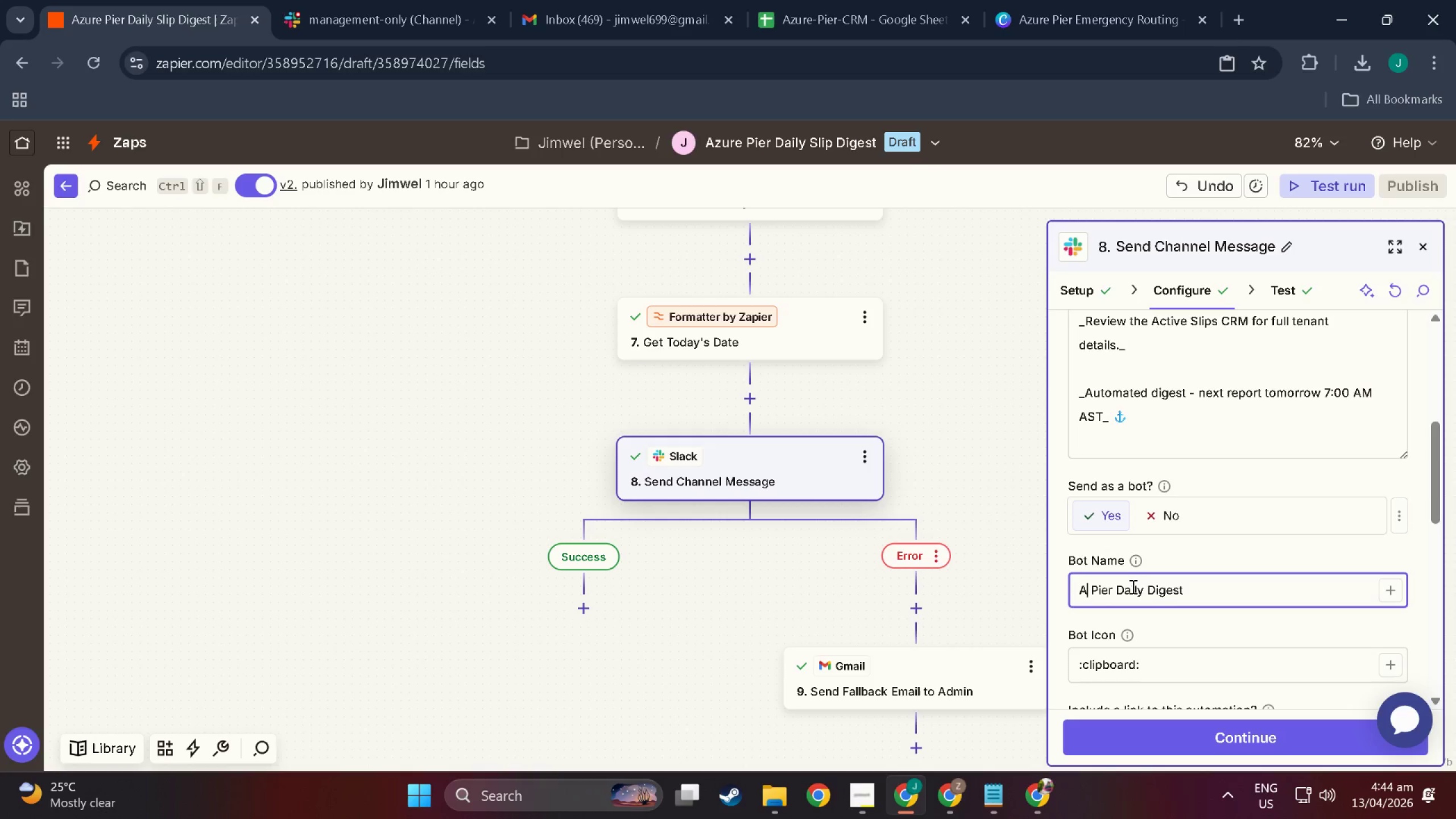 
type(Azure)
 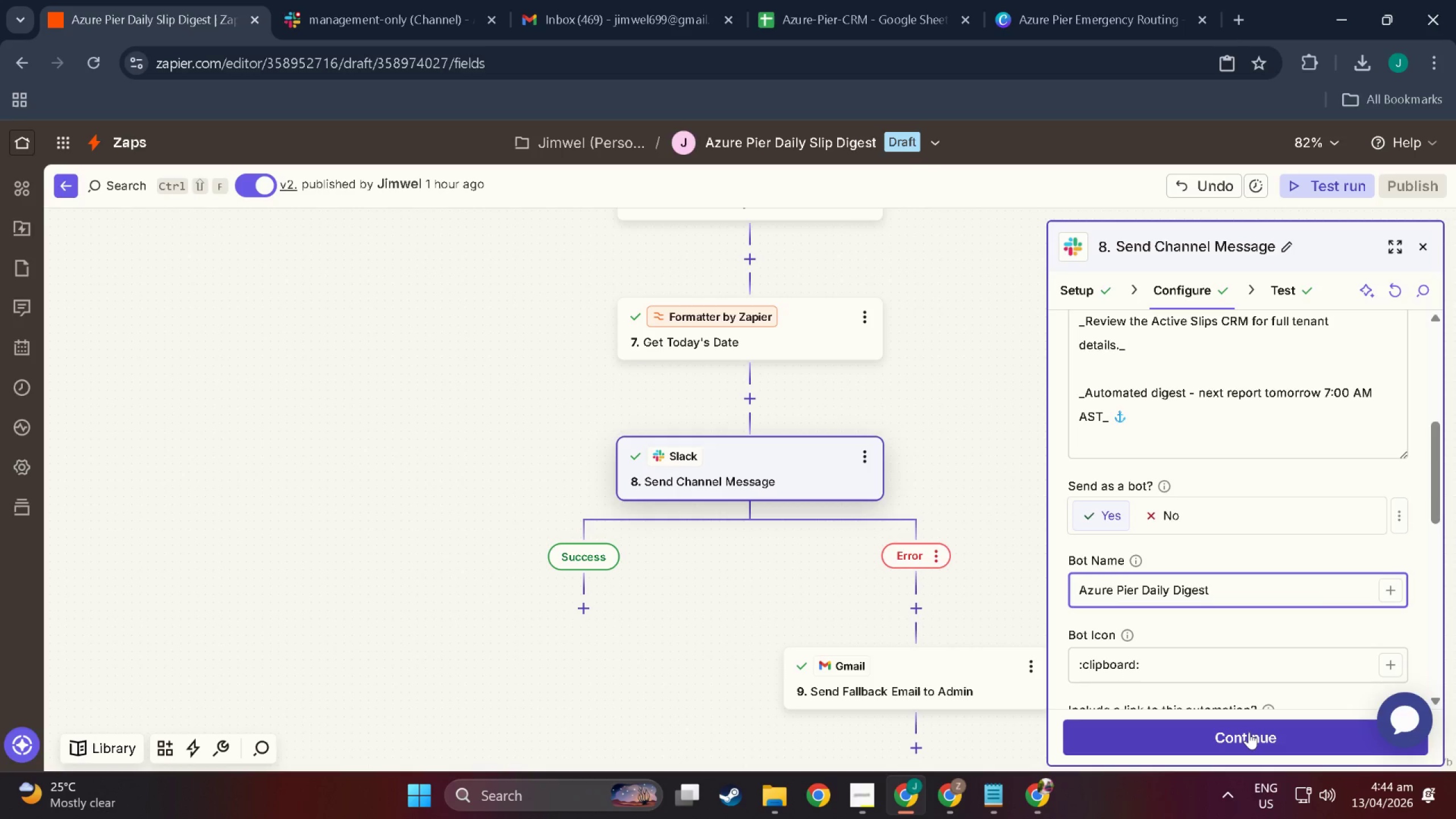 
wait(10.86)
 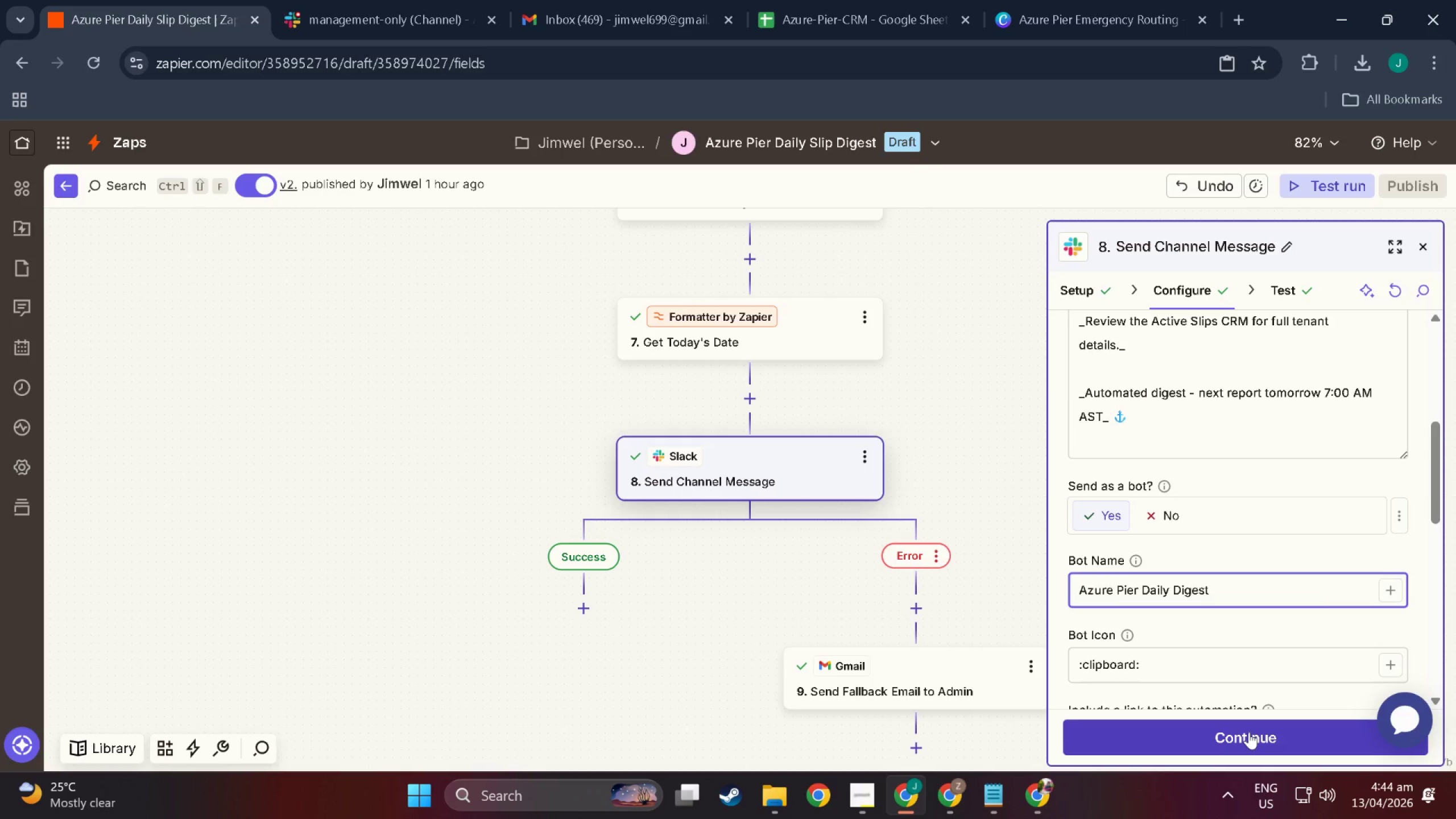 
left_click([1249, 732])
 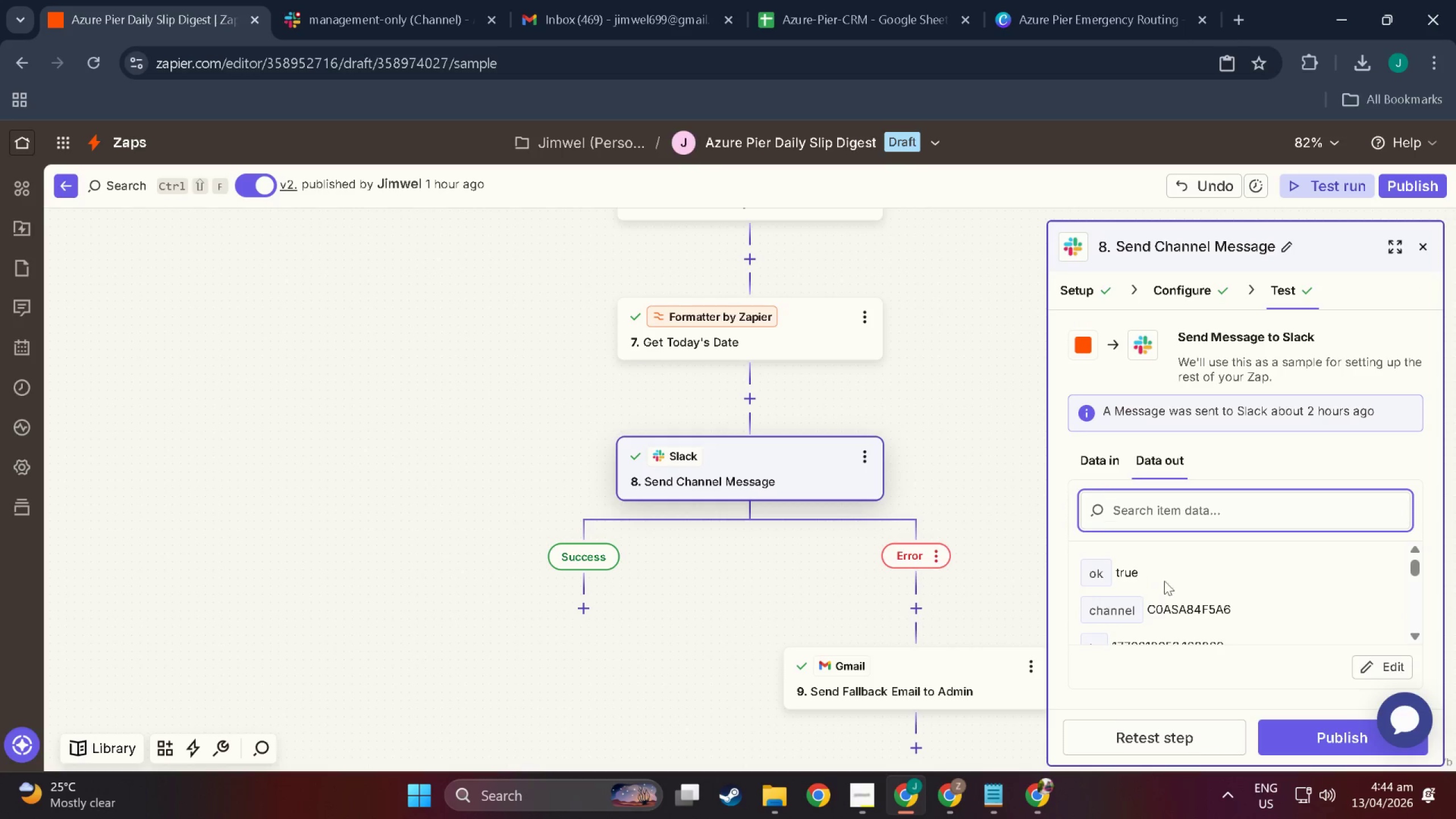 
scroll: coordinate [1177, 602], scroll_direction: down, amount: 2.0
 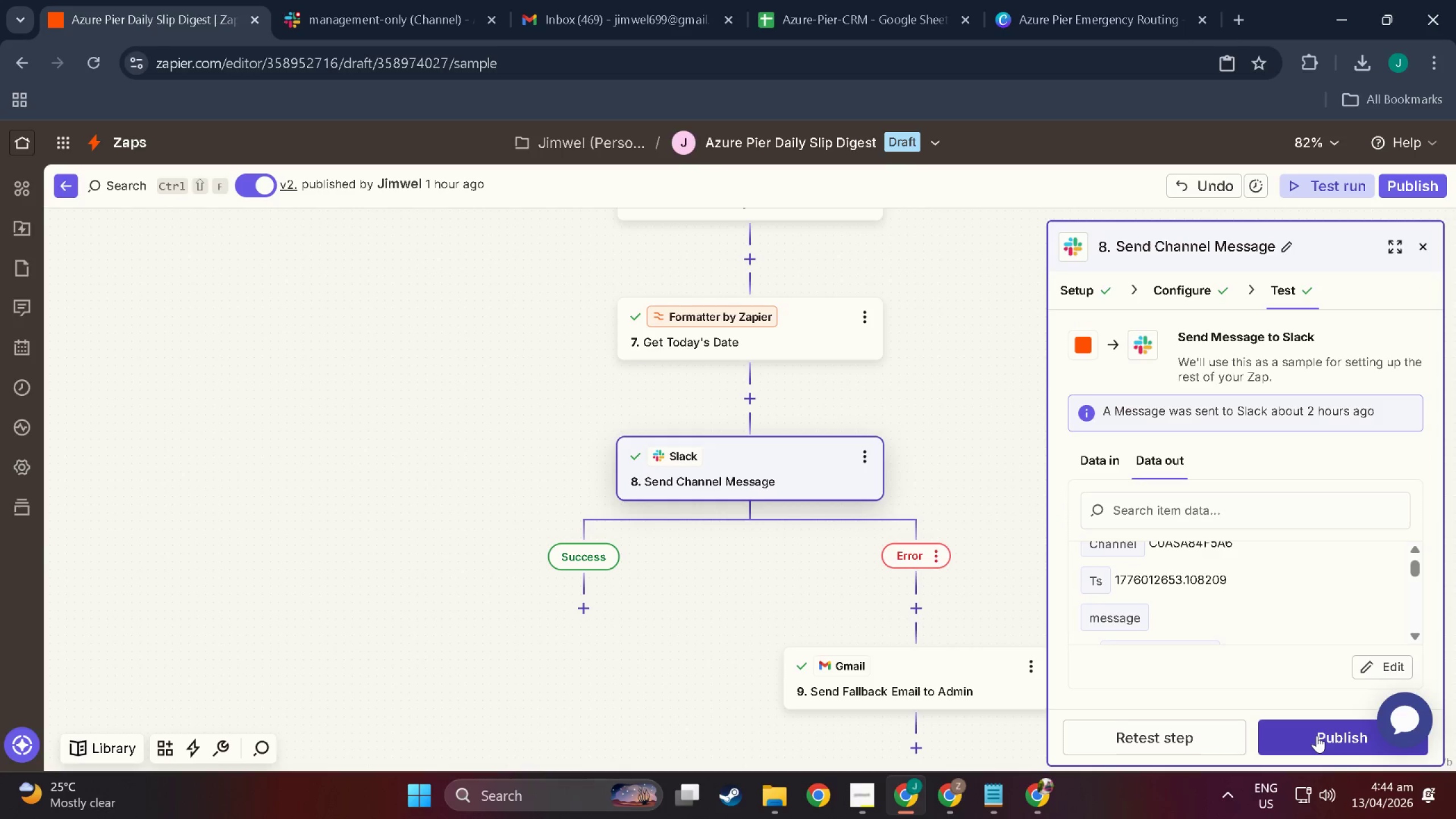 
left_click([1317, 735])
 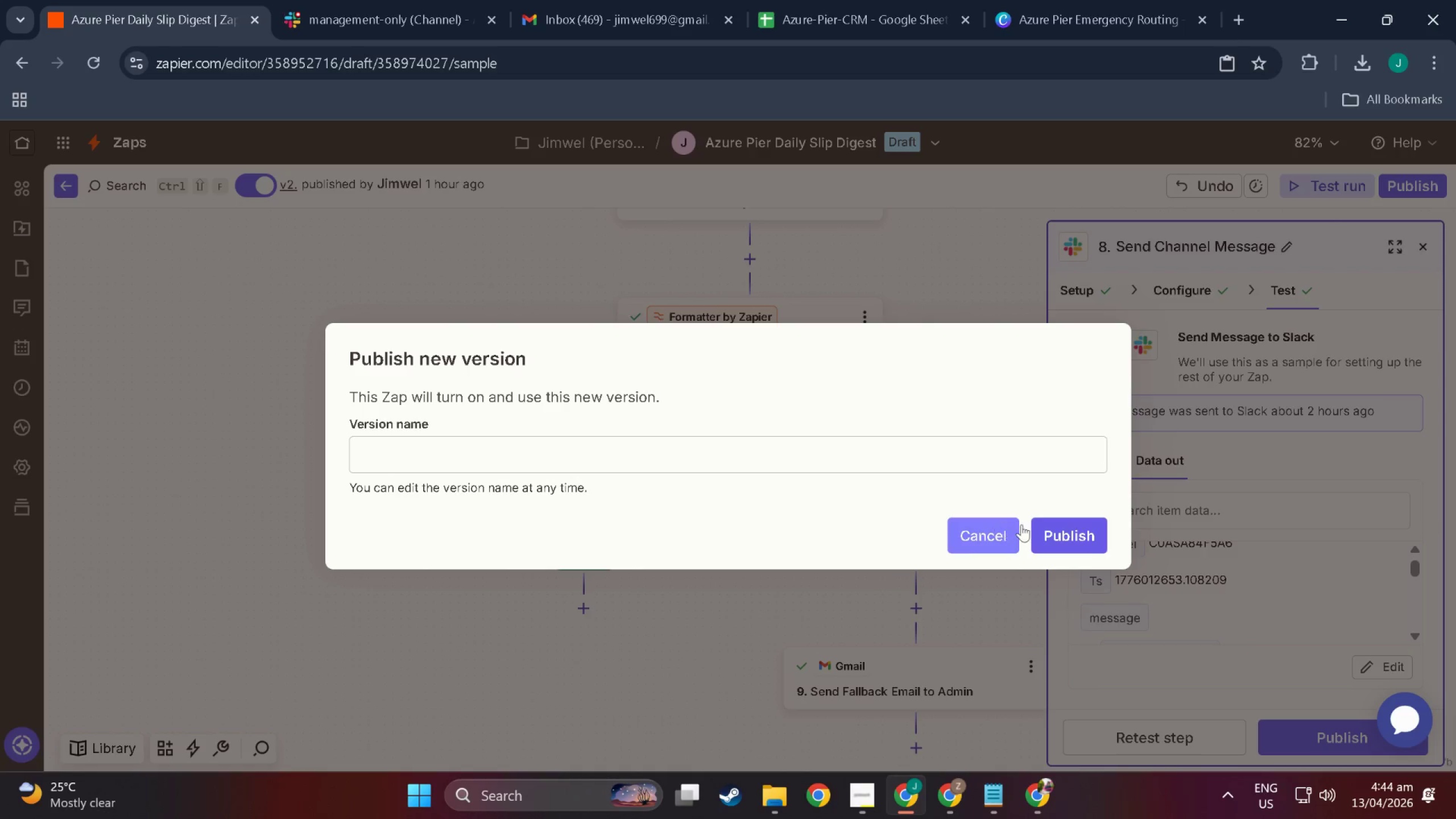 
left_click([1093, 541])
 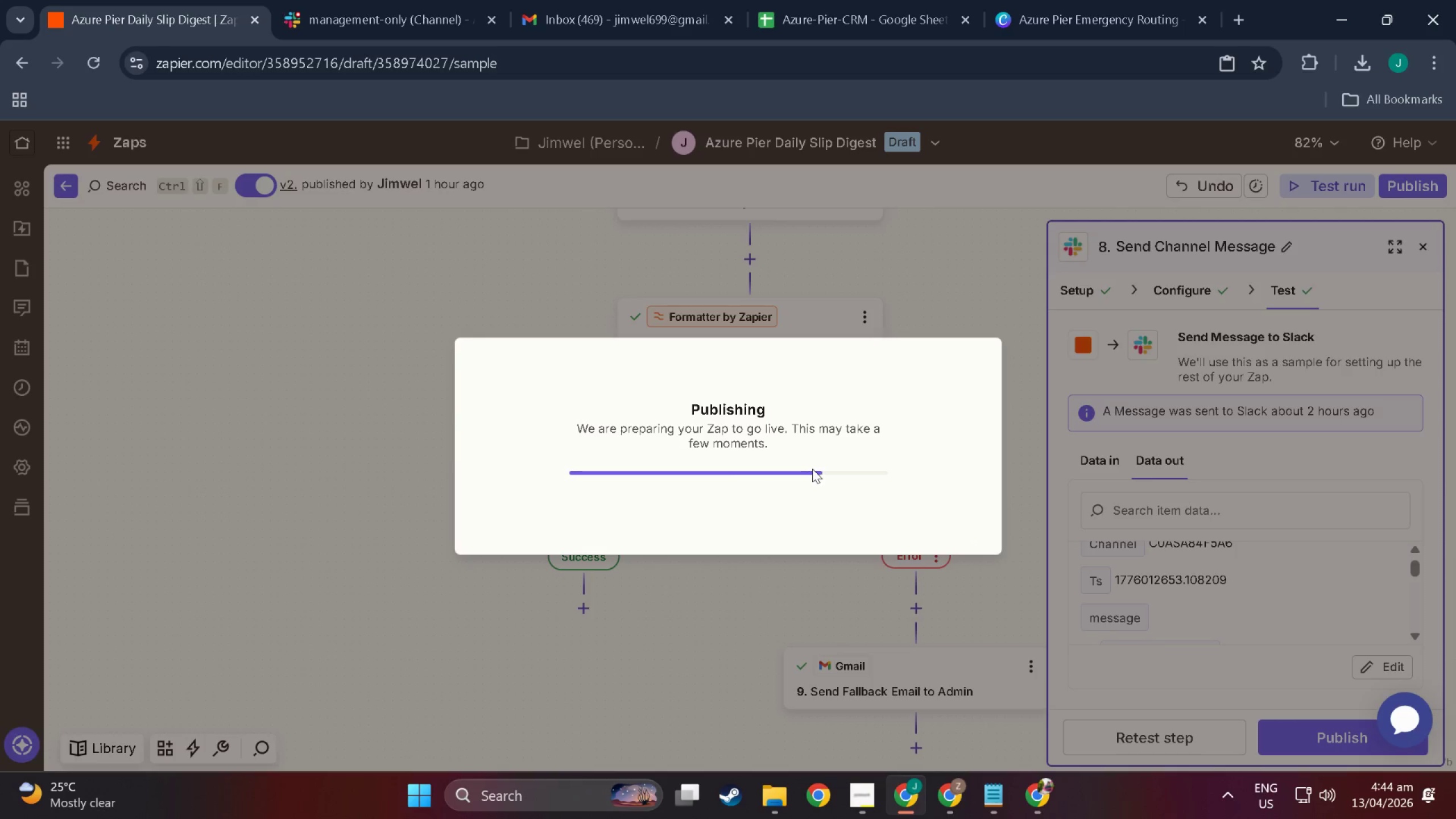 
wait(8.31)
 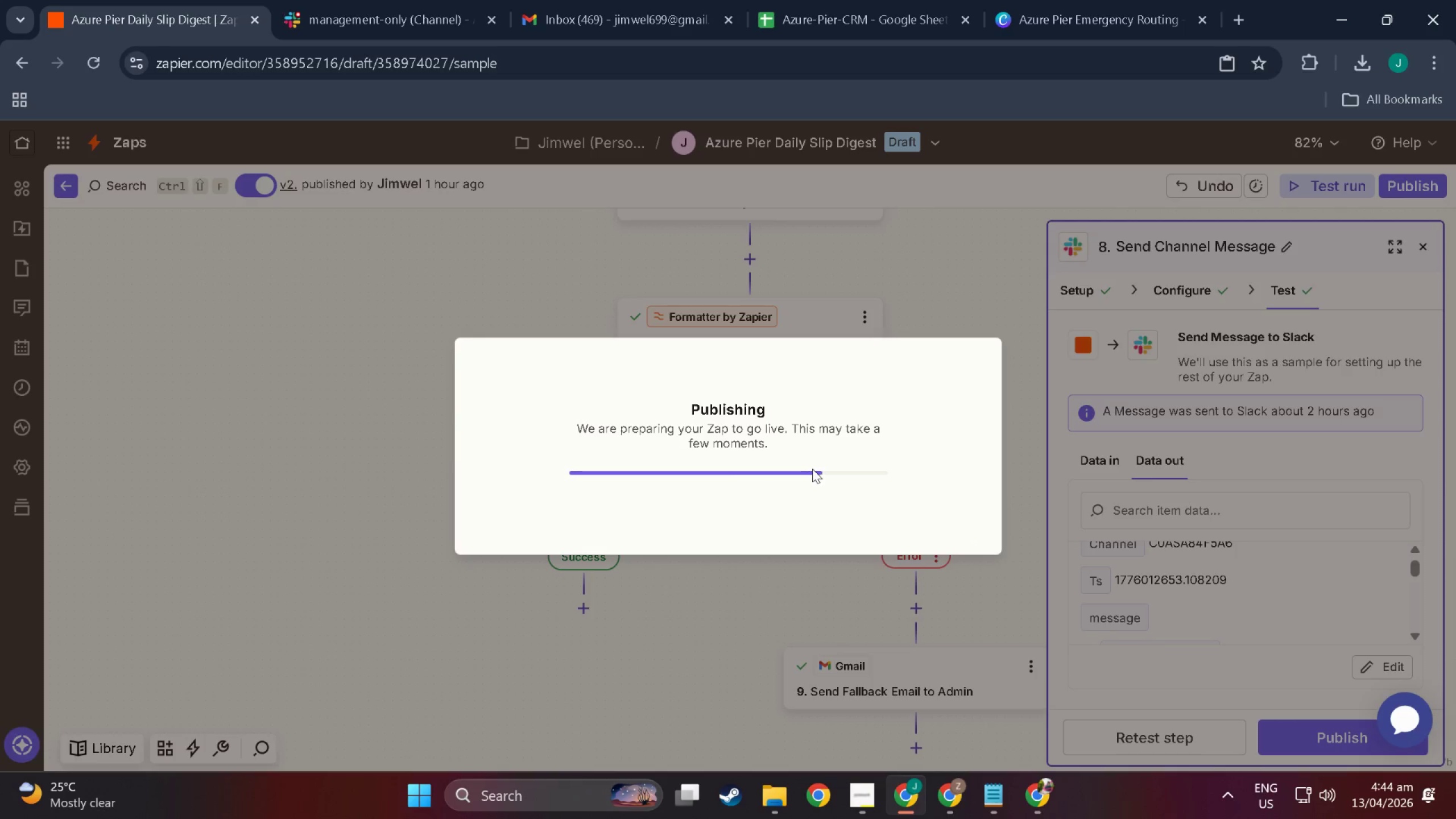 
left_click([993, 817])
 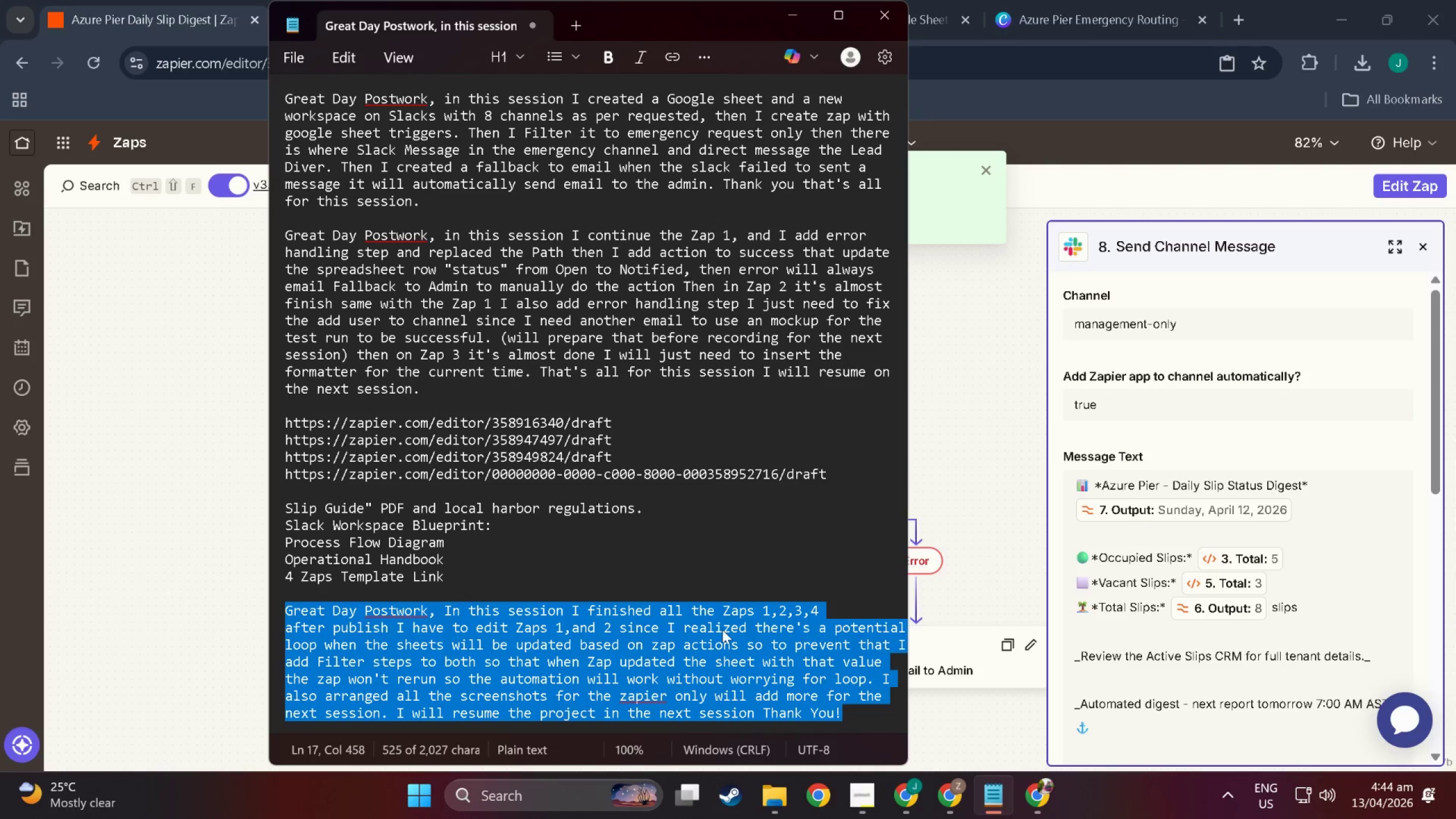 
scroll: coordinate [764, 637], scroll_direction: down, amount: 7.0
 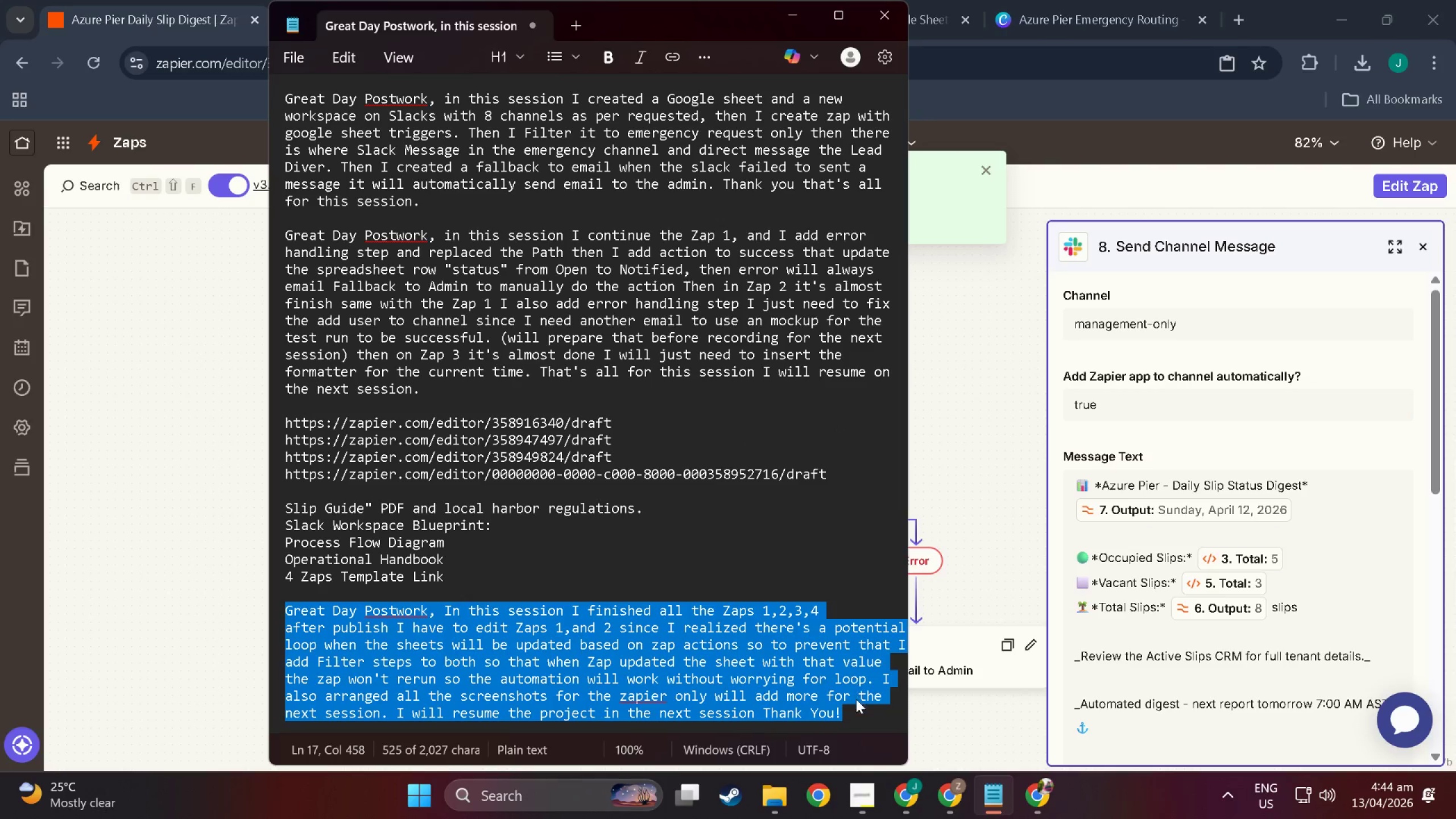 
left_click([856, 700])
 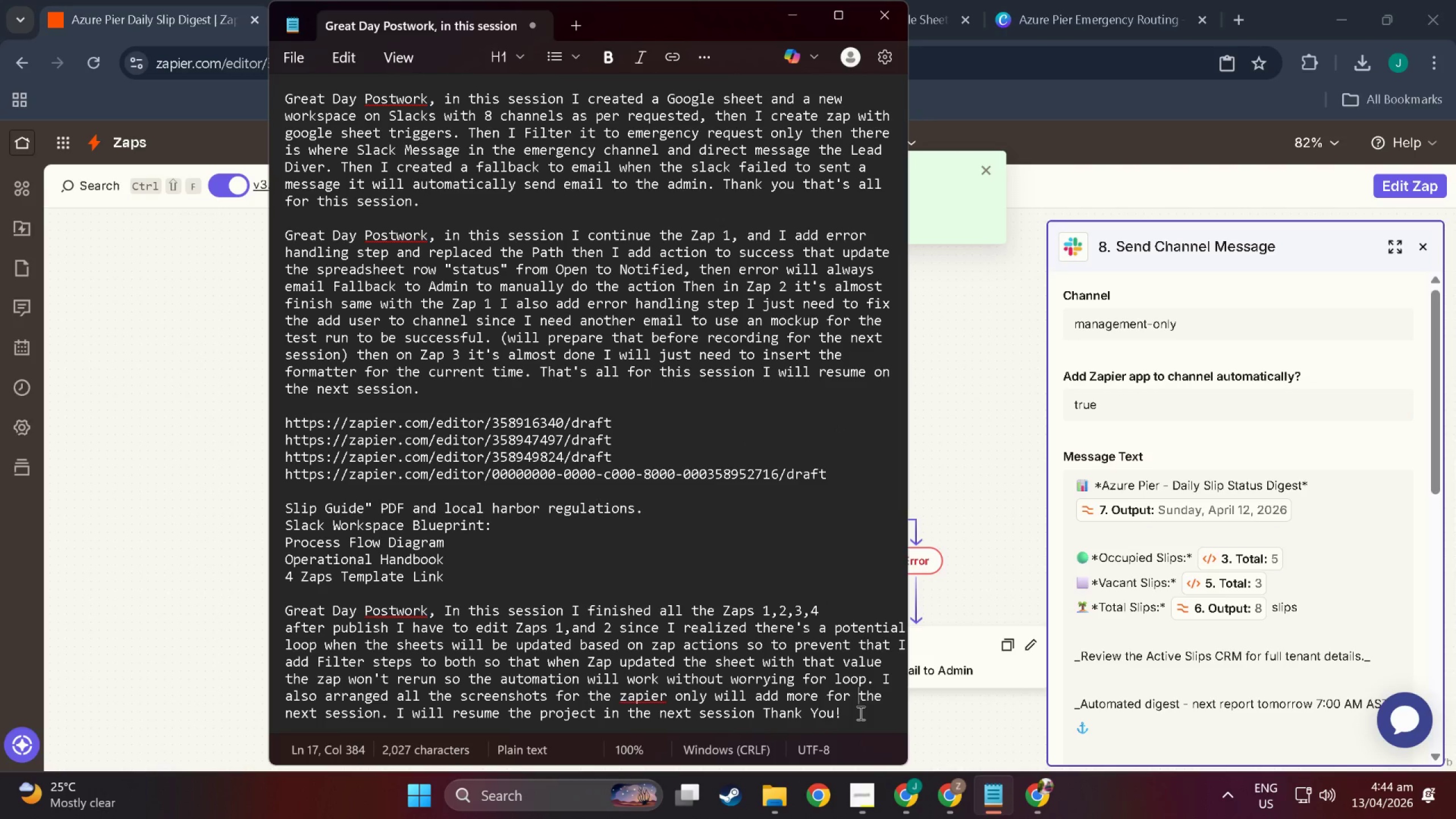 
left_click_drag(start_coordinate=[859, 713], to_coordinate=[448, 601])
 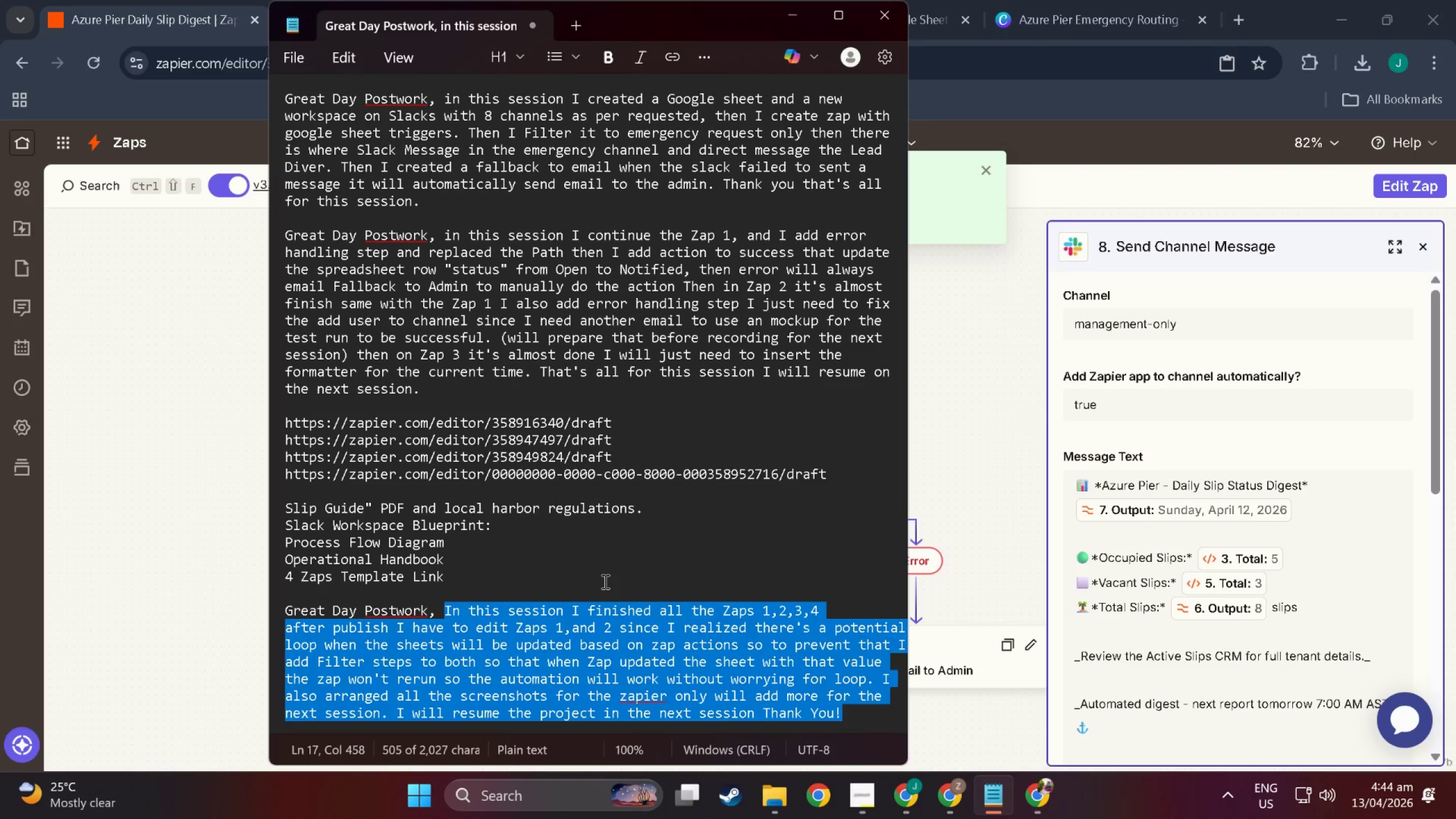 
type(I applied fix to Zap 1, 2)
key(Backspace)
key(Backspace)
type(2)
key(Backspace)
type( 2, and 4)
 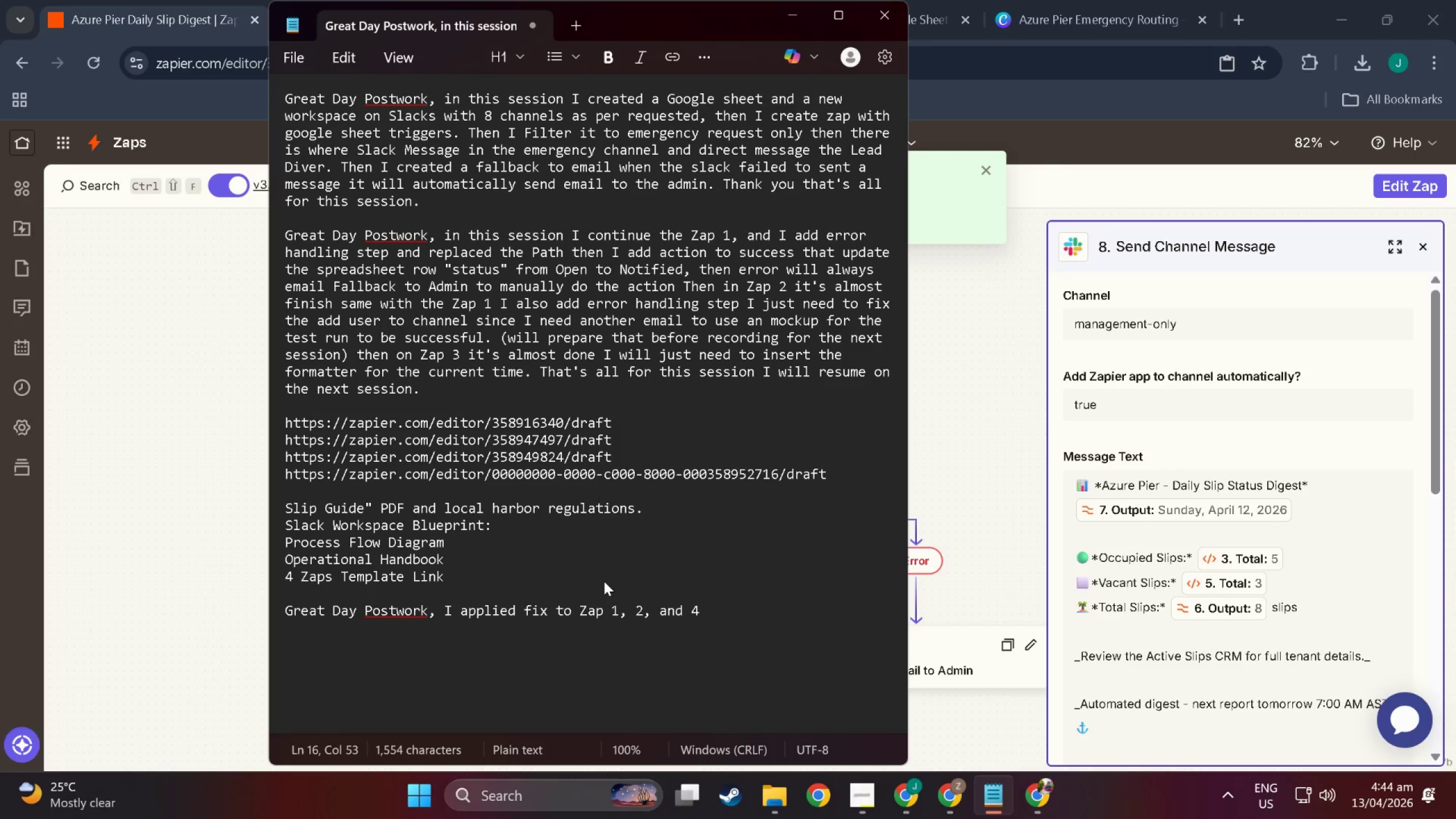 
key(Enter)
 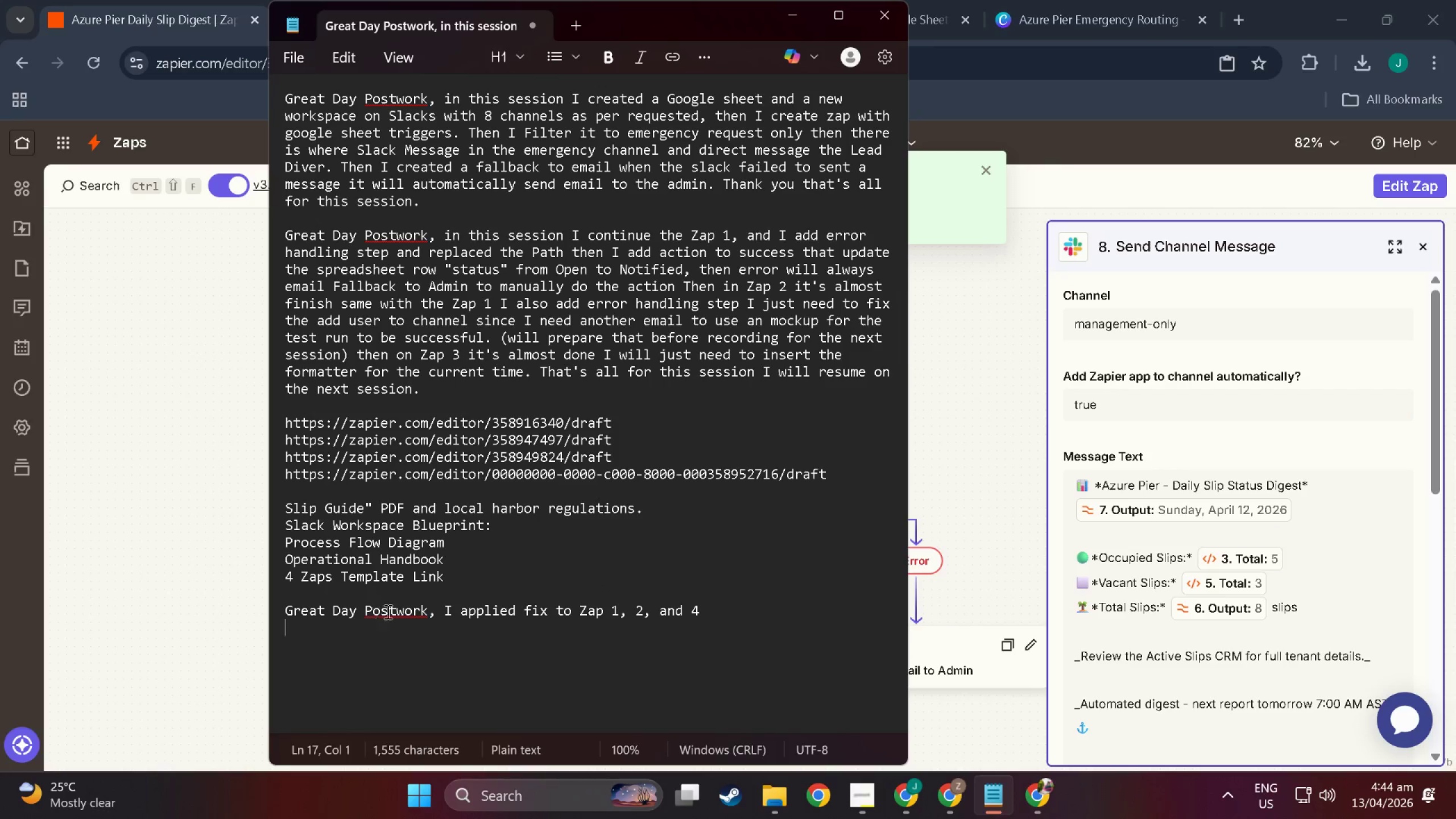 
wait(5.61)
 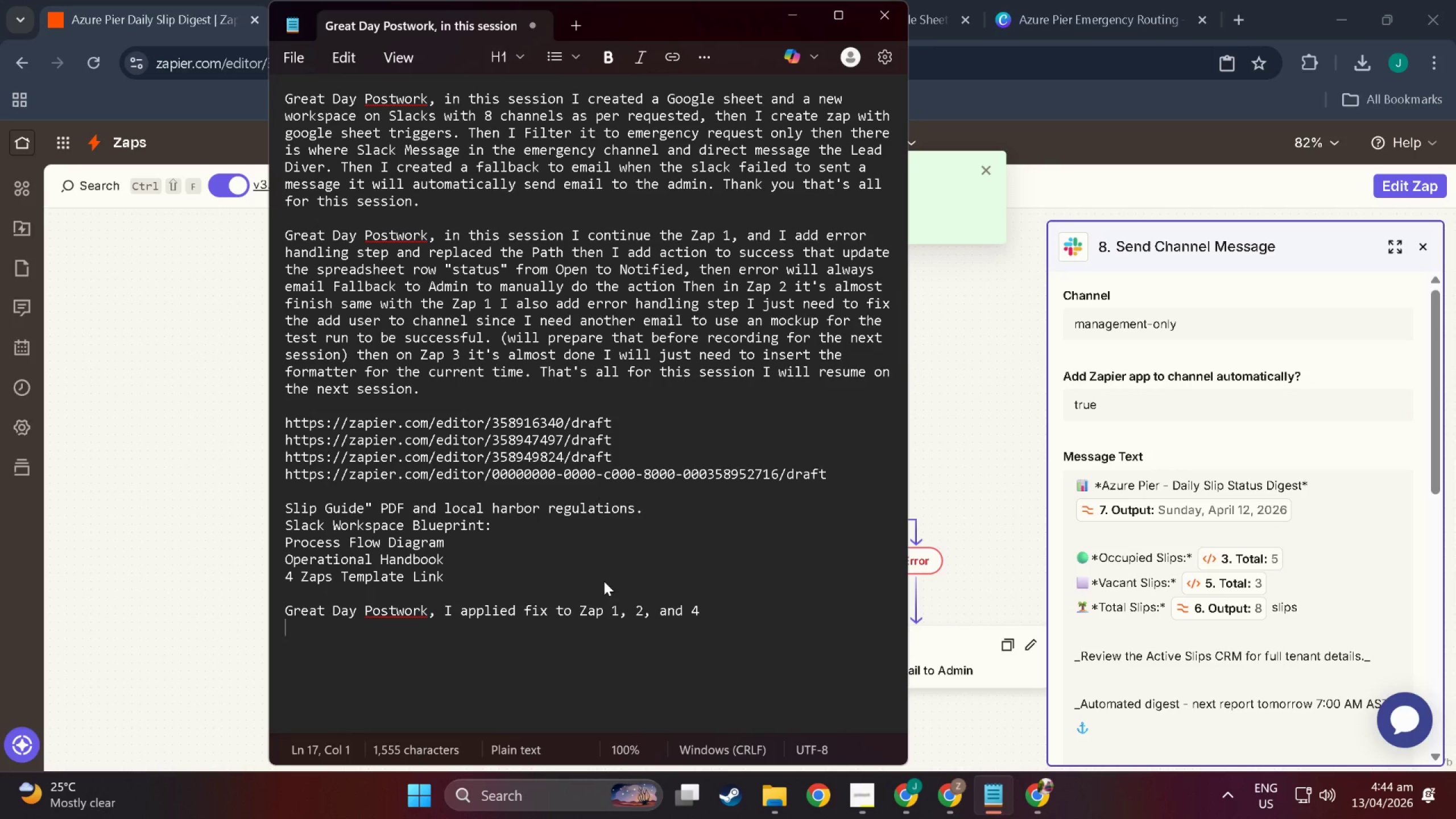 
left_click([518, 609])
 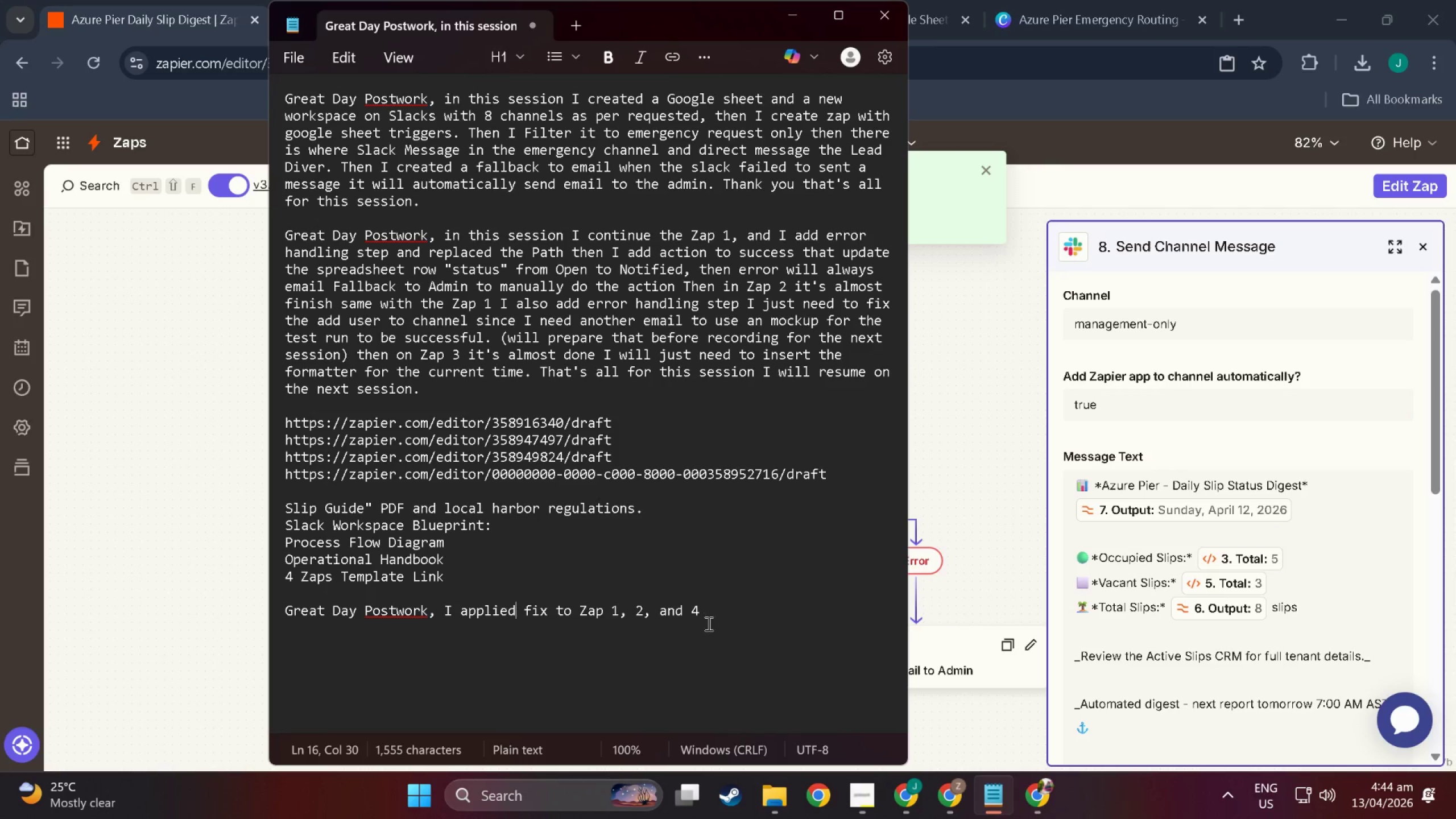 
left_click([713, 610])
 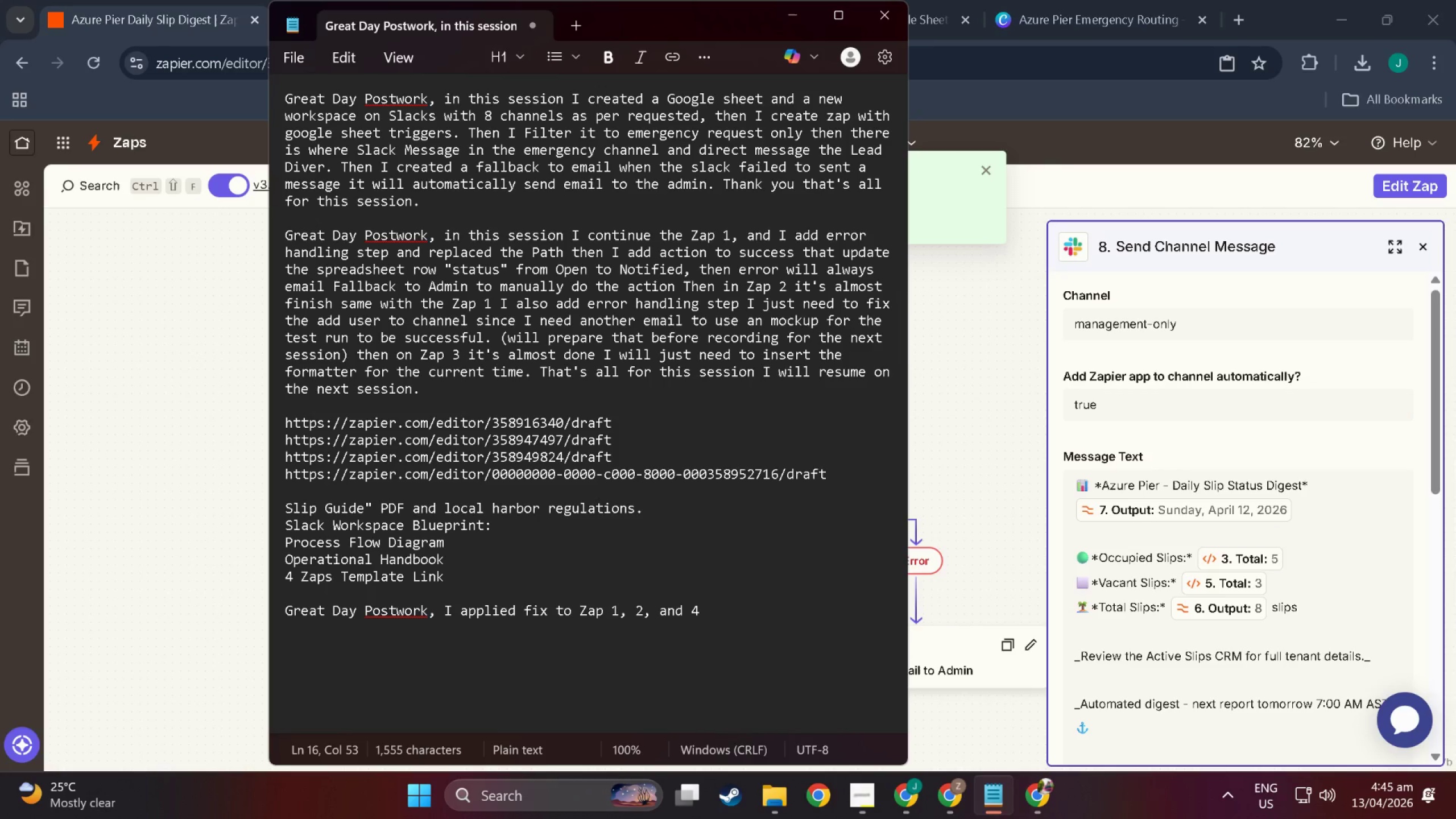 
type( s)
key(Backspace)
key(Backspace)
type(. some )
key(Backspace)
key(Backspace)
key(Backspace)
key(Backspace)
key(Backspace)
type(Some minor d)
key(Backspace)
type(mistakes )
key(Backspace)
key(Backspace)
 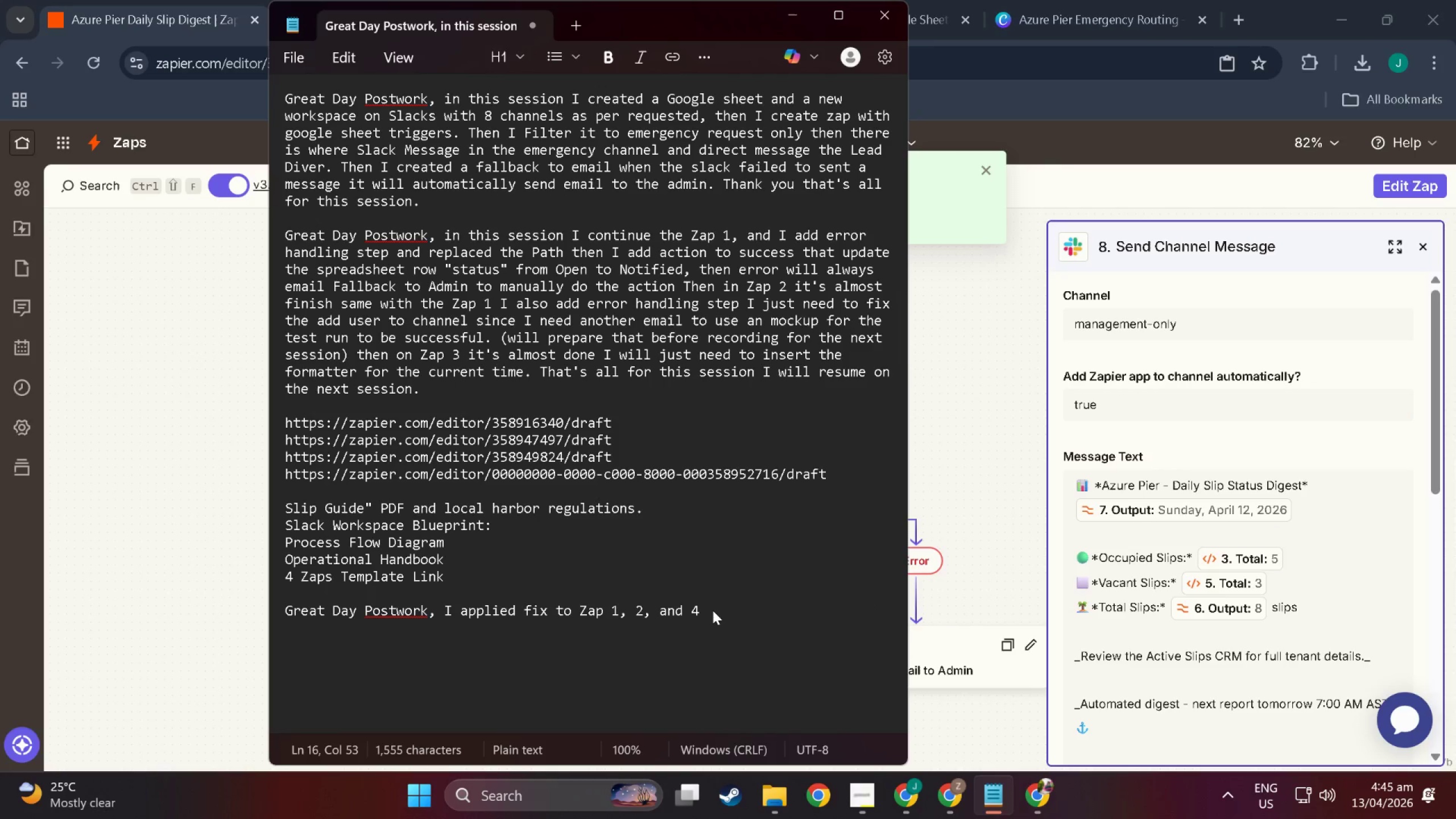 
left_click([573, 615])
 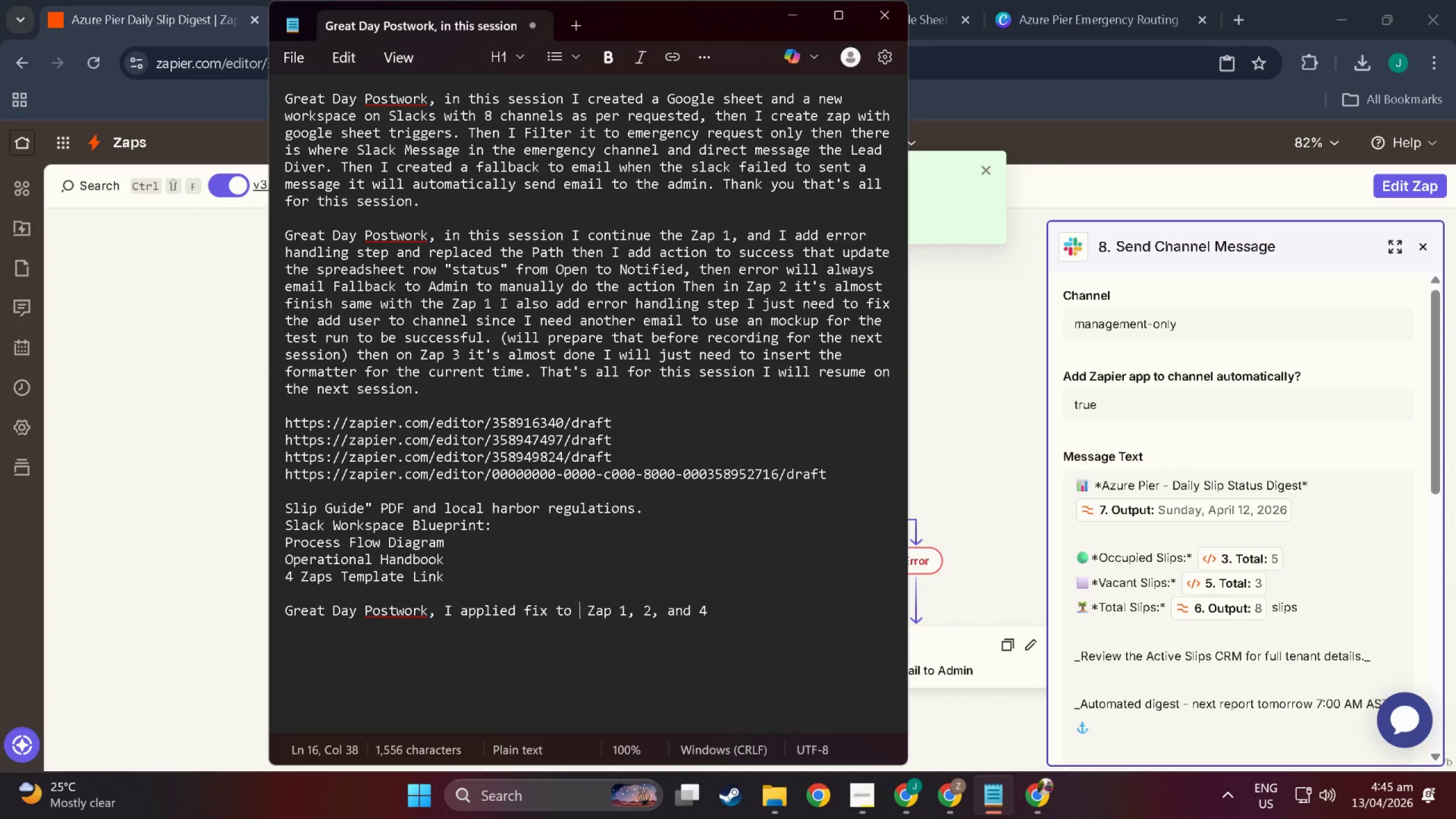 
type( some minor mistake from)
 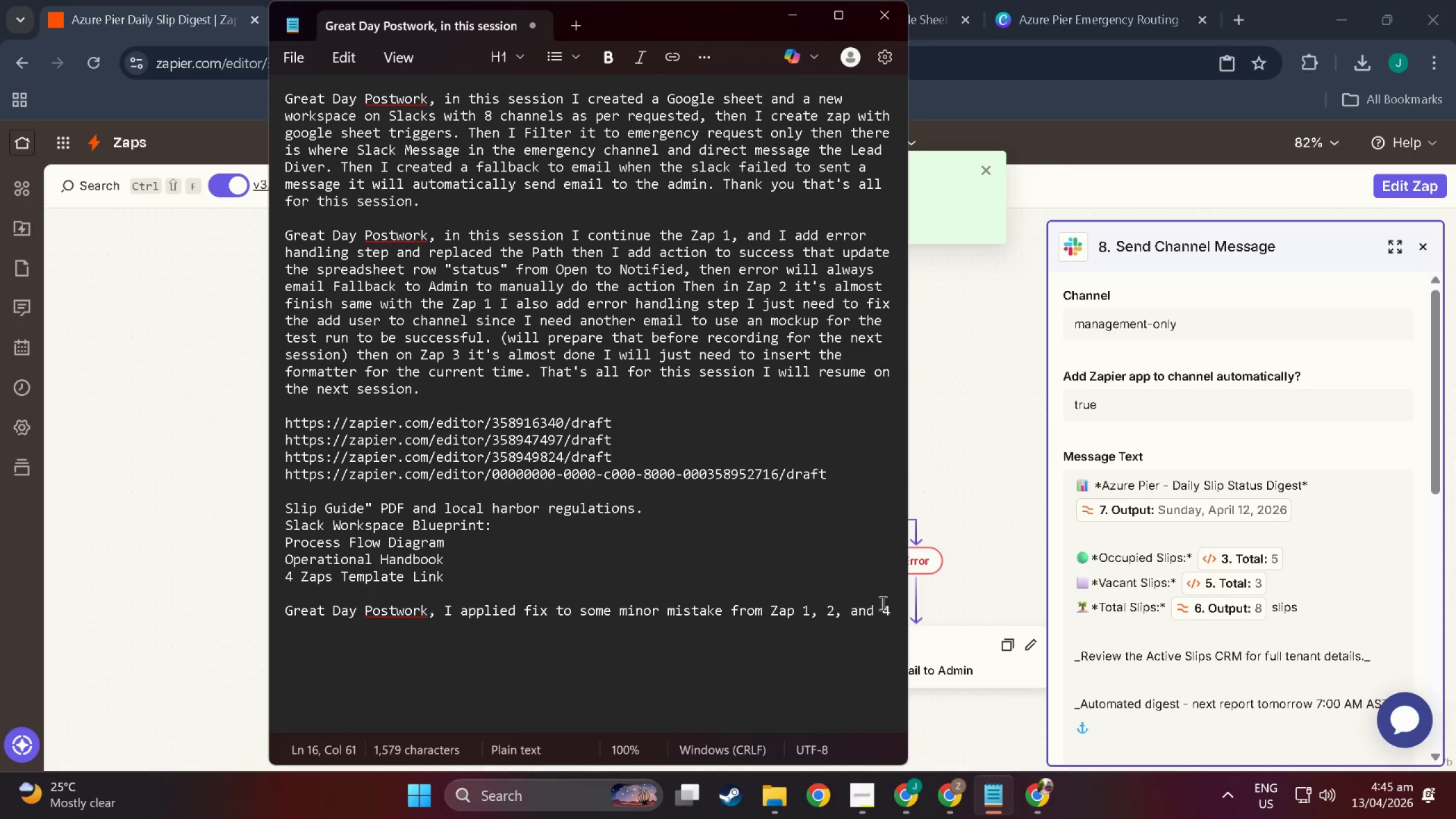 
left_click([899, 616])
 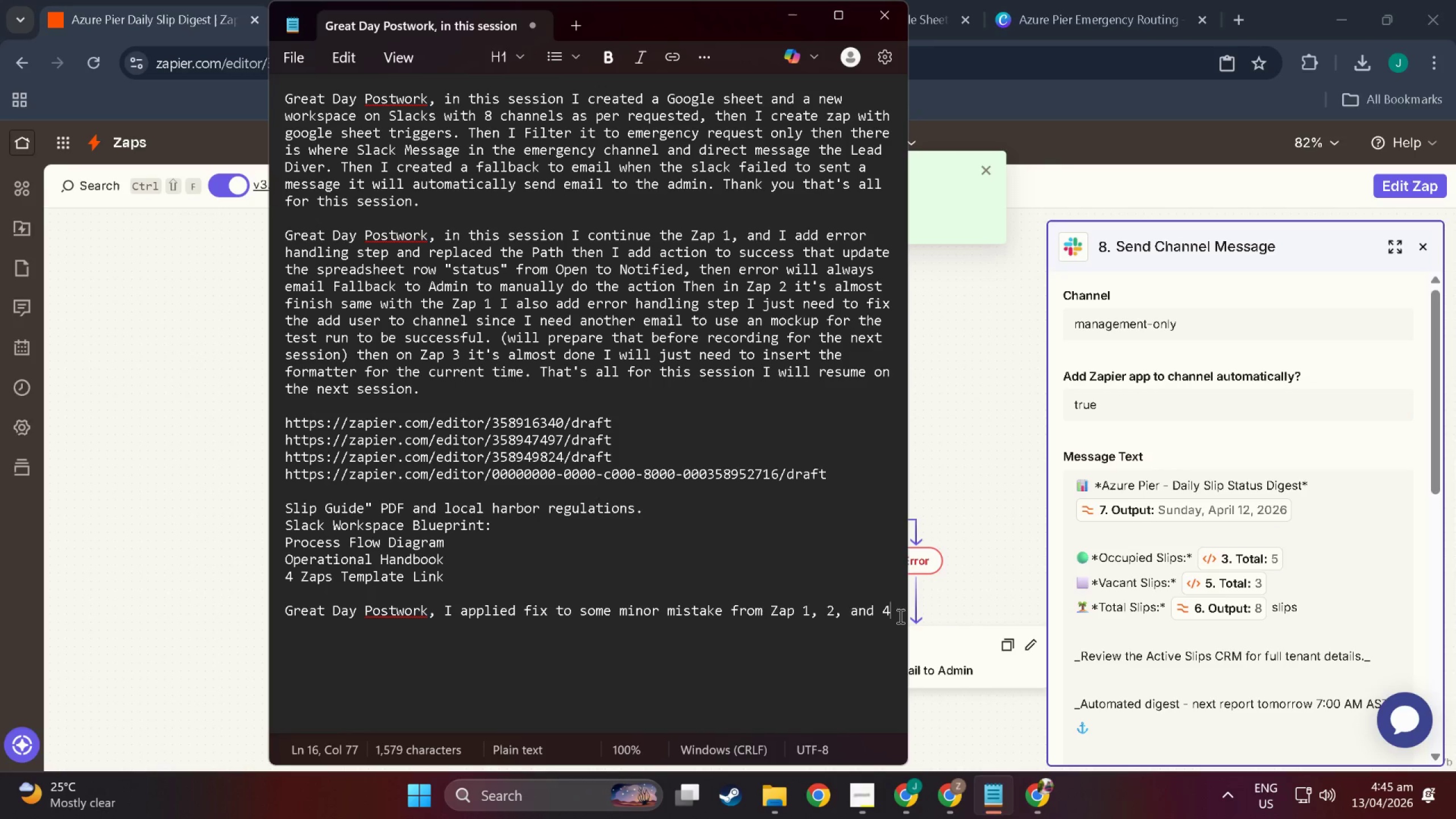 
key(Period)
 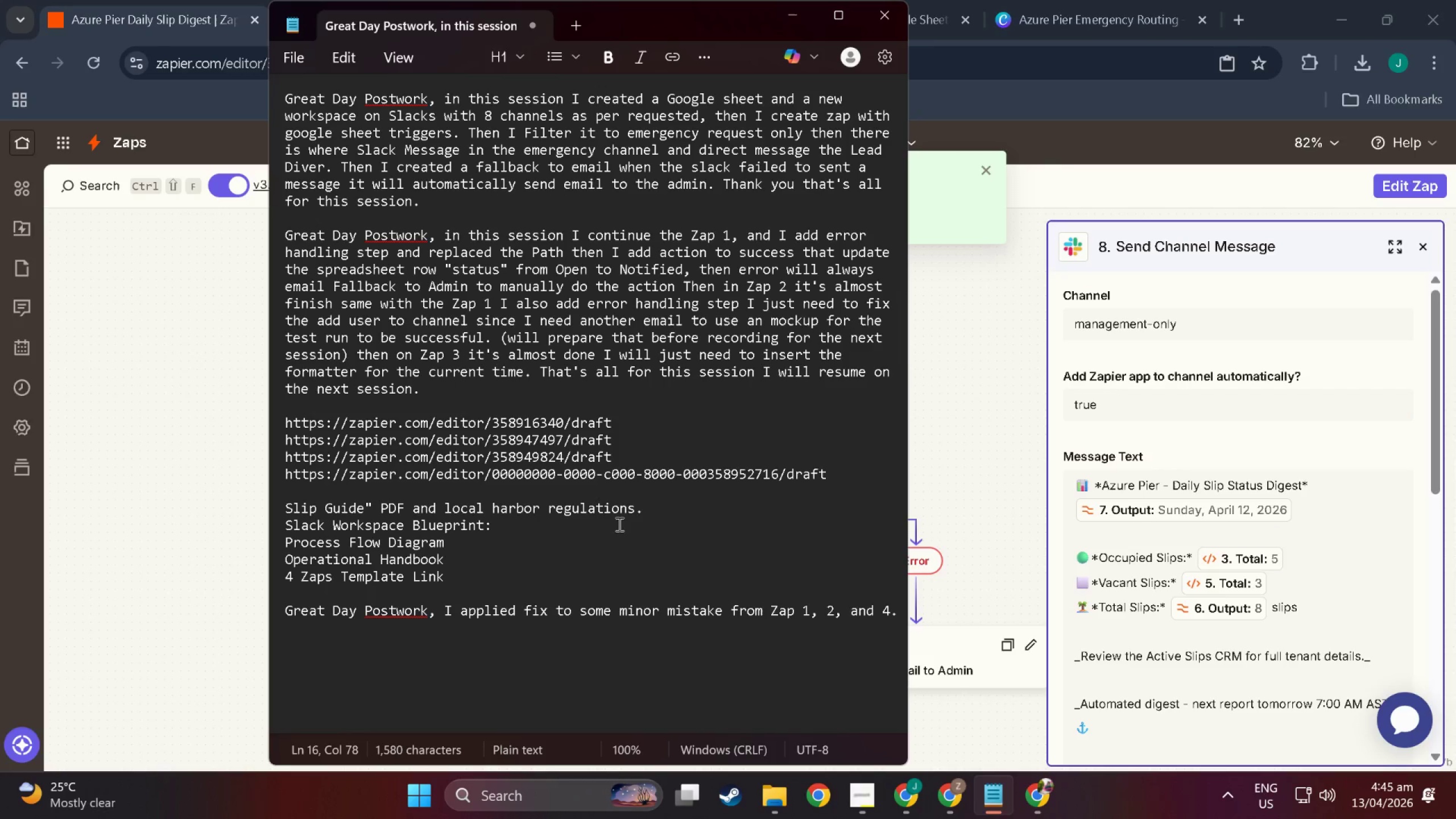 
scroll: coordinate [639, 543], scroll_direction: down, amount: 1.0
 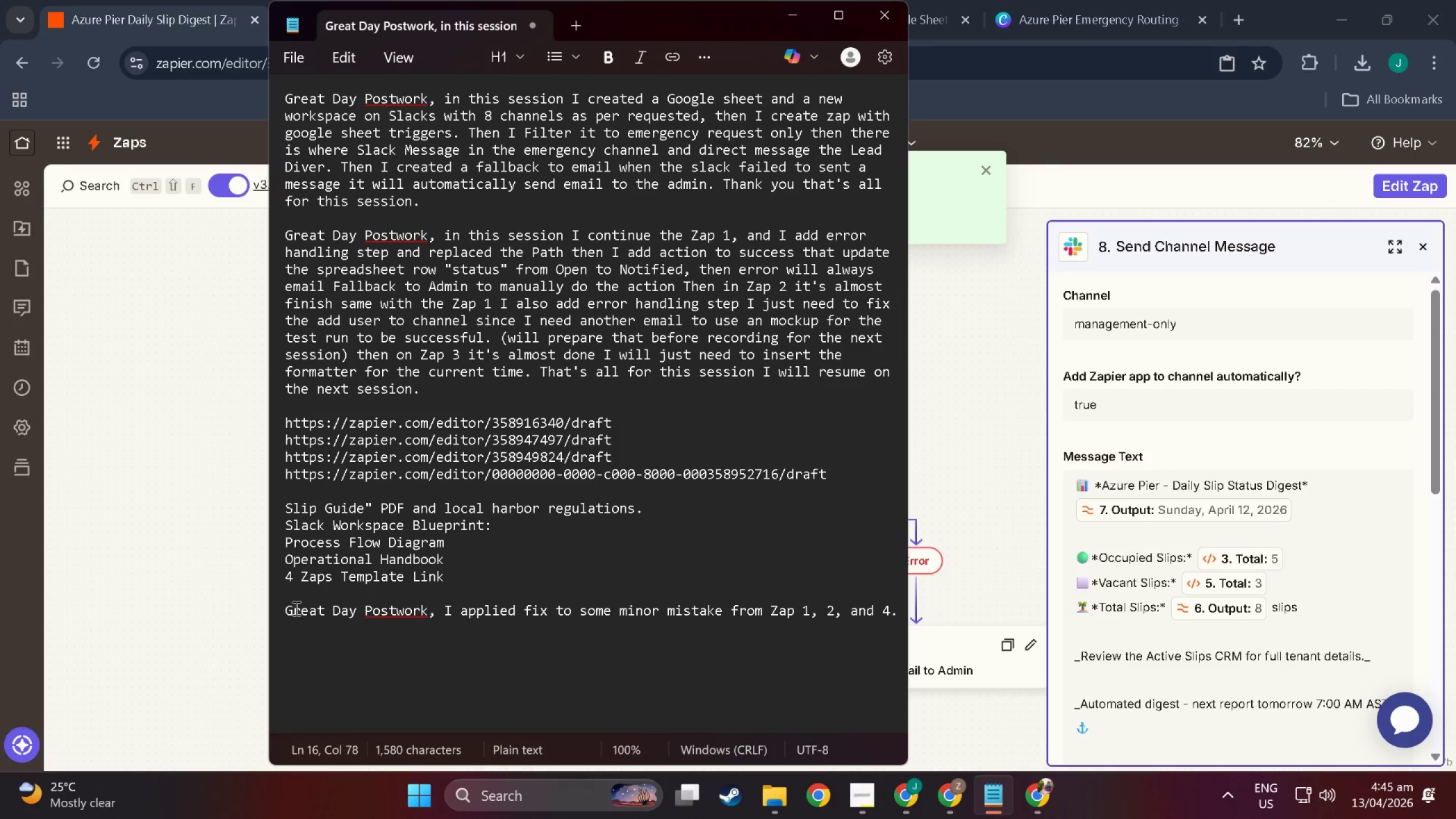 
left_click([444, 602])
 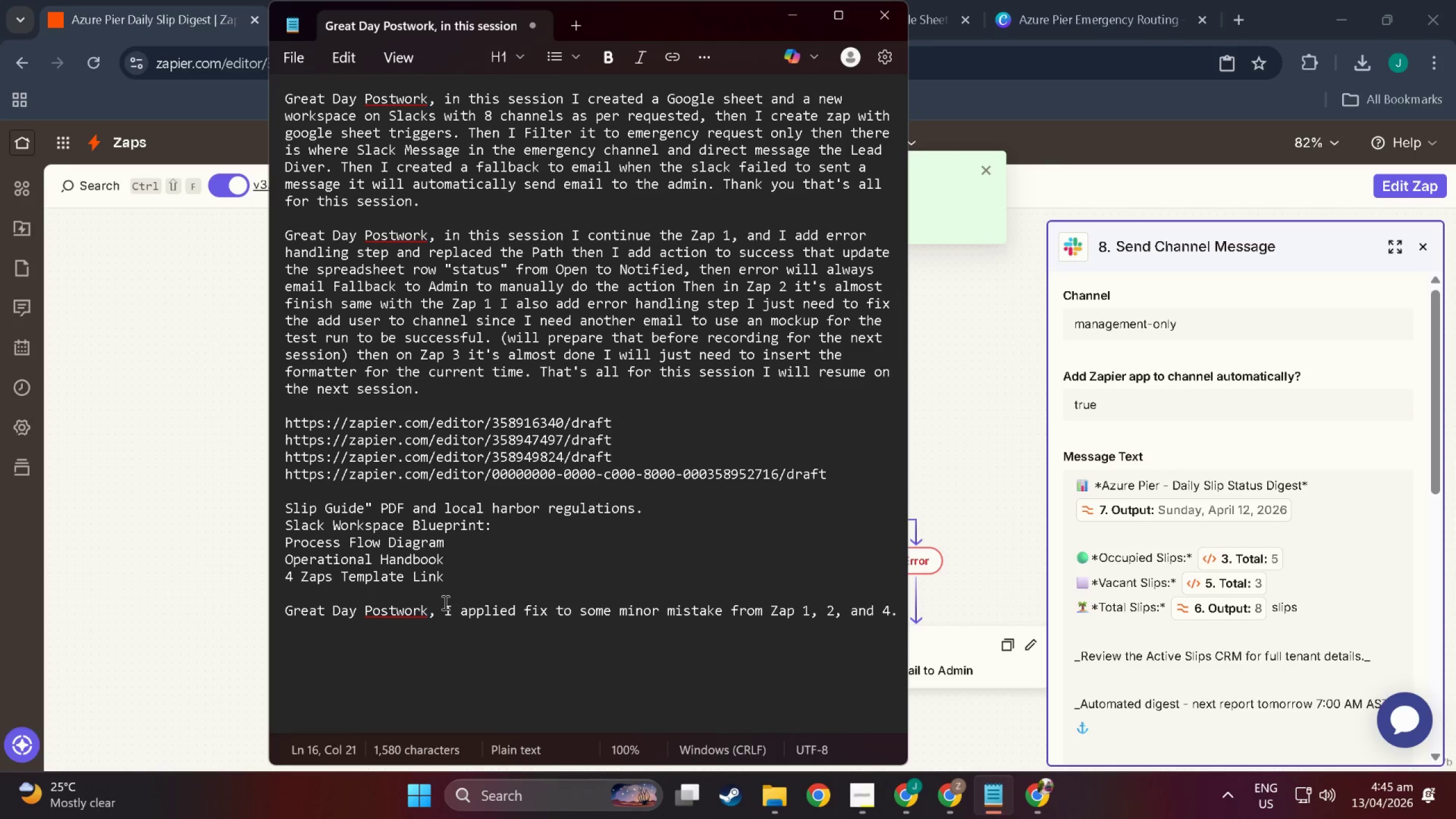 
type(In thi)
key(Backspace)
key(Backspace)
key(Backspace)
key(Backspace)
key(Backspace)
key(Backspace)
type(in this session  )
key(Backspace)
key(Backspace)
type( )
 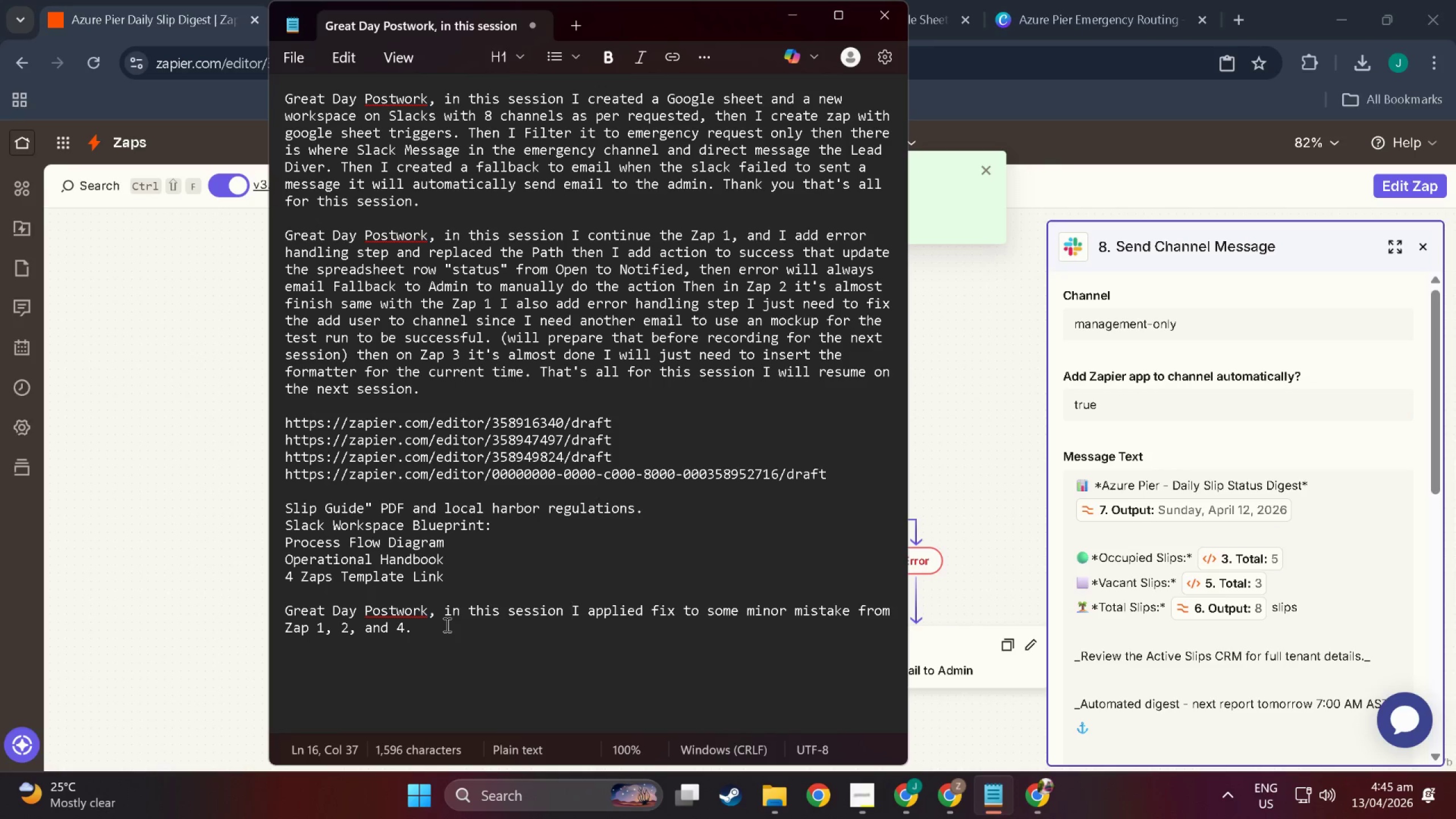 
wait(5.02)
 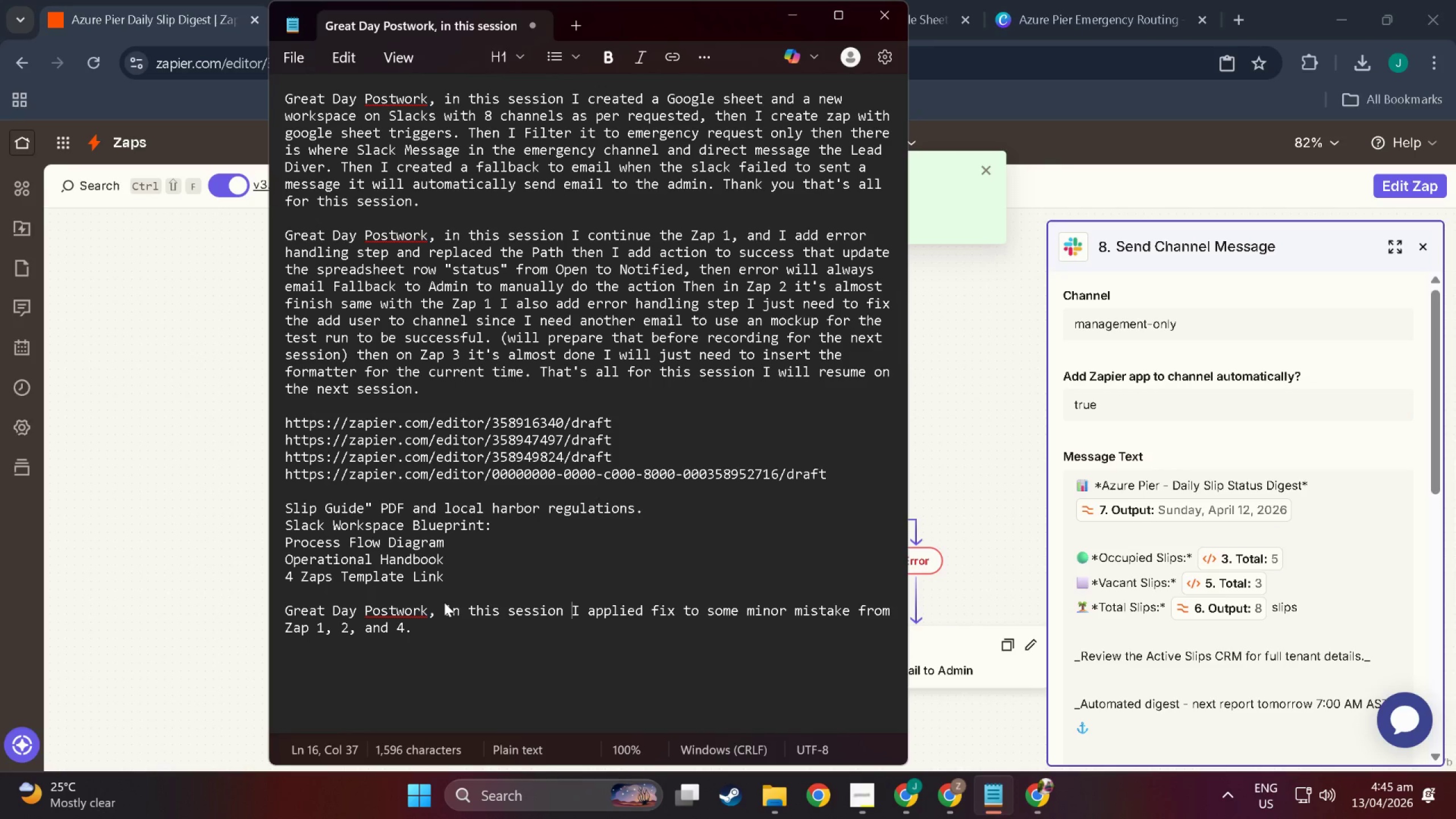 
scroll: coordinate [541, 574], scroll_direction: down, amount: 3.0
 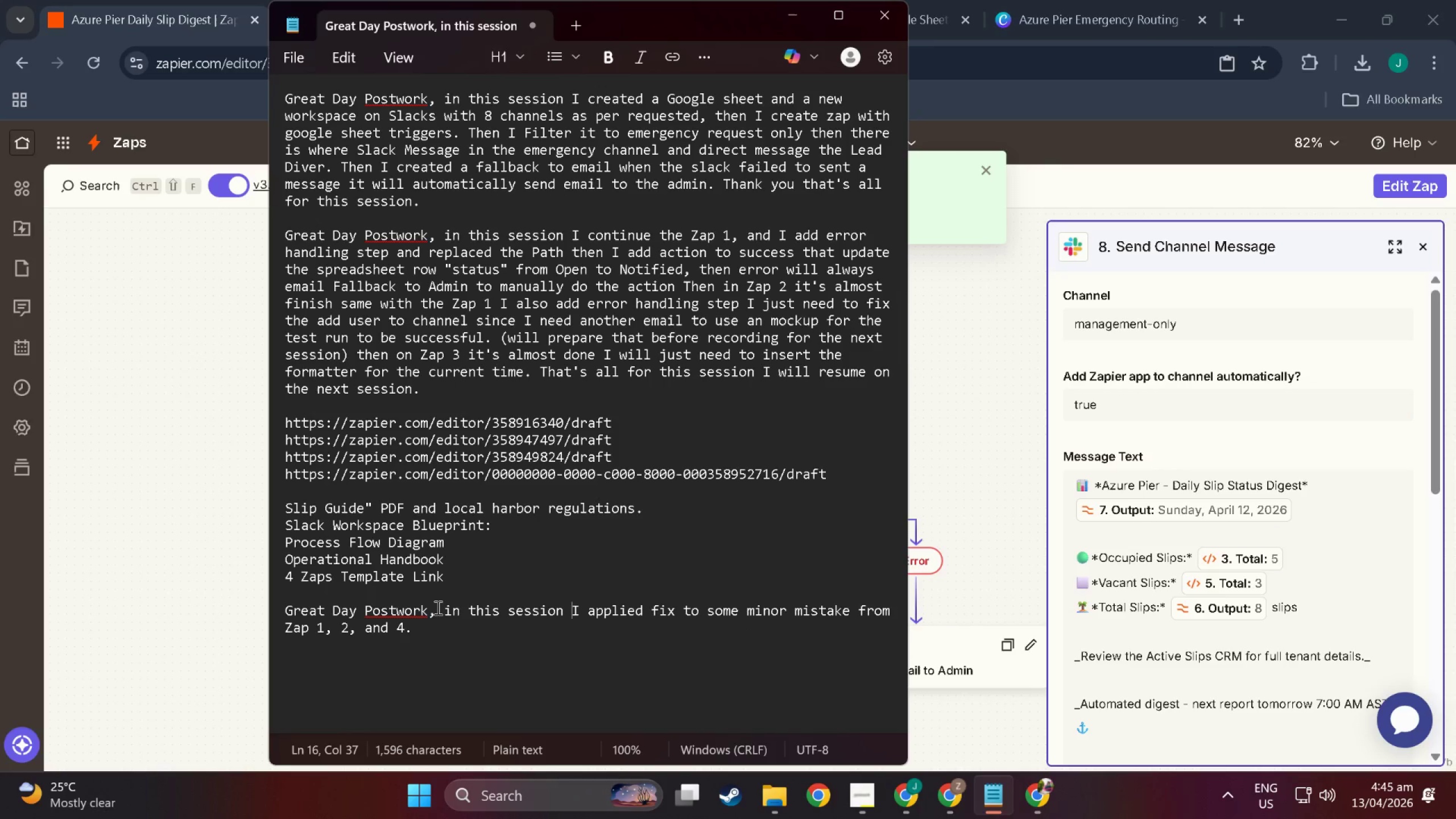 
left_click([437, 609])
 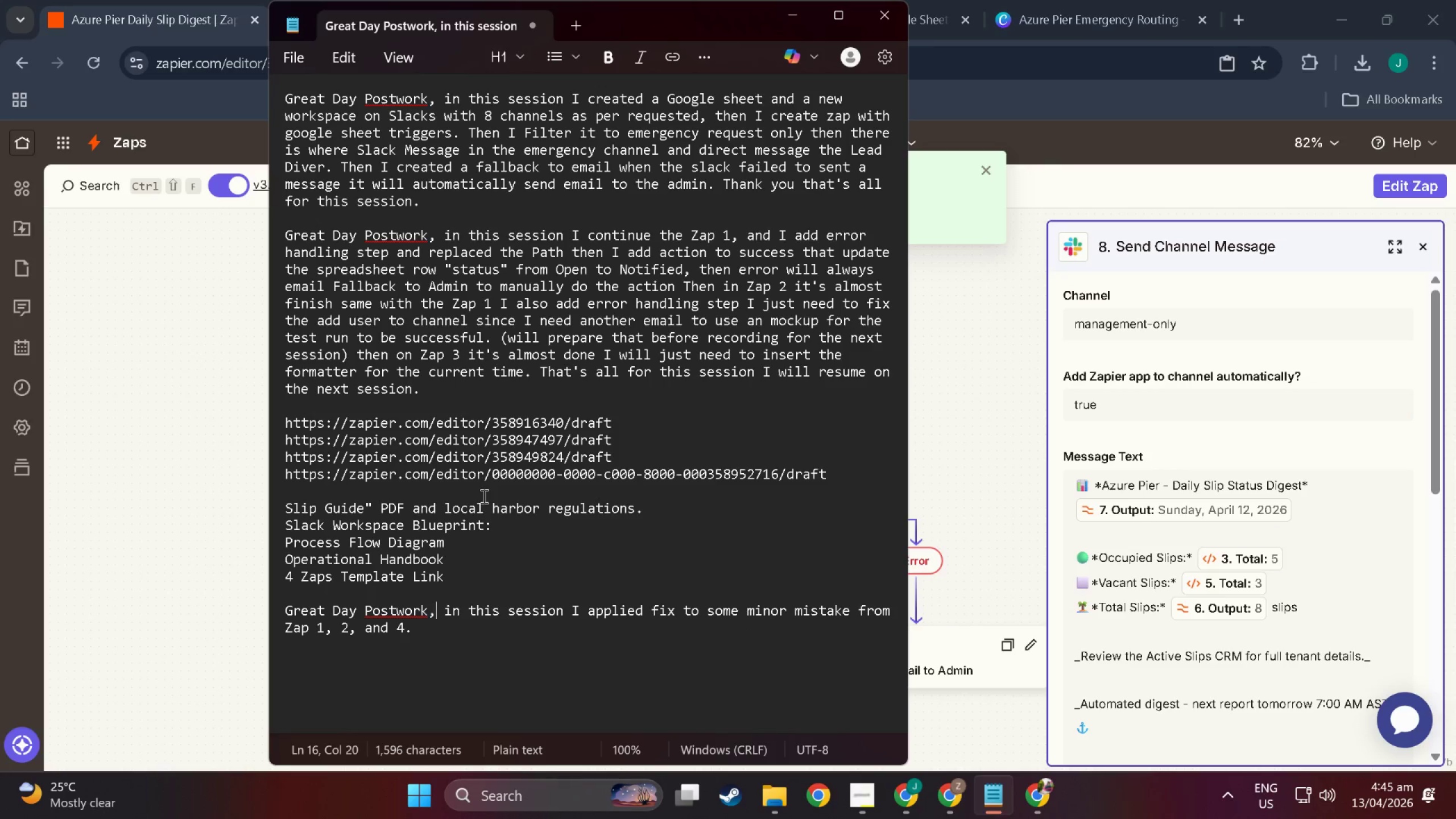 
scroll: coordinate [710, 454], scroll_direction: down, amount: 10.0
 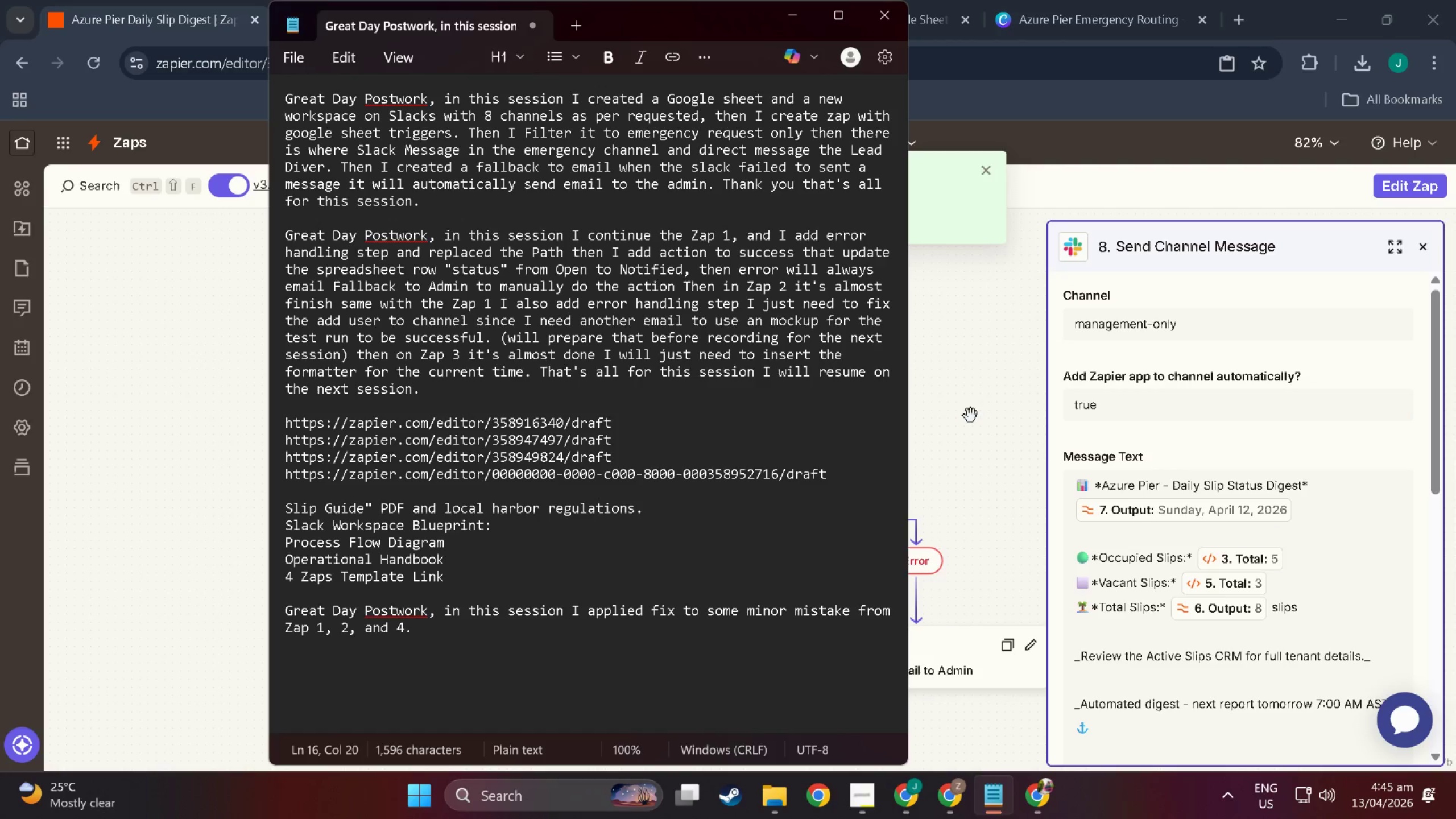 
left_click([971, 416])
 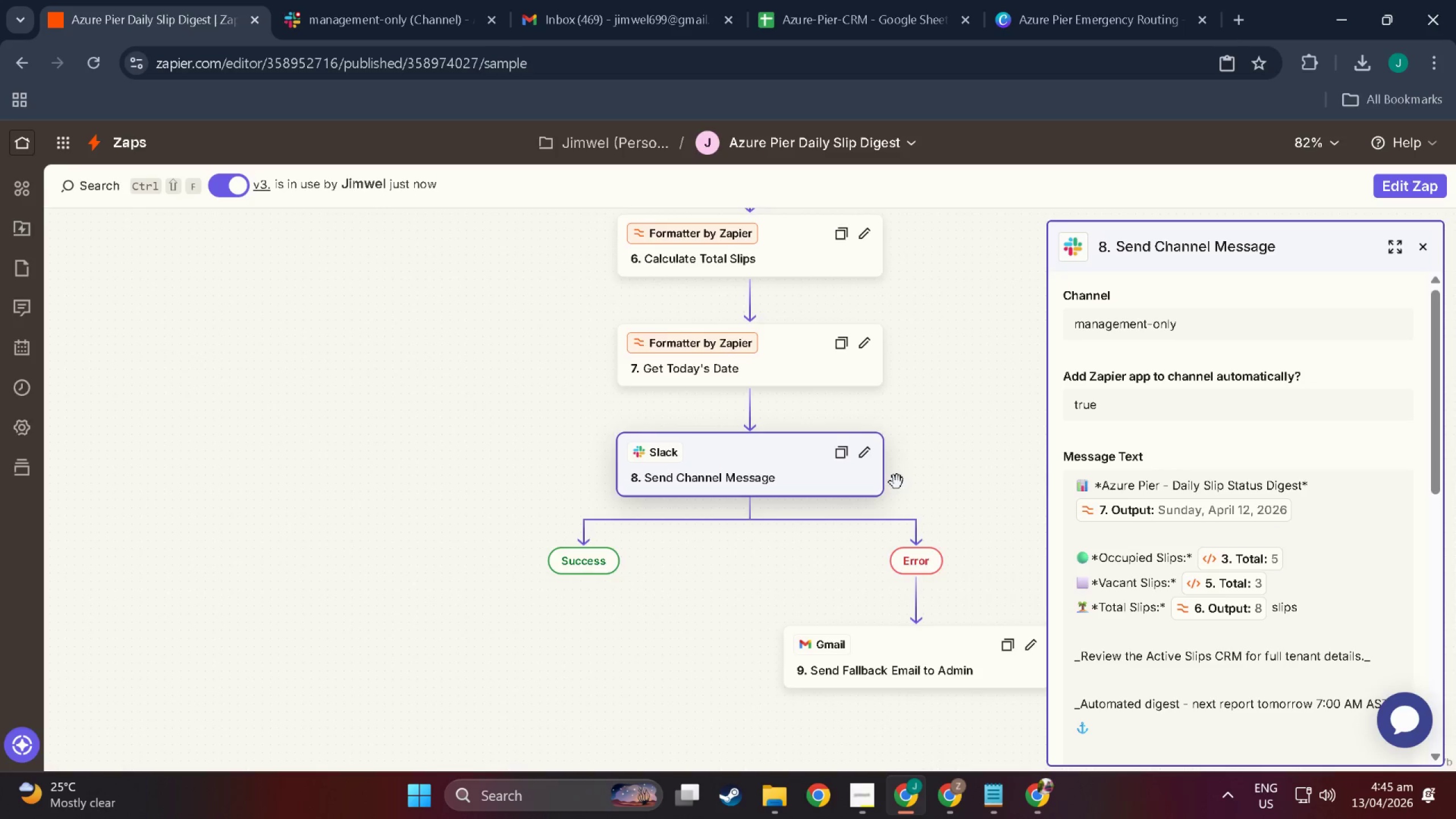 
scroll: coordinate [924, 574], scroll_direction: down, amount: 11.0
 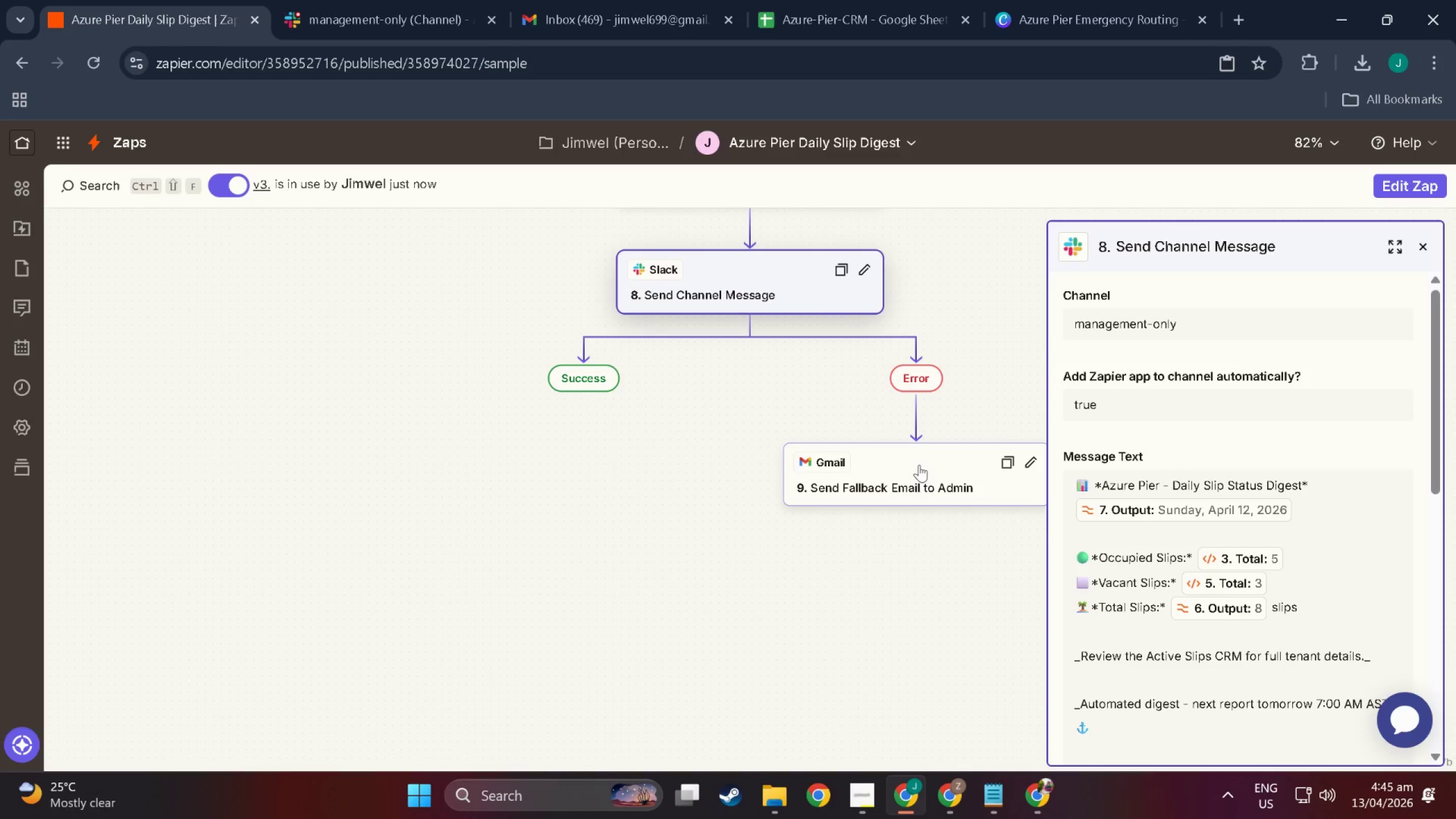 
double_click([919, 465])
 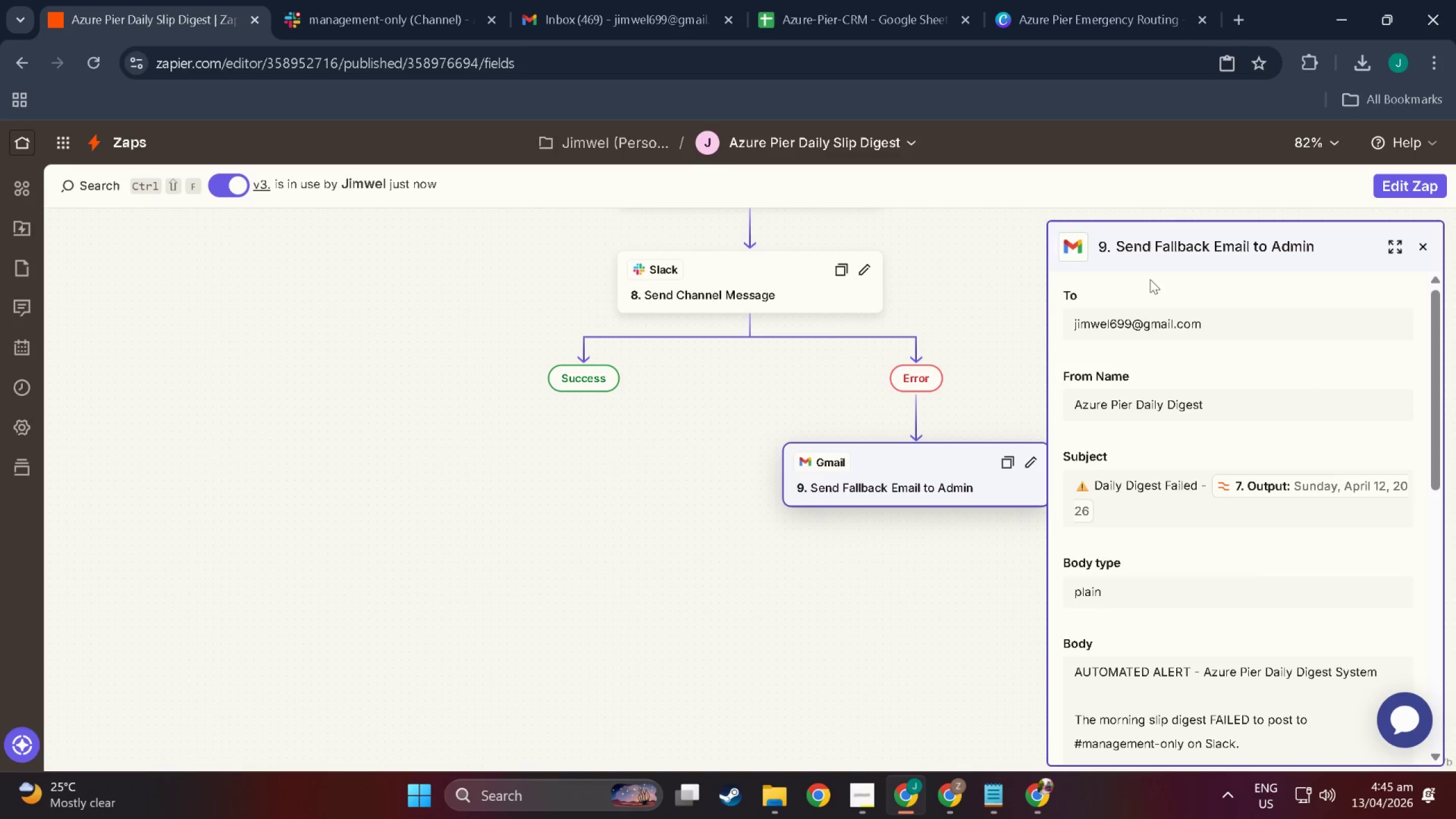 
left_click([947, 279])
 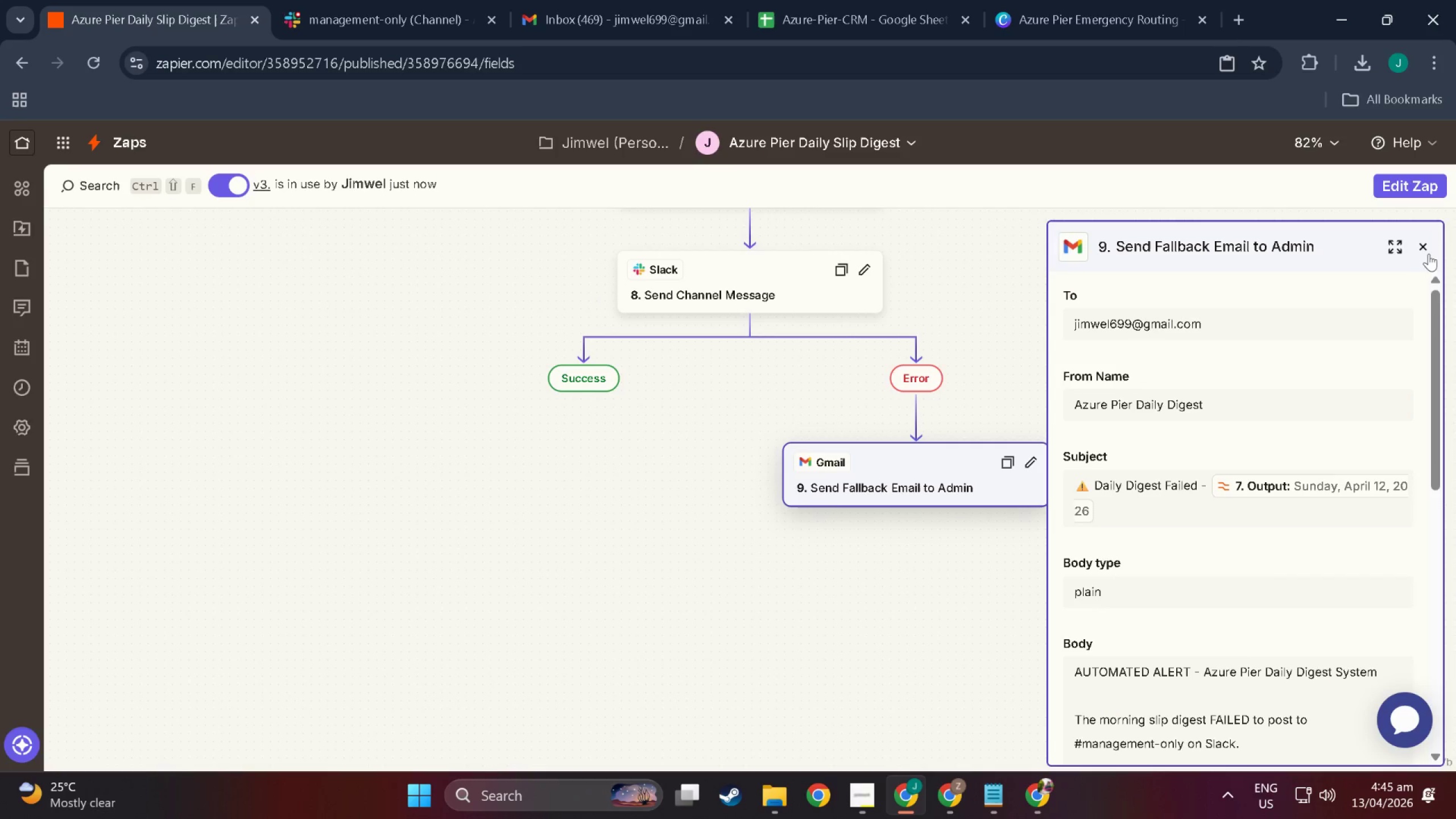 
left_click([1429, 251])
 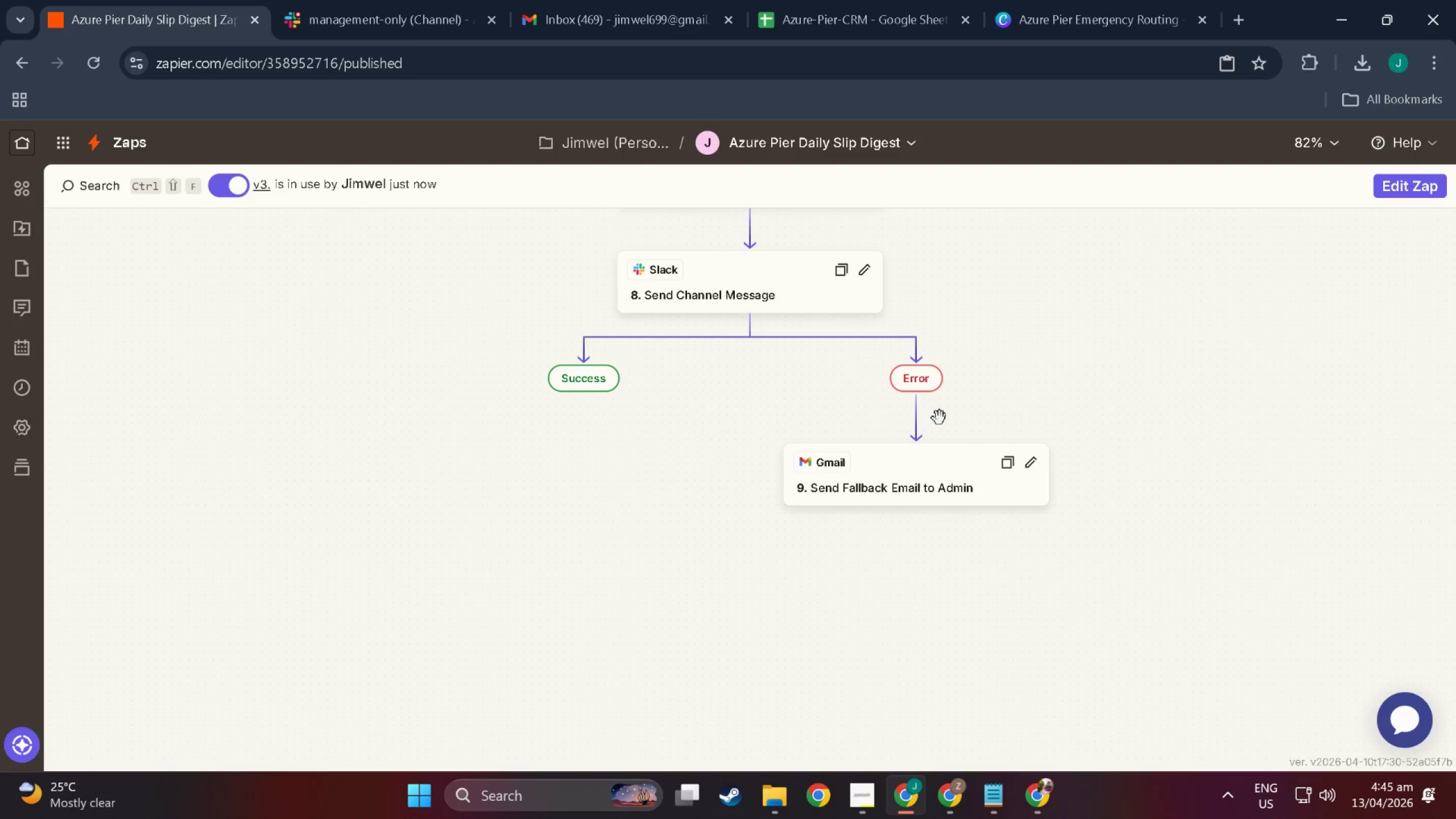 
scroll: coordinate [718, 473], scroll_direction: up, amount: 5.0
 